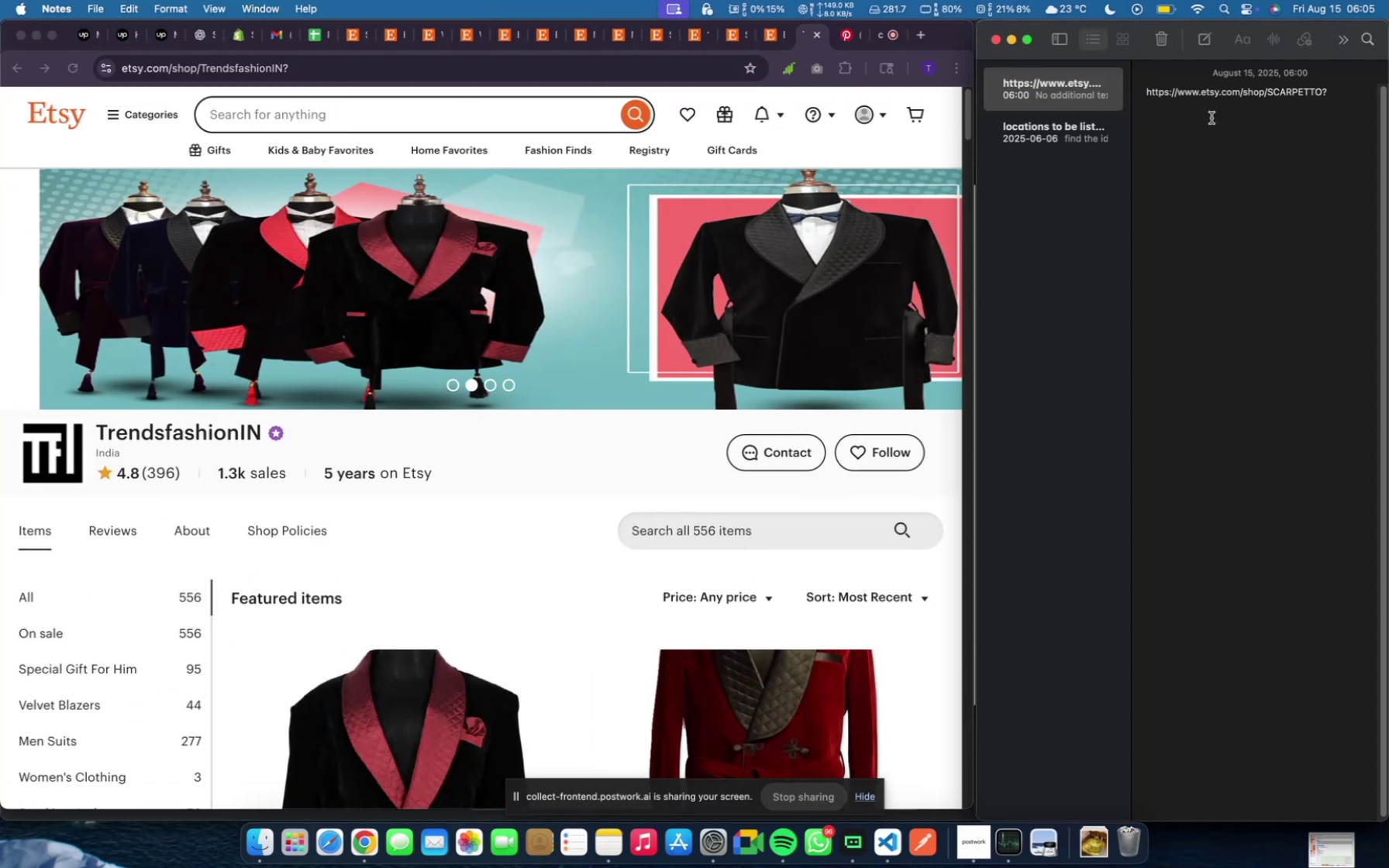 
left_click([1211, 118])
 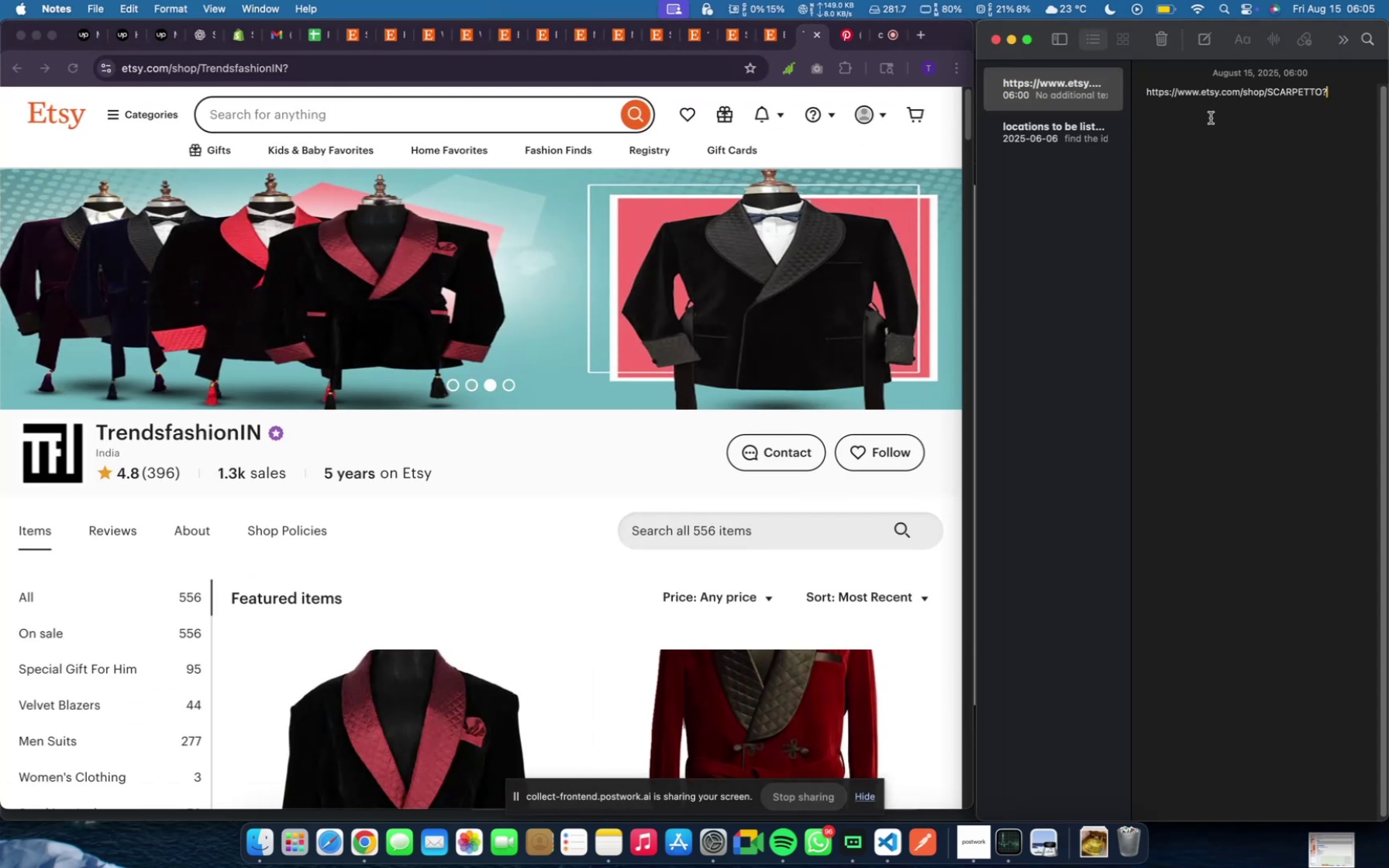 
left_click([1211, 118])
 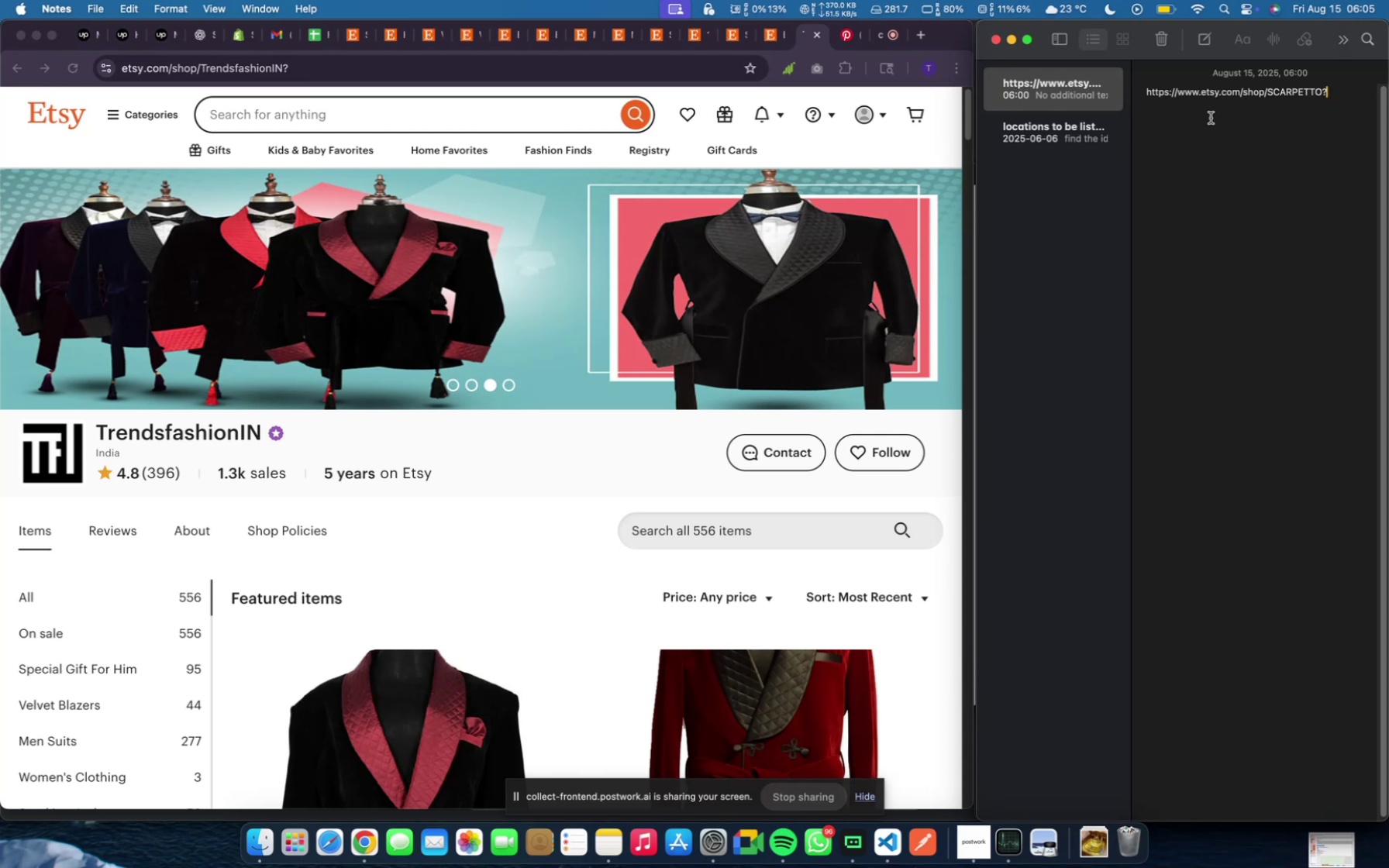 
key(Enter)
 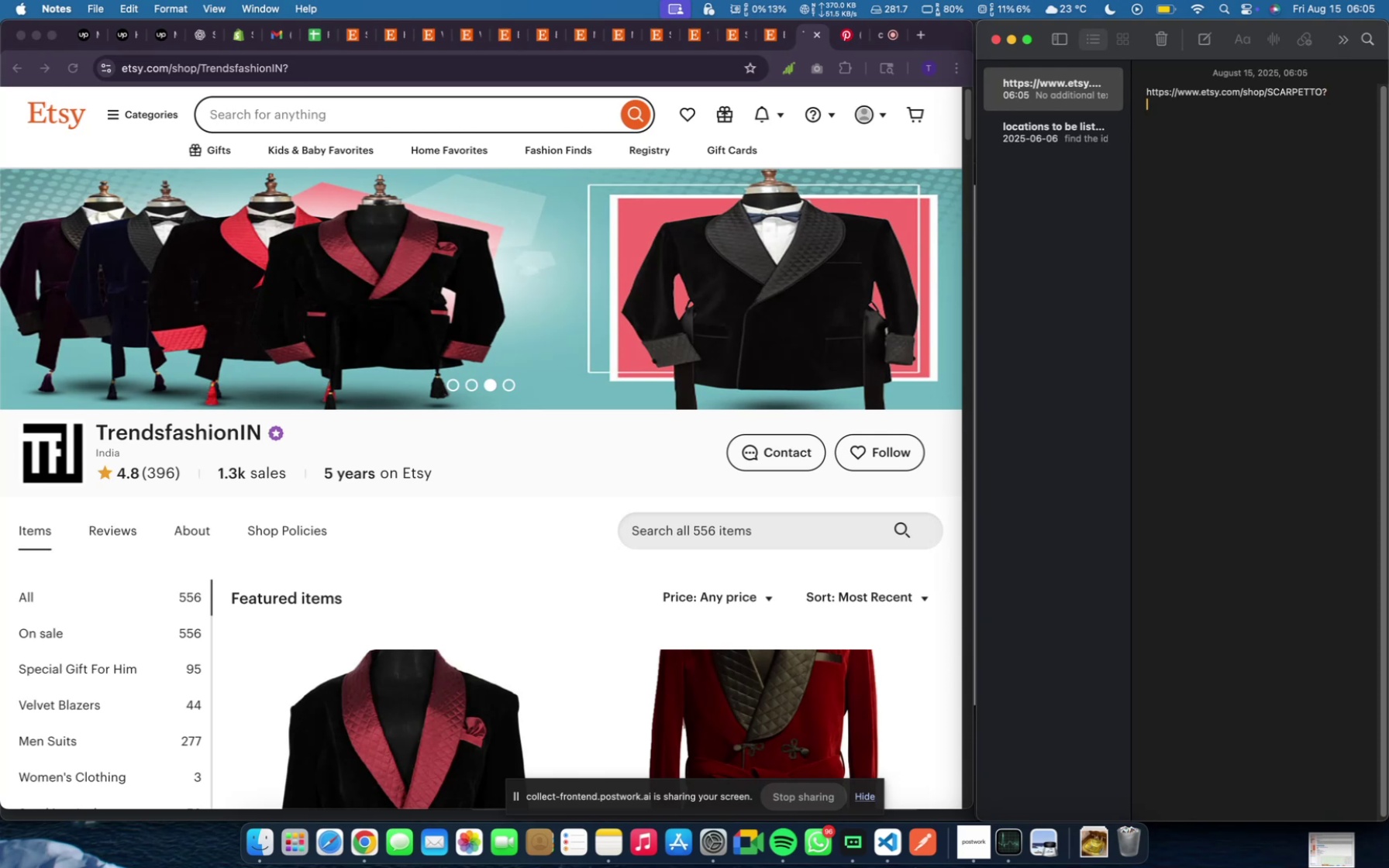 
hold_key(key=CommandLeft, duration=0.38)
 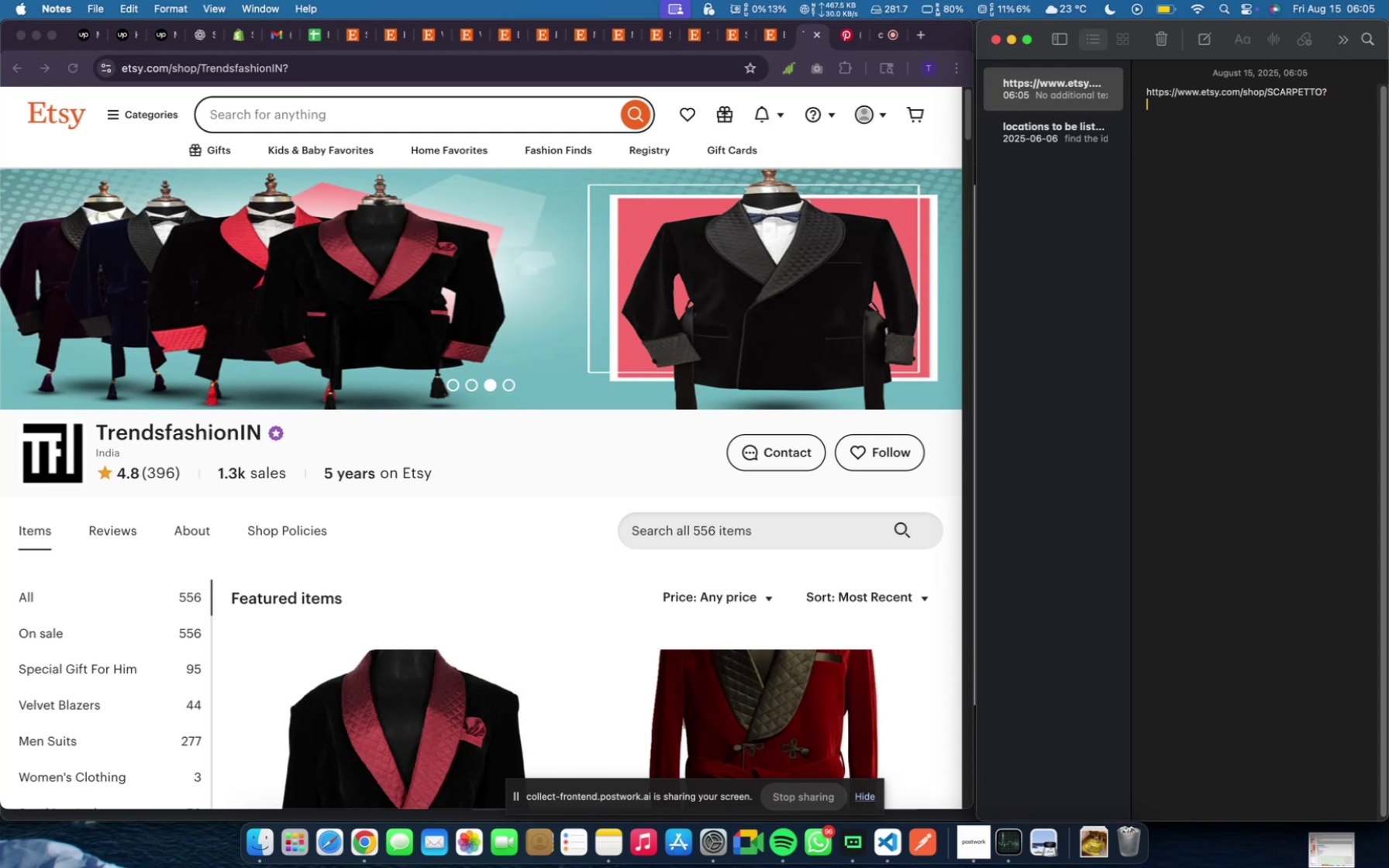 
key(Enter)
 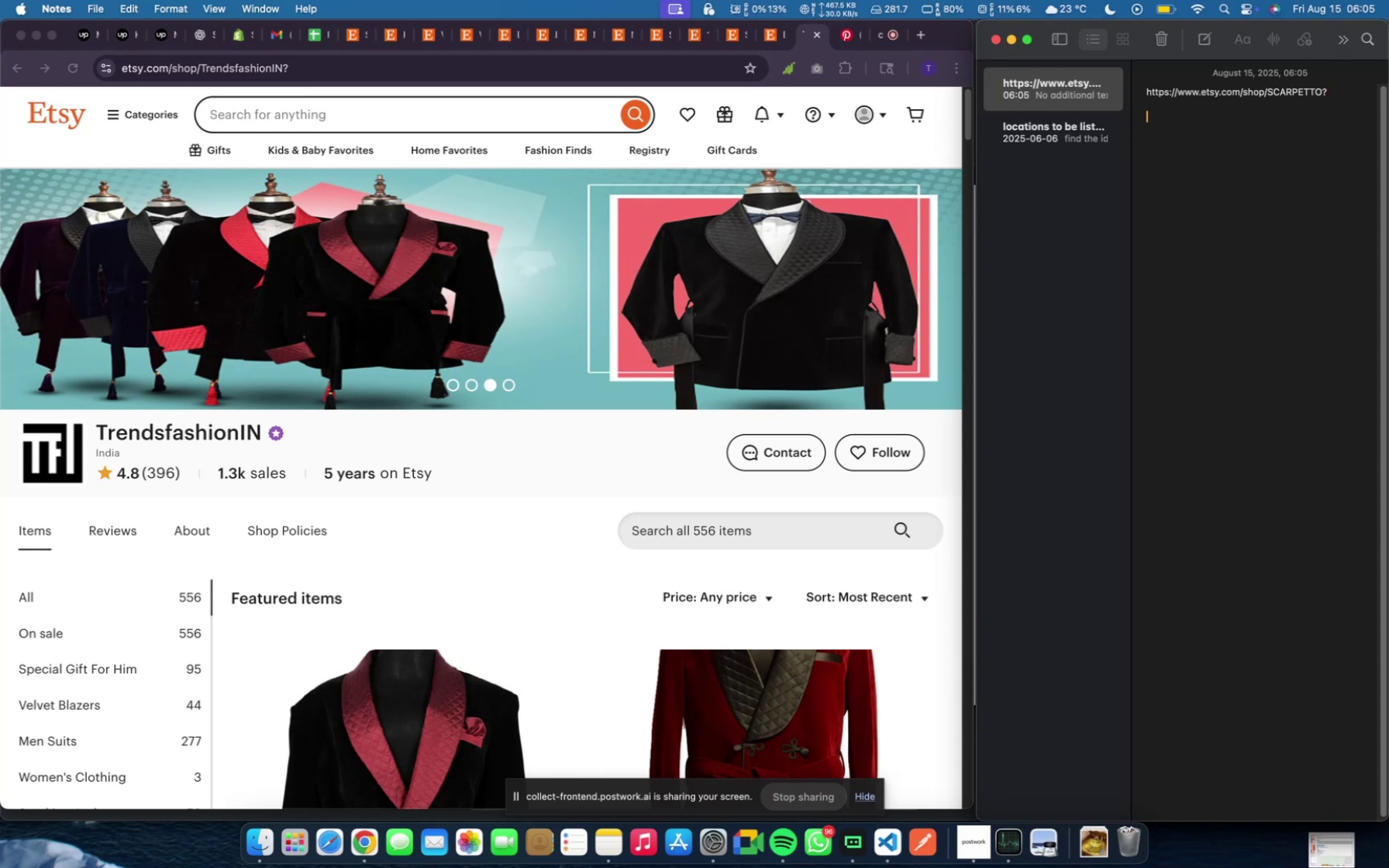 
key(Meta+V)
 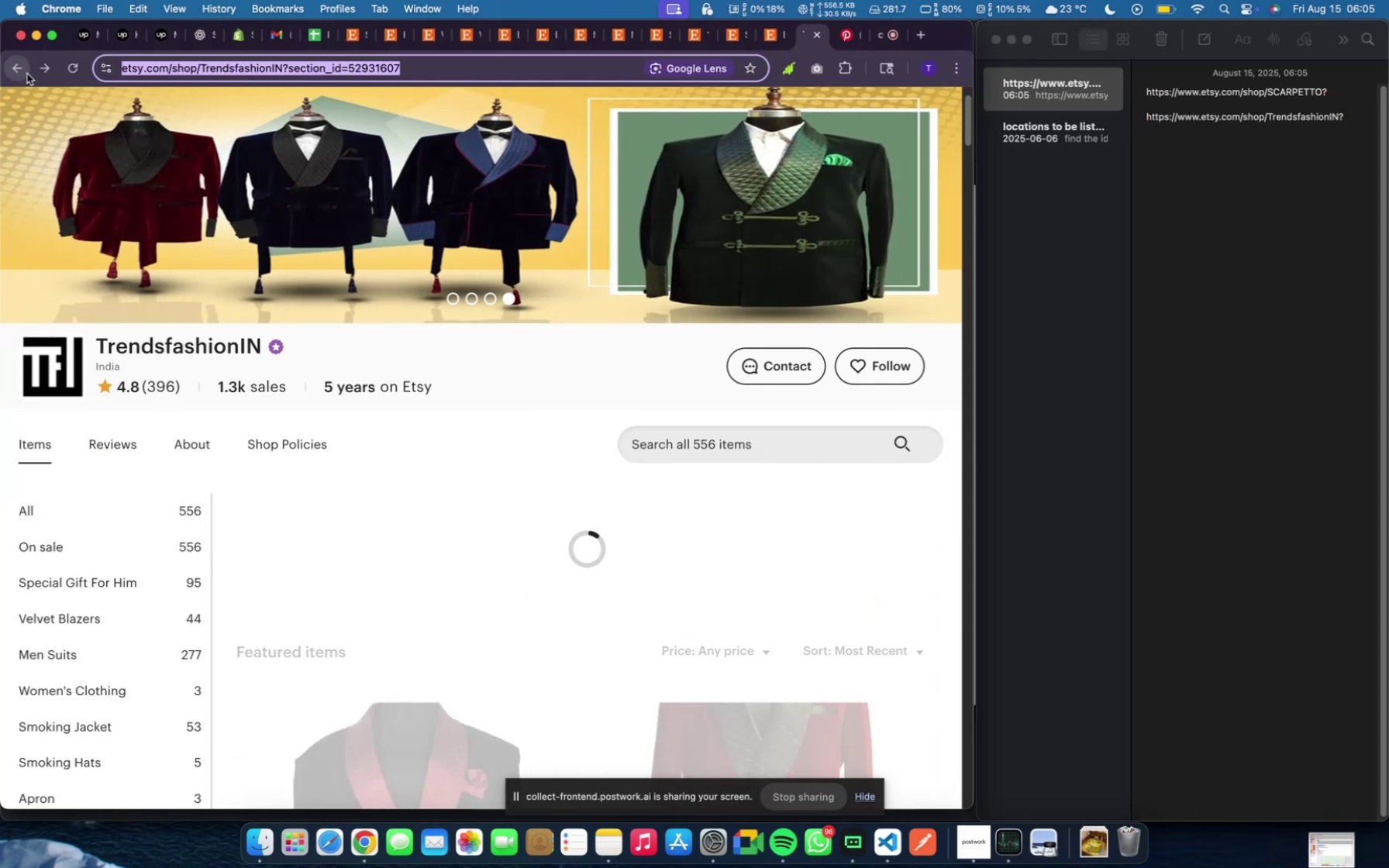 
wait(7.69)
 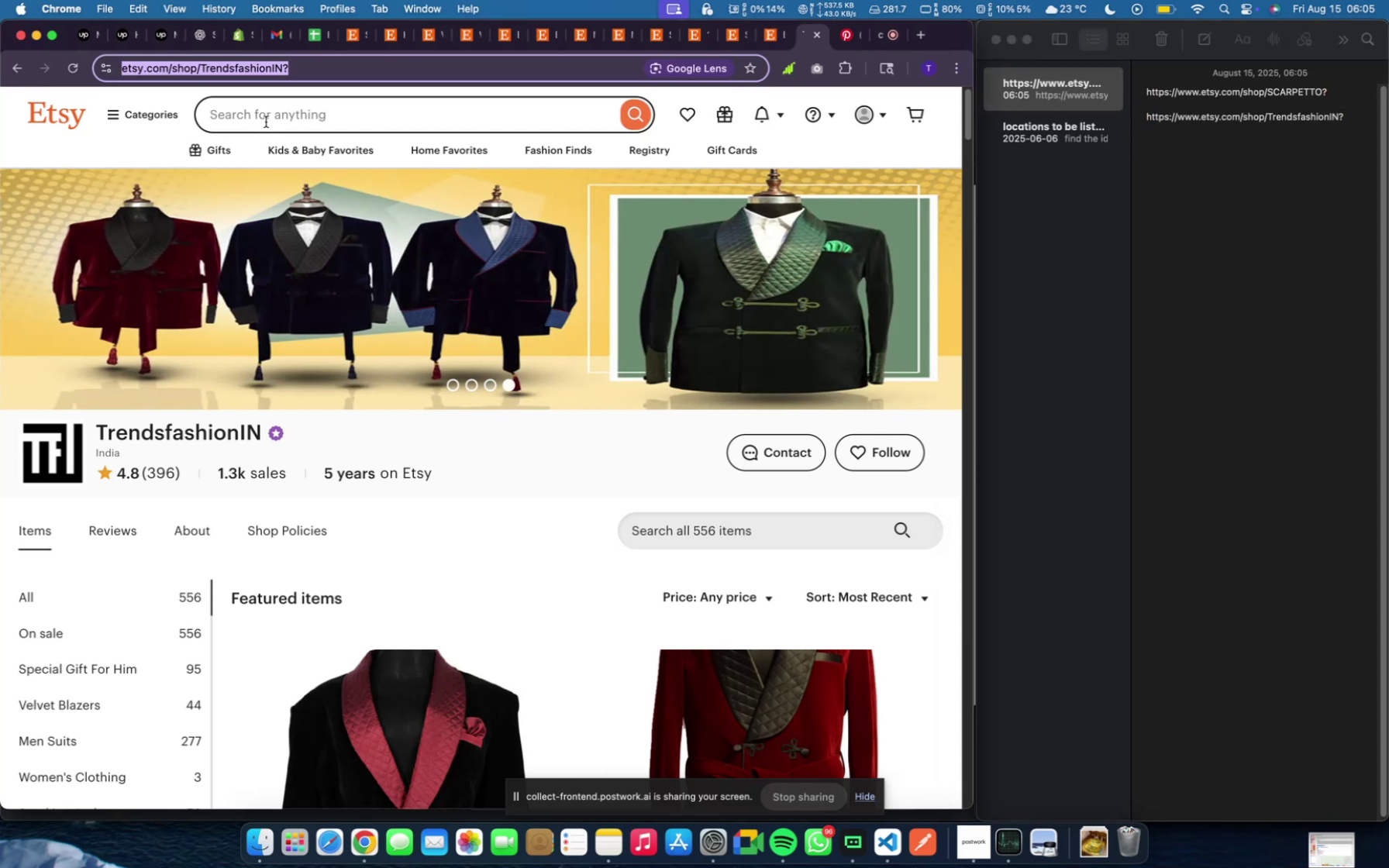 
left_click([22, 63])
 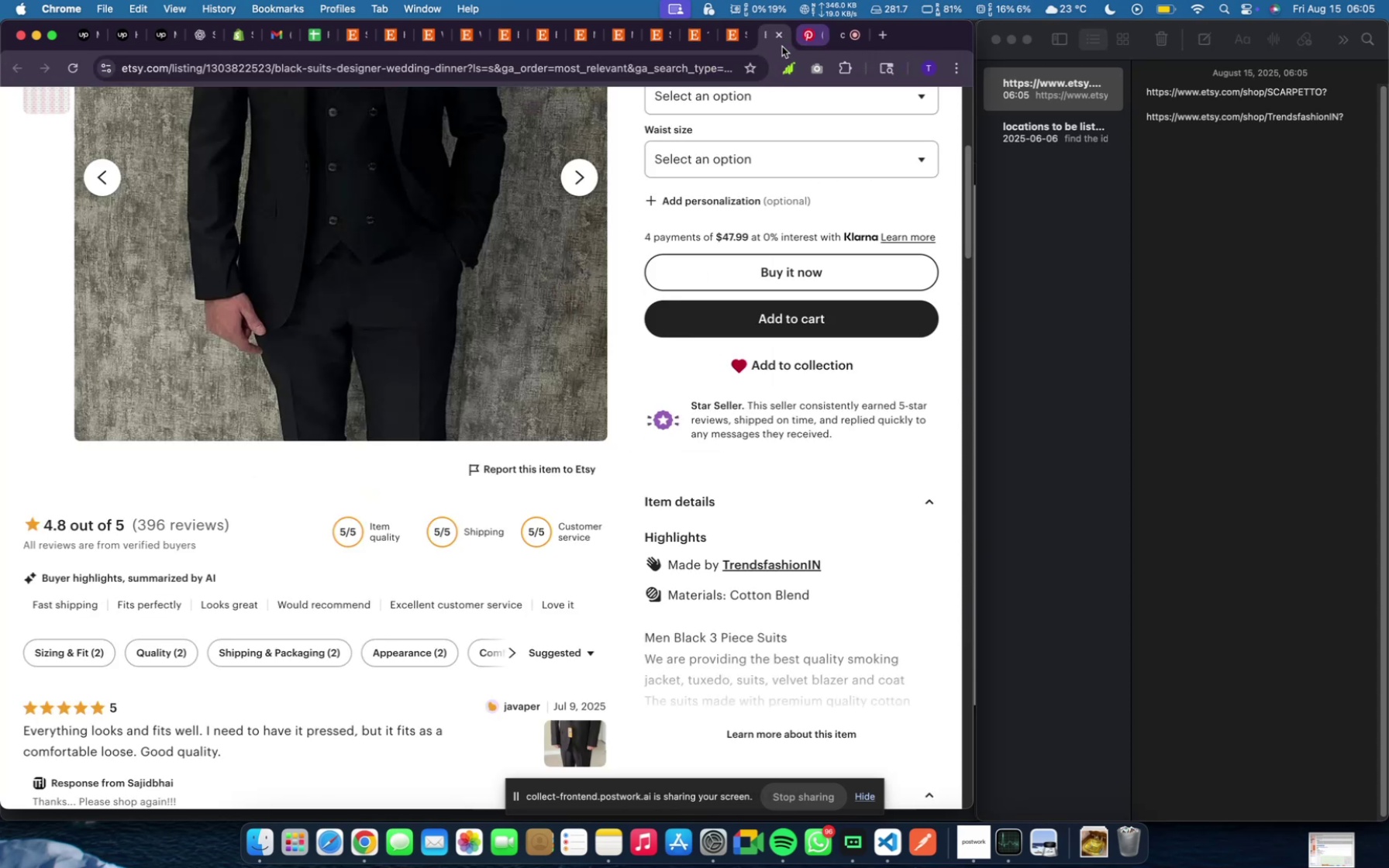 
scroll: coordinate [644, 501], scroll_direction: down, amount: 44.0
 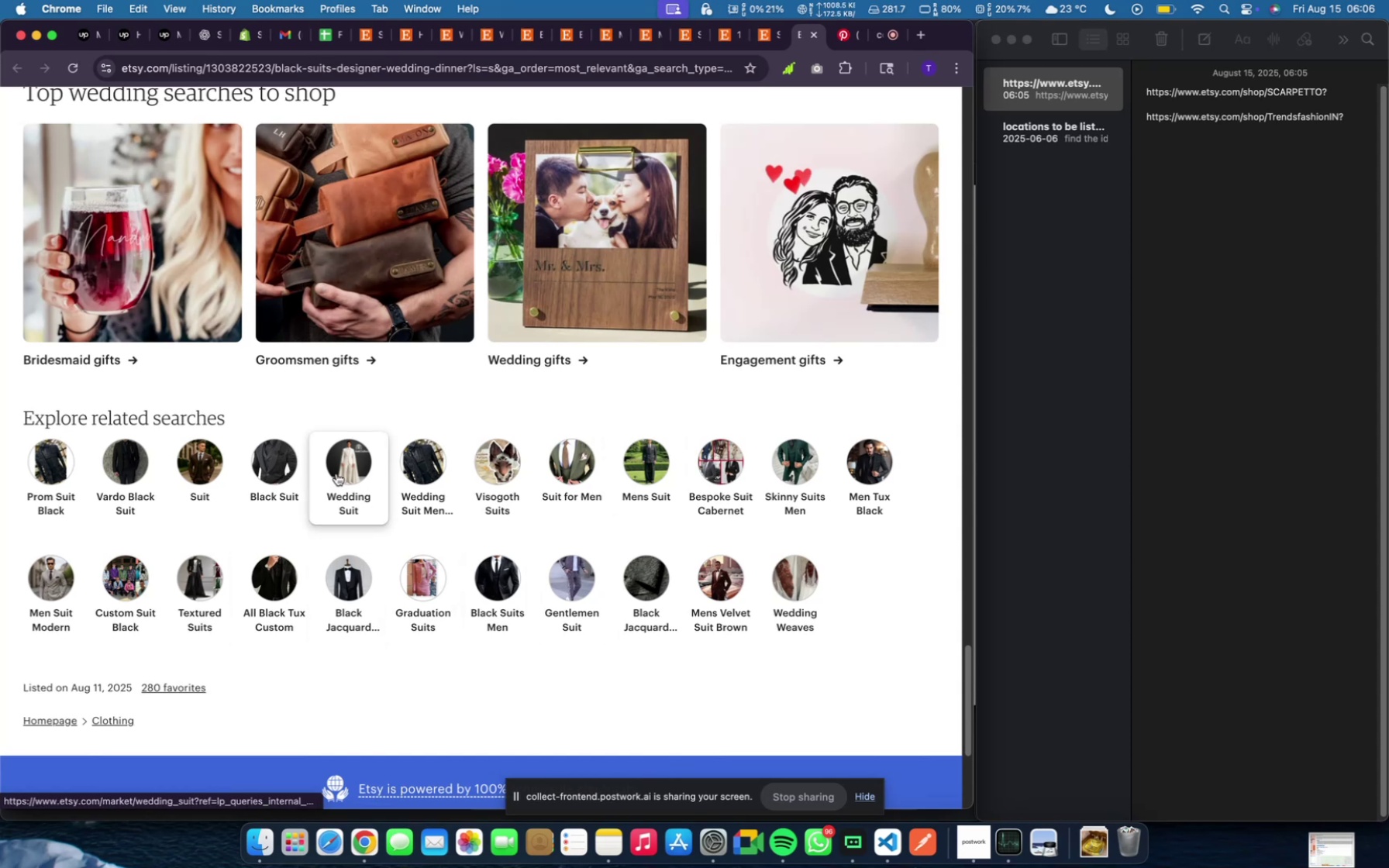 
left_click([353, 457])
 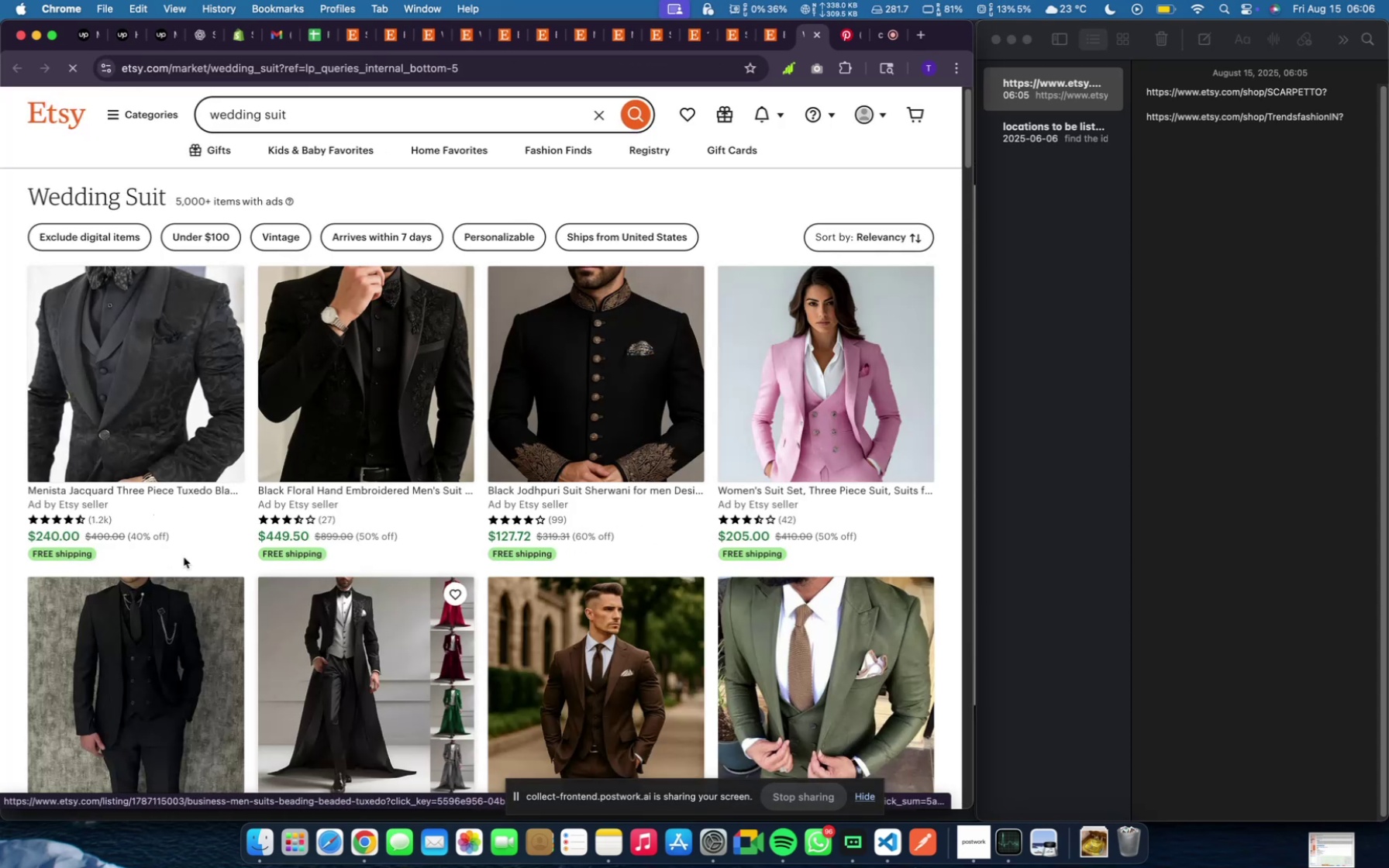 
wait(11.49)
 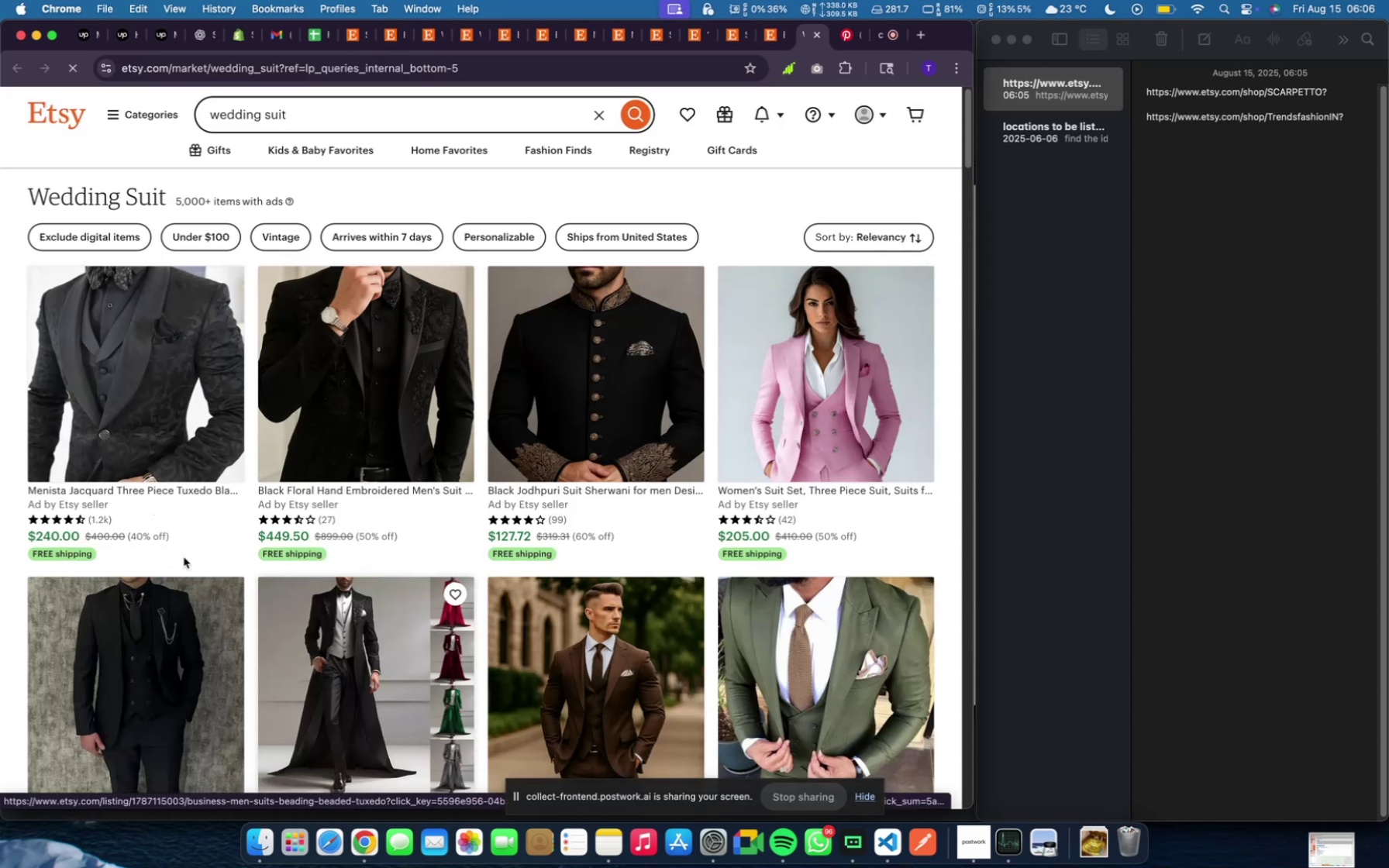 
scroll: coordinate [523, 606], scroll_direction: down, amount: 51.0
 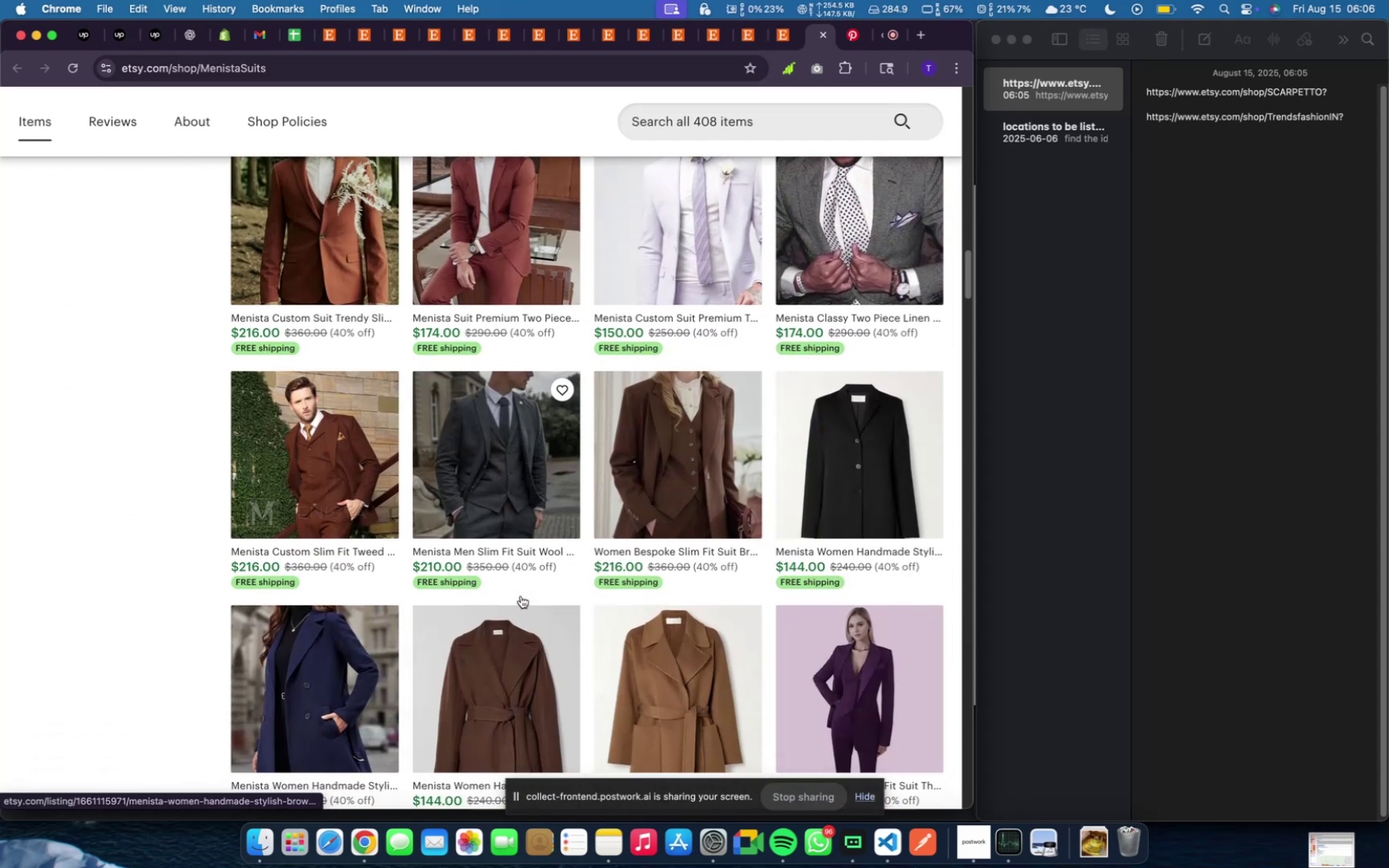 
scroll: coordinate [522, 596], scroll_direction: up, amount: 60.0
 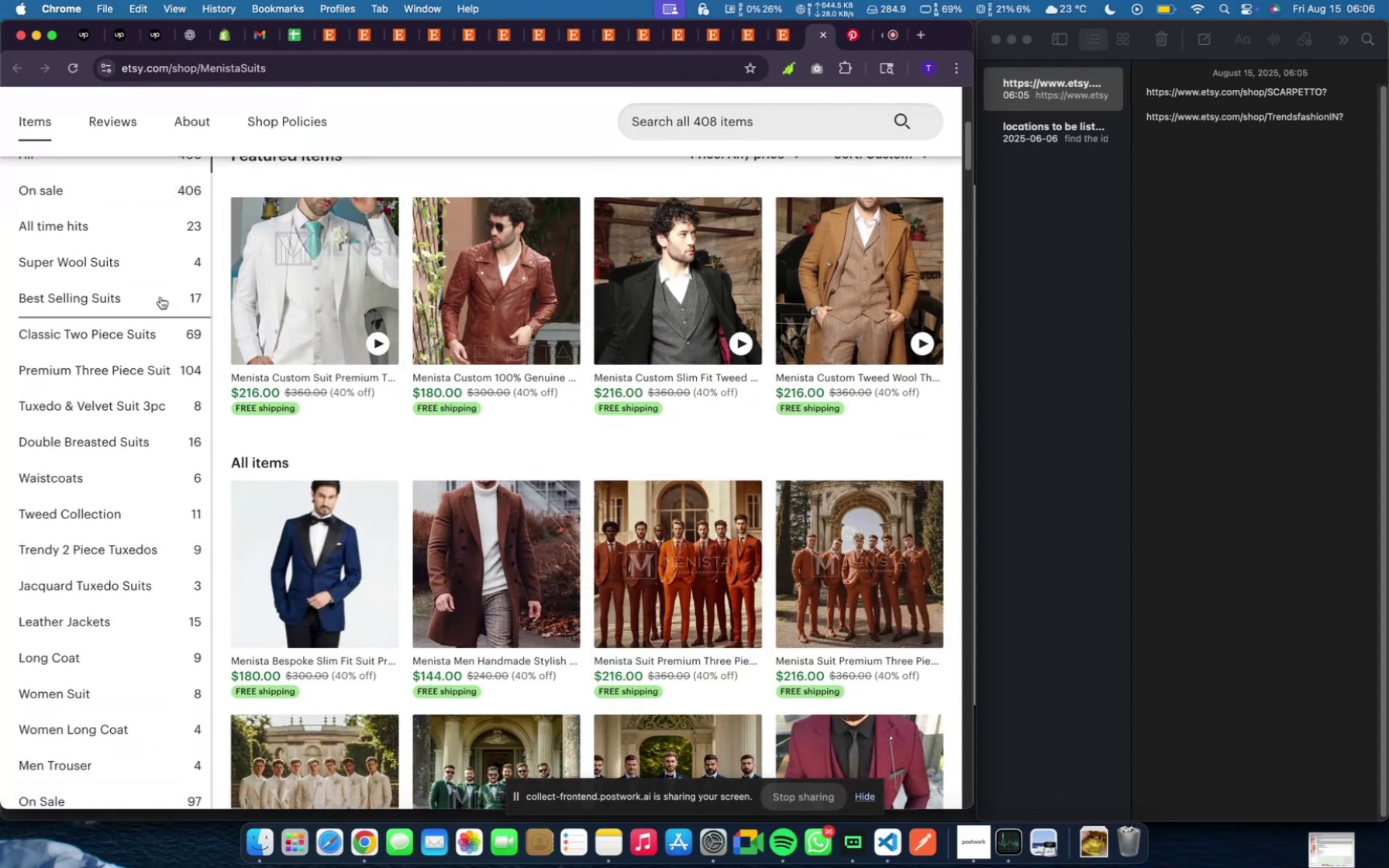 
left_click([160, 227])
 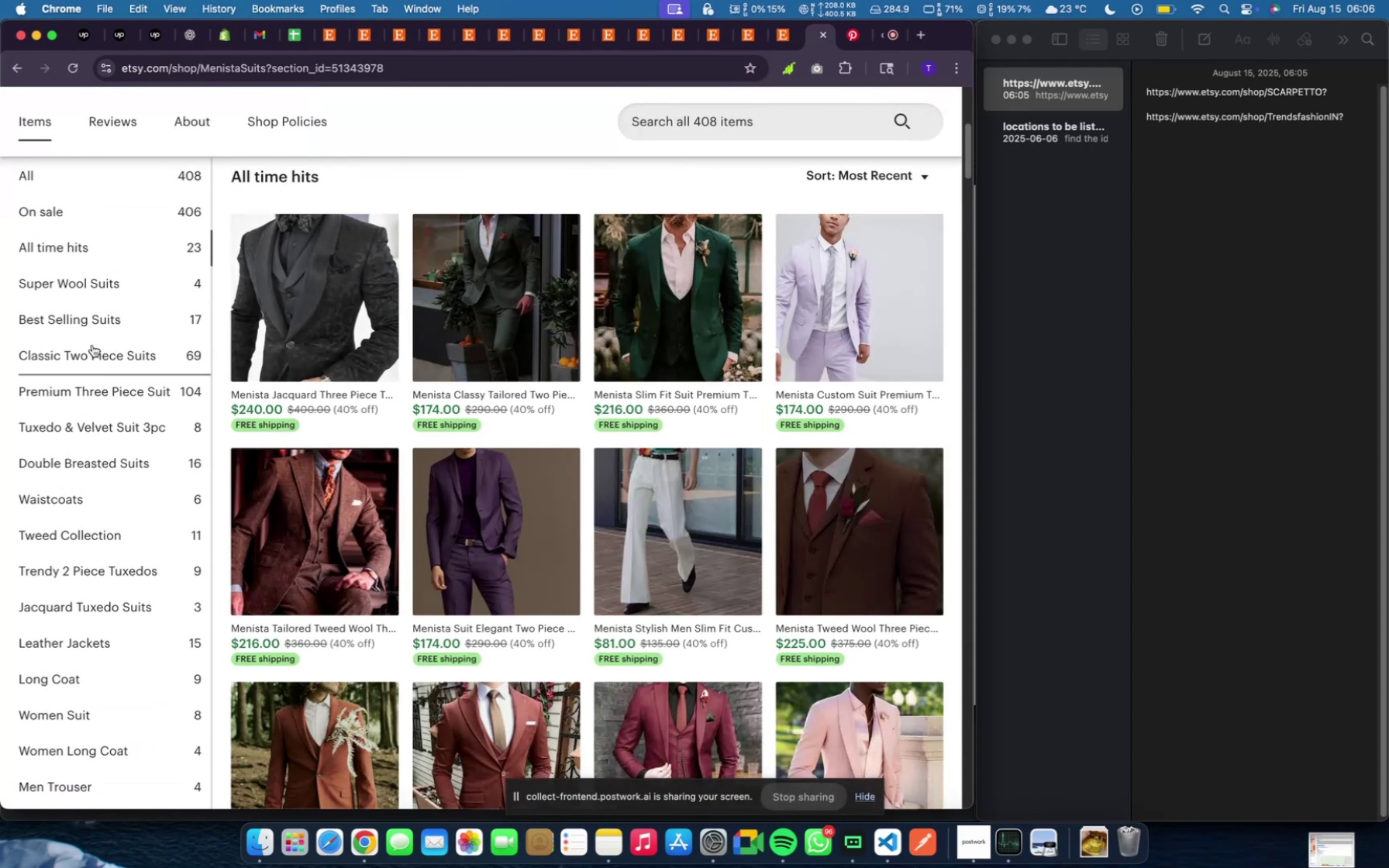 
left_click([109, 294])
 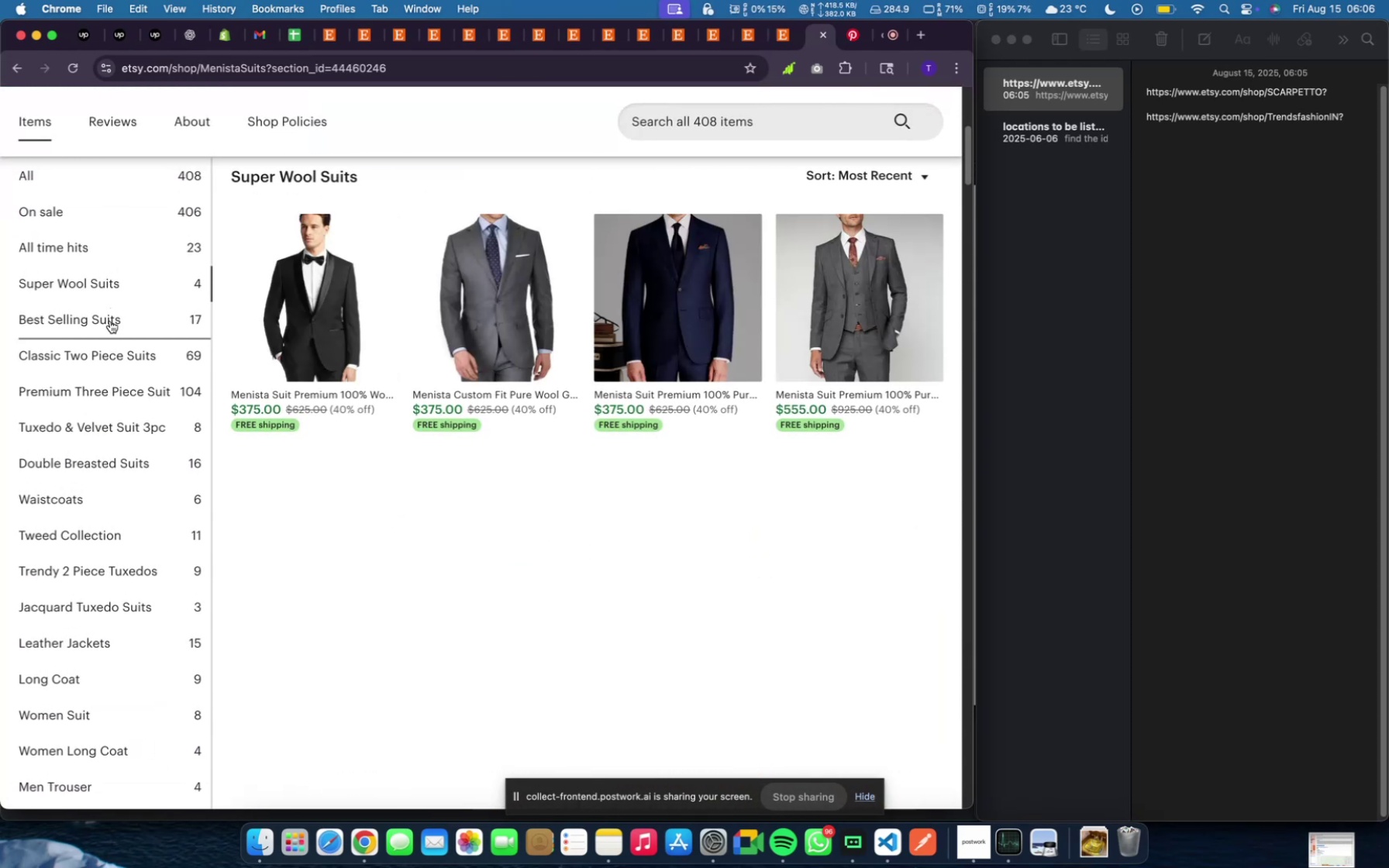 
left_click([110, 321])
 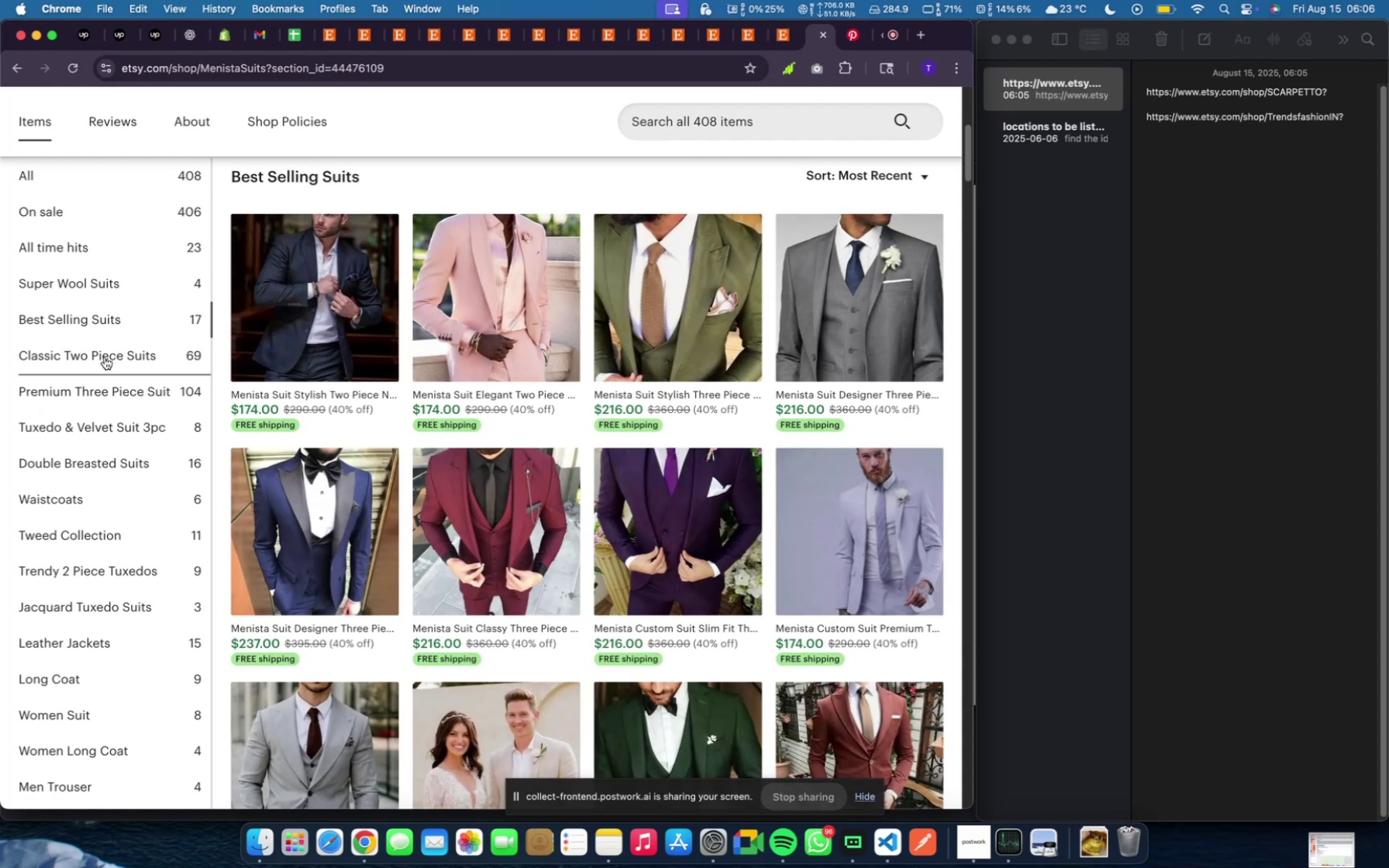 
left_click([105, 357])
 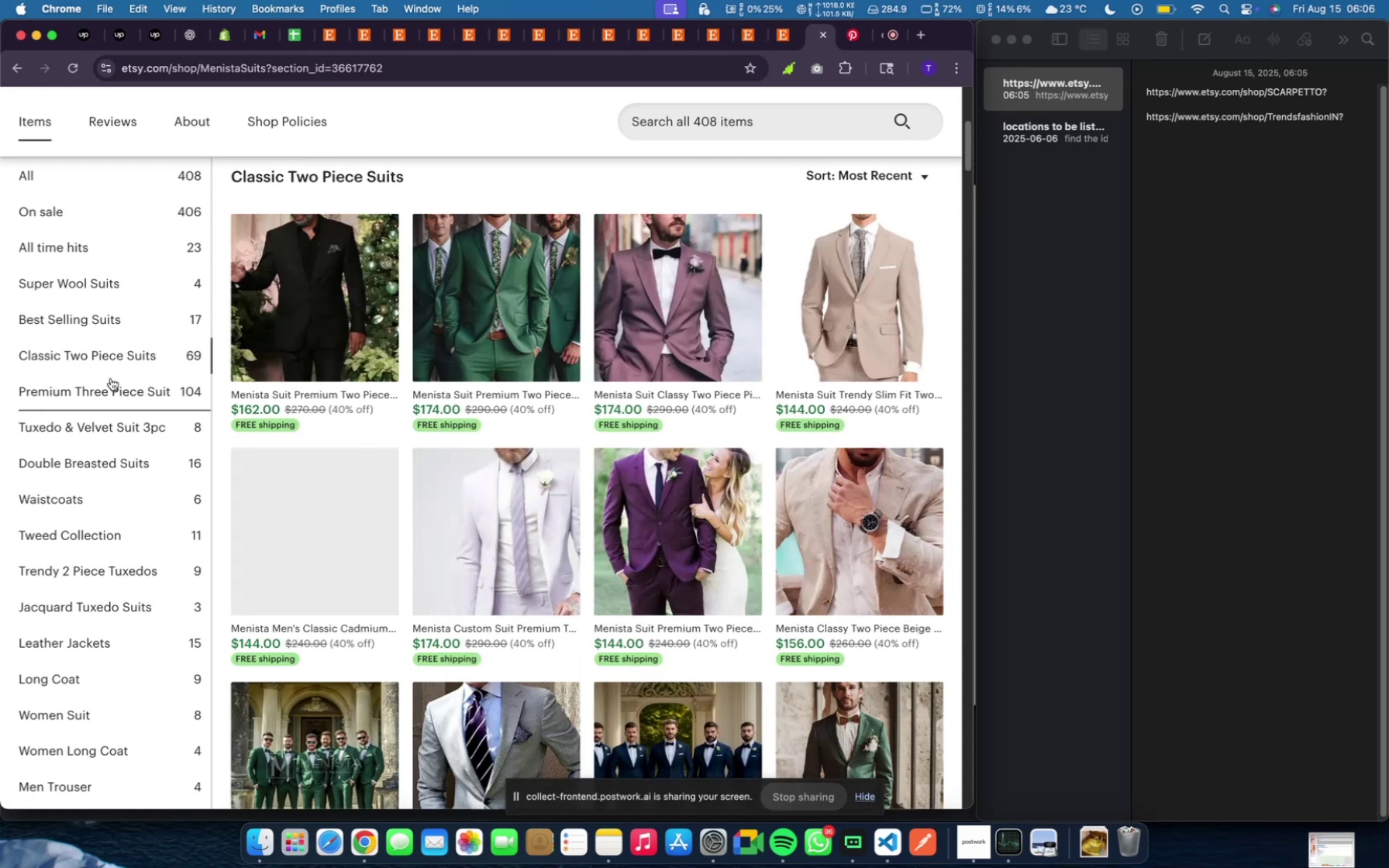 
left_click([111, 378])
 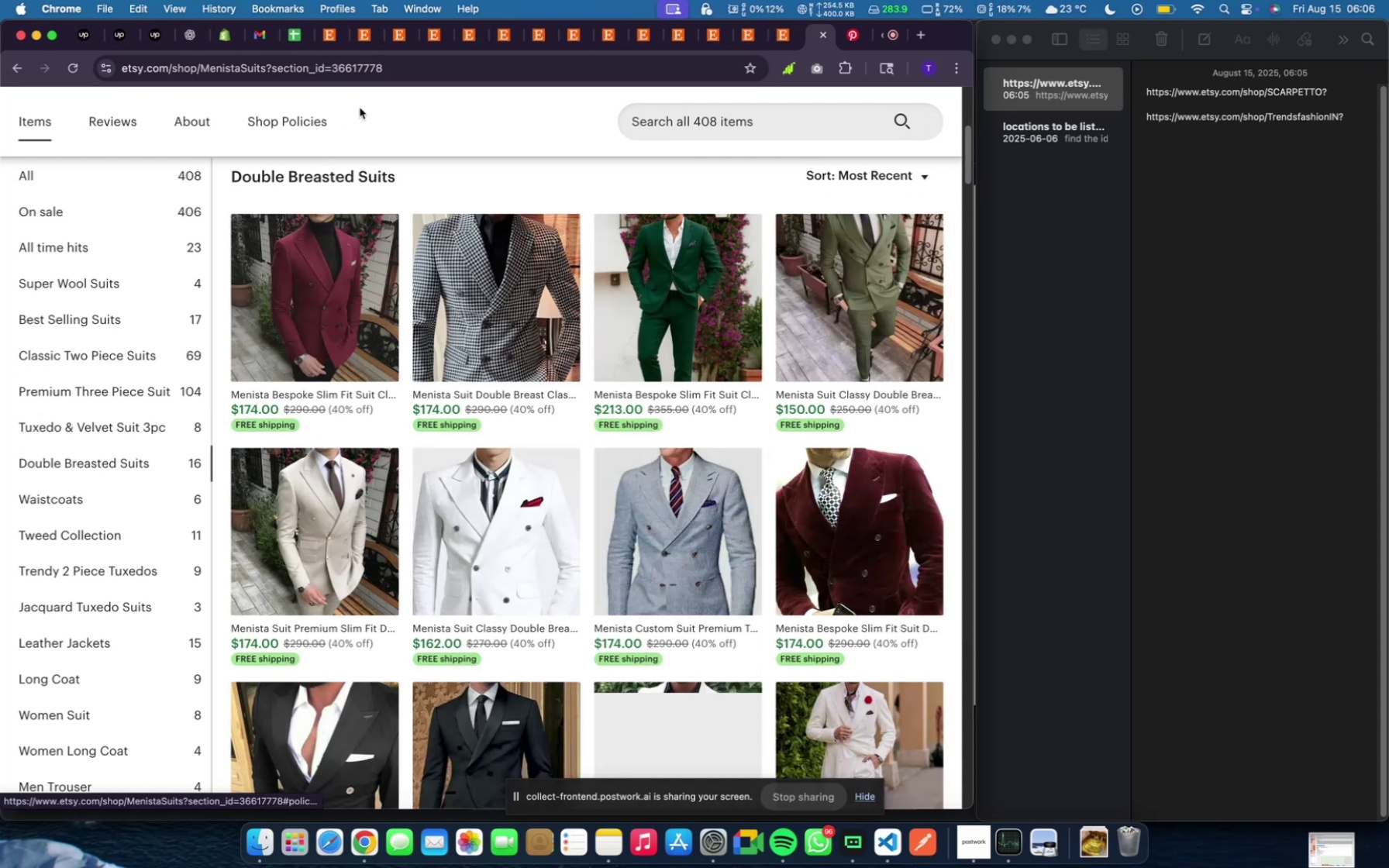 
scroll: coordinate [138, 318], scroll_direction: up, amount: 19.0
 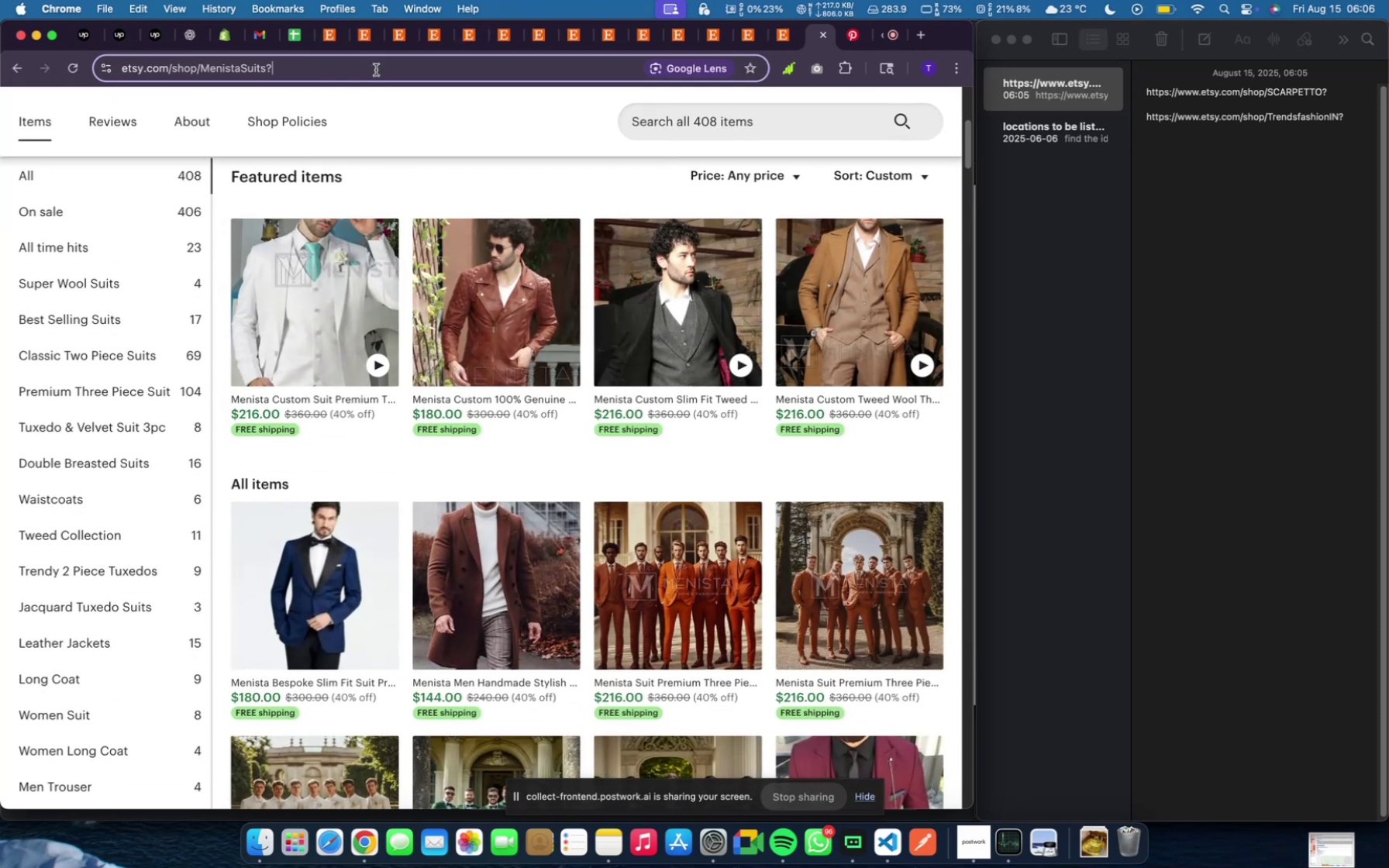 
key(Meta+C)
 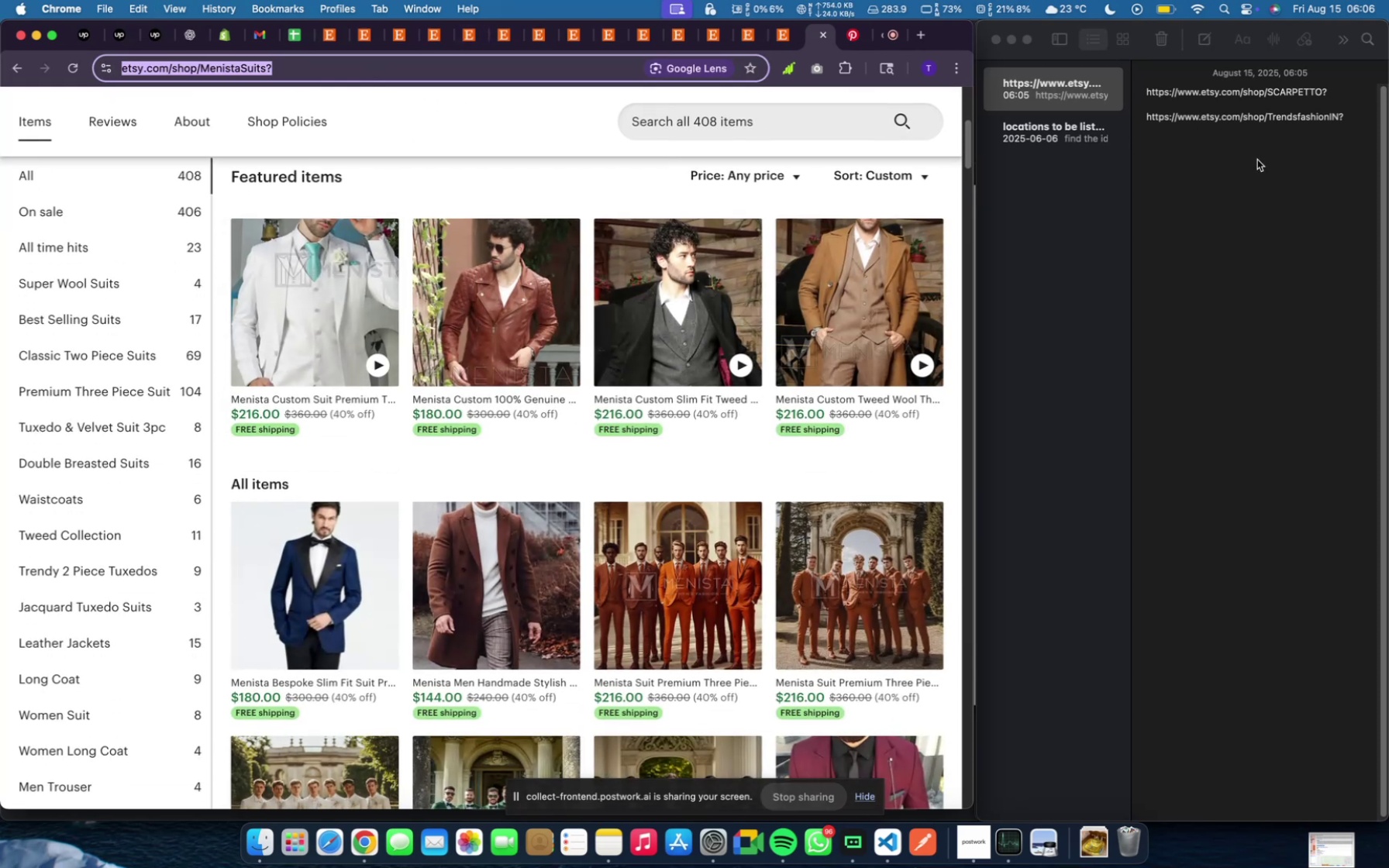 
left_click([1257, 160])
 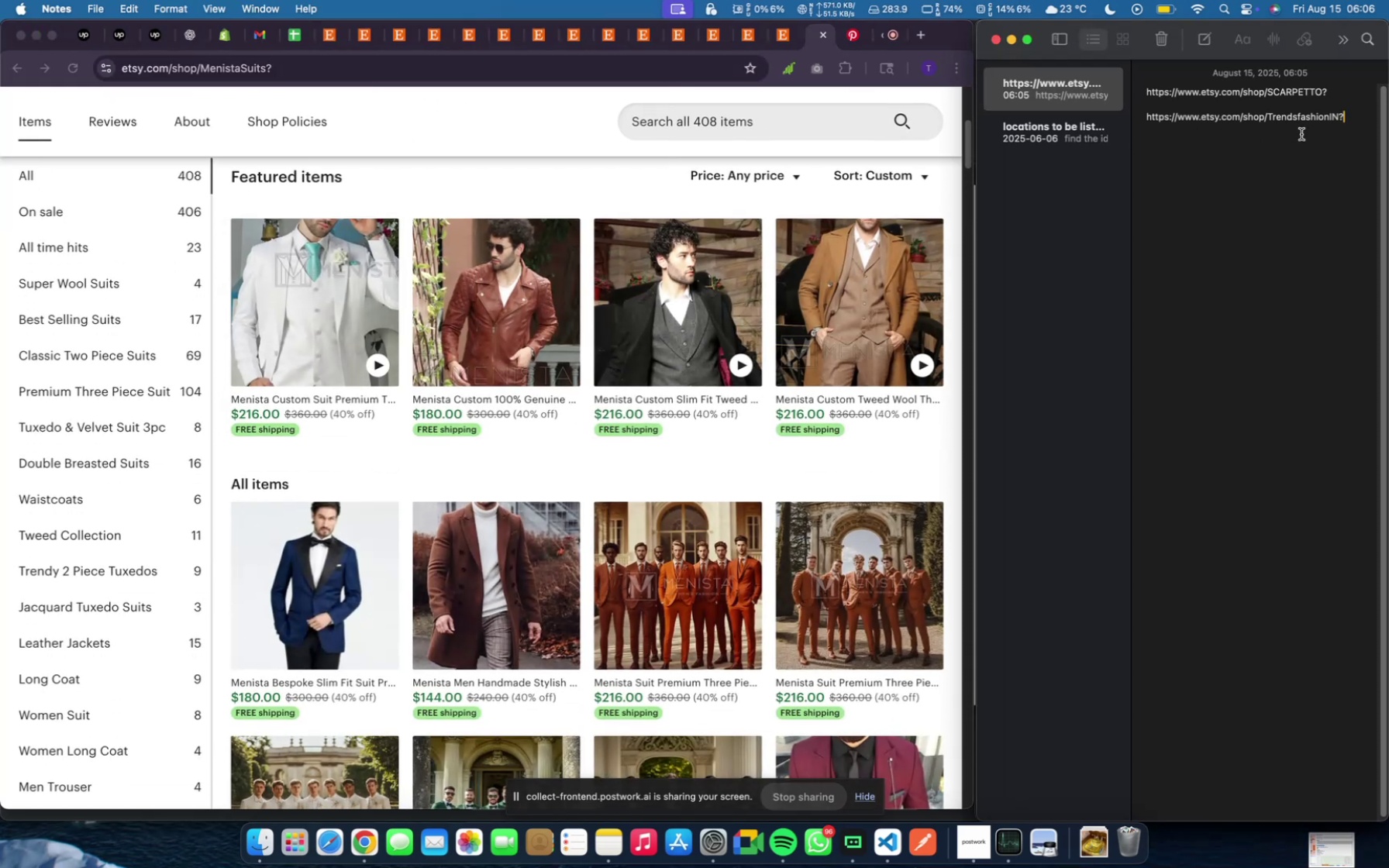 
key(Enter)
 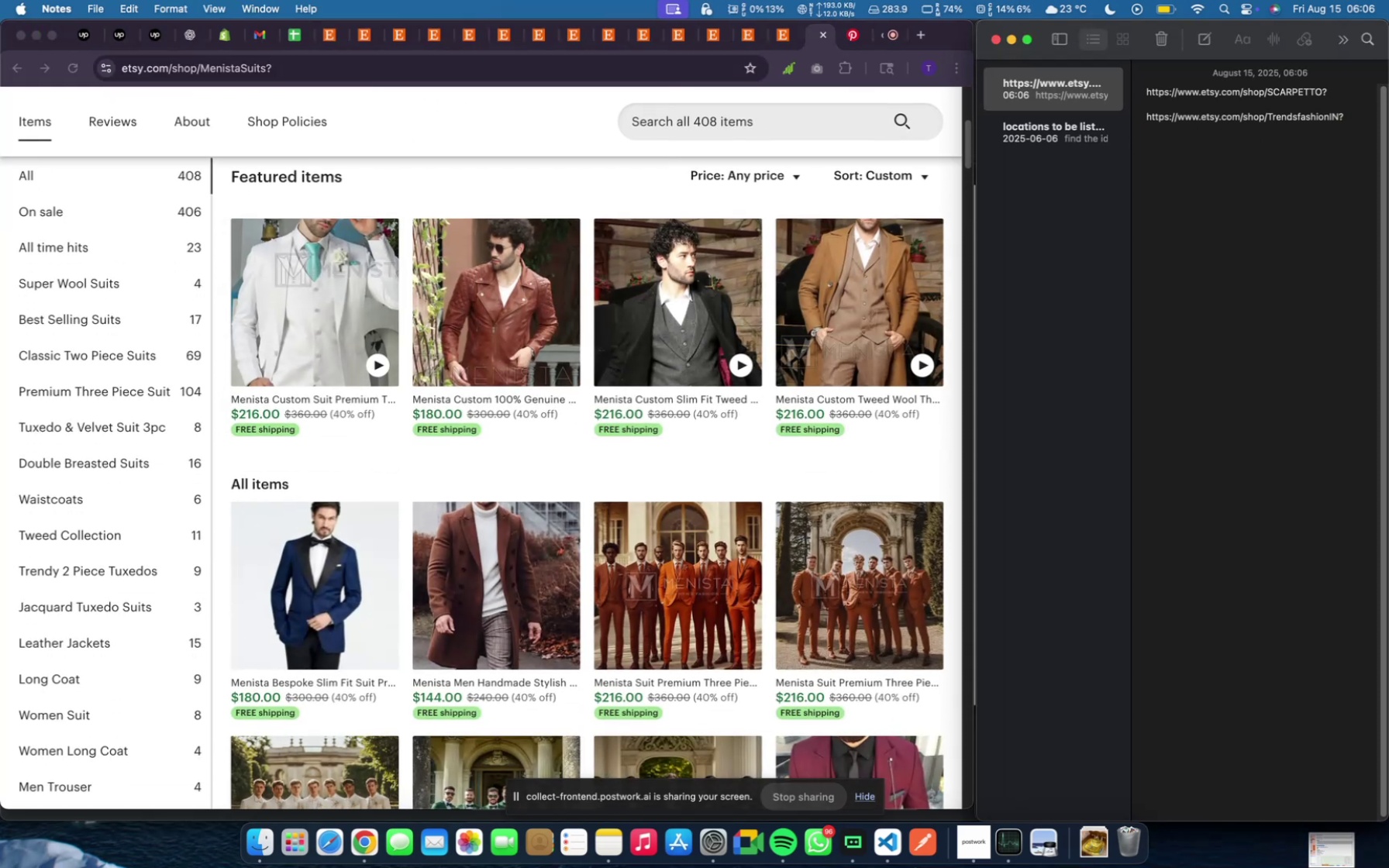 
key(Enter)
 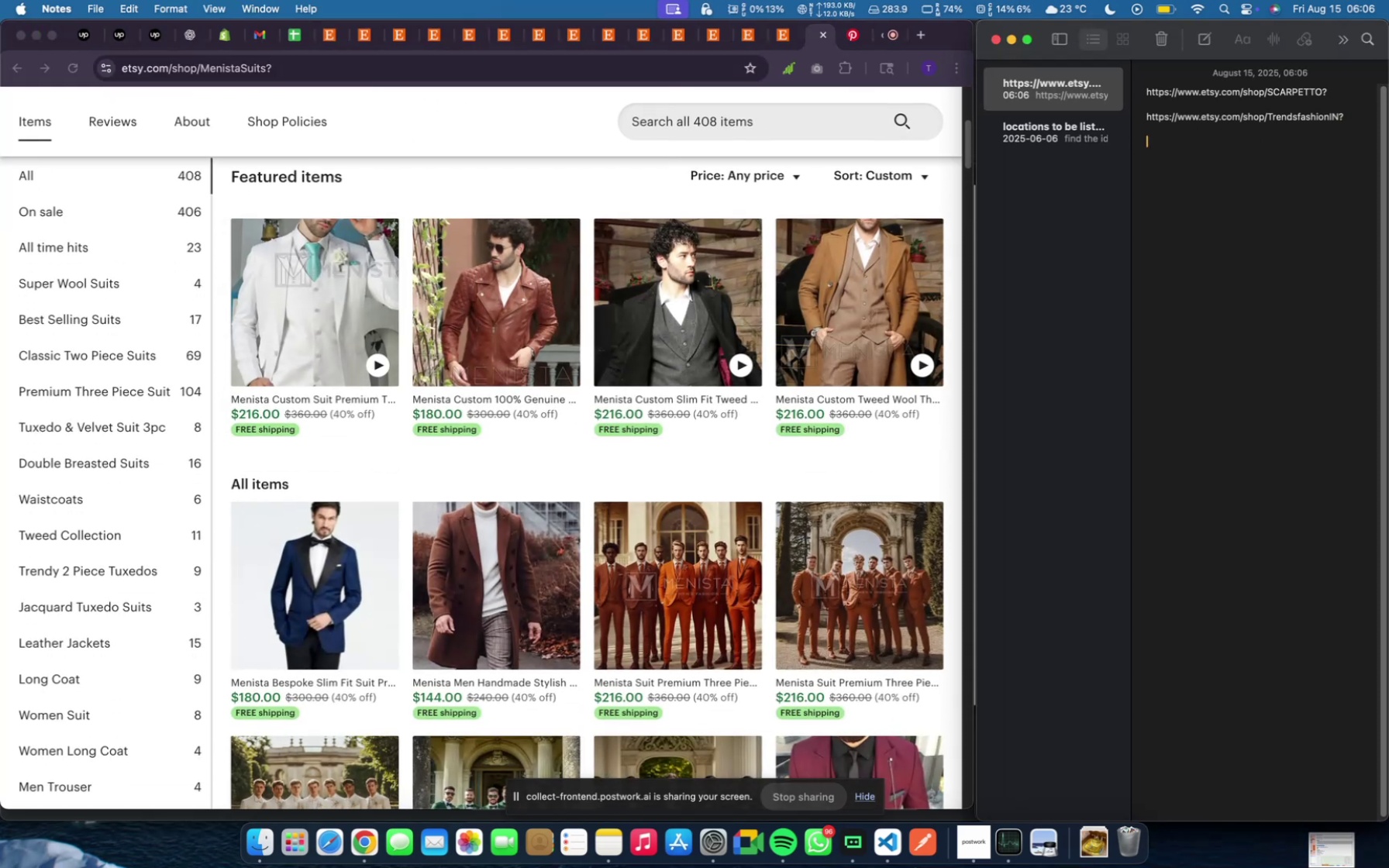 
key(Meta+V)
 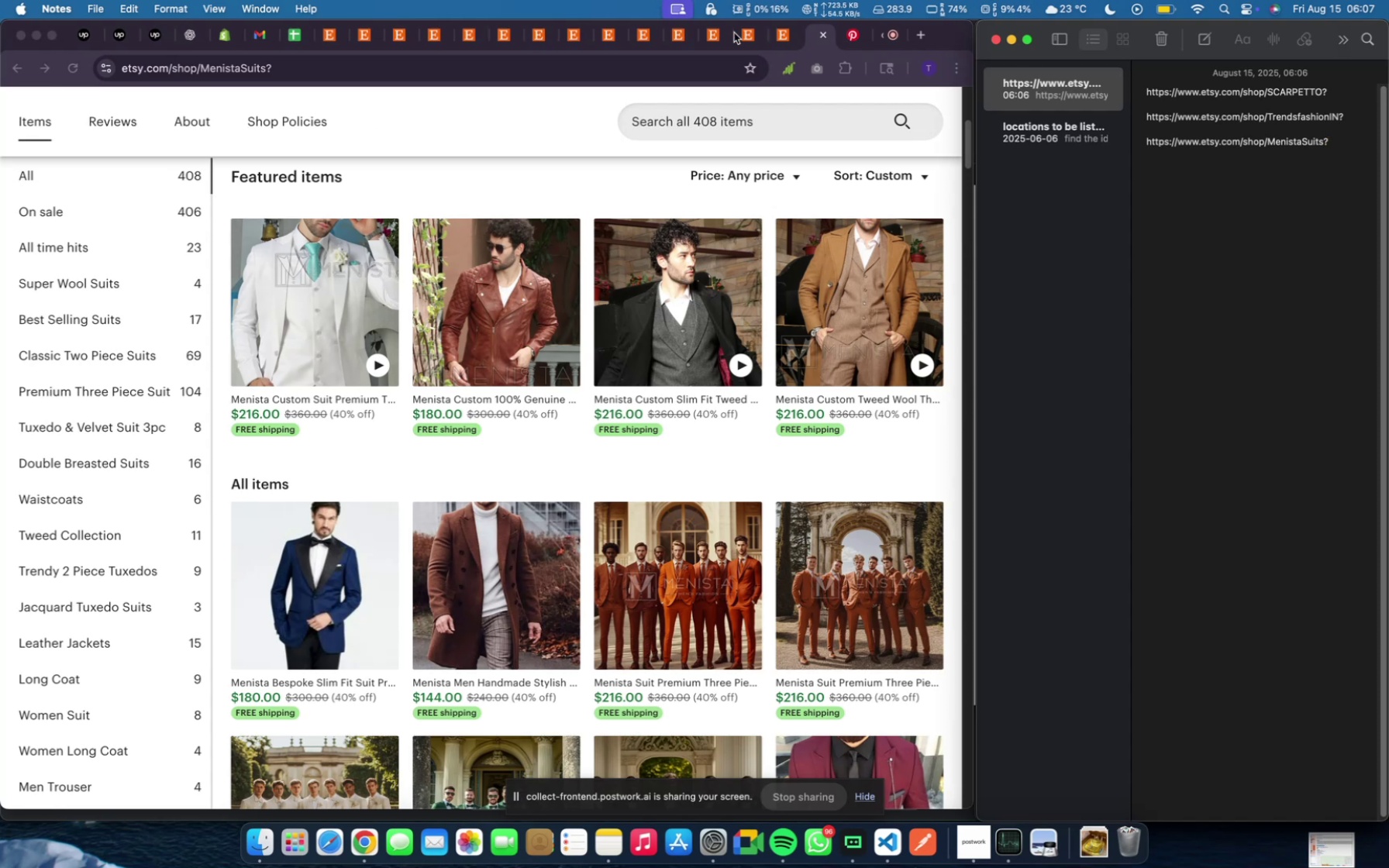 
left_click([819, 36])
 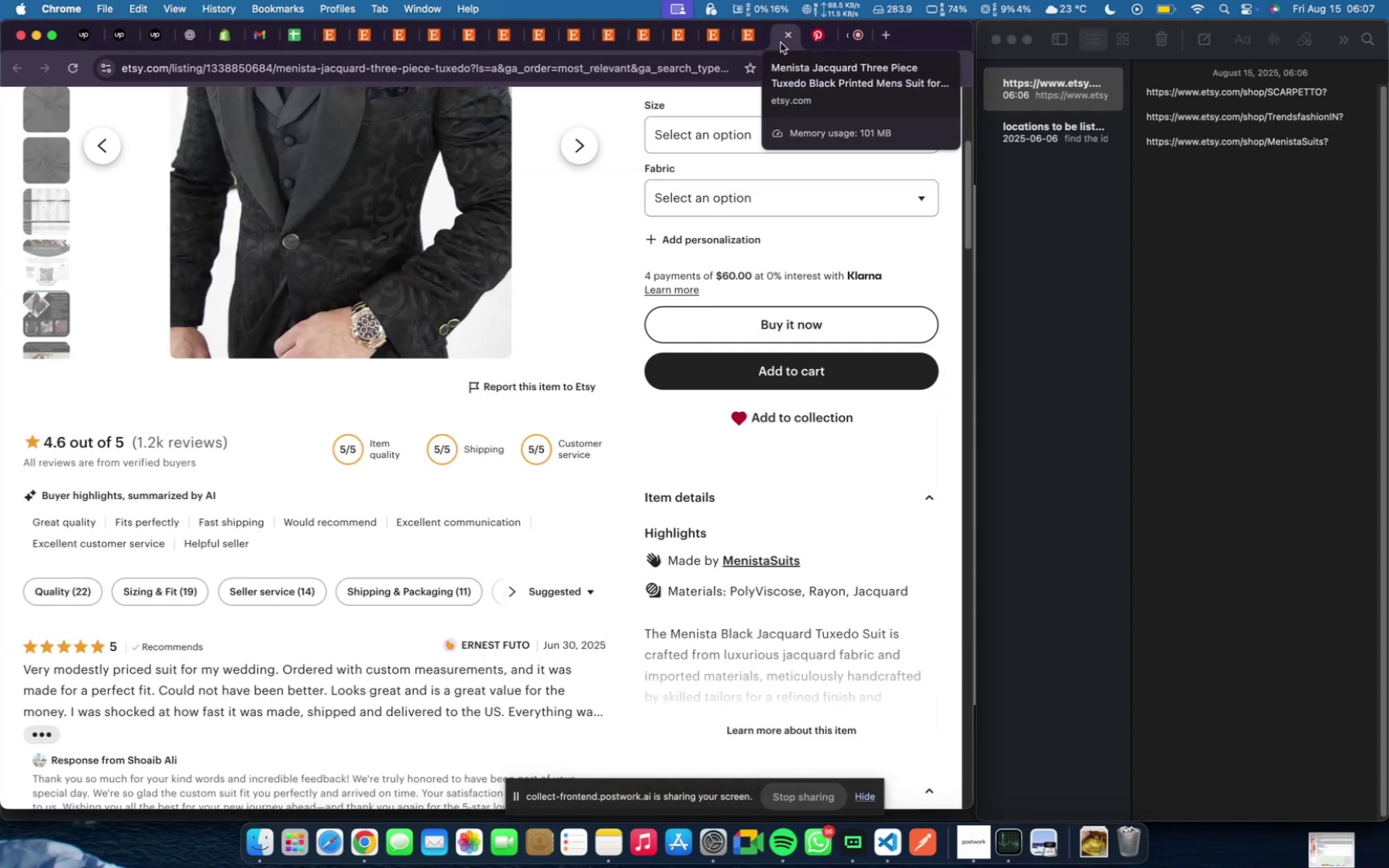 
left_click([786, 40])
 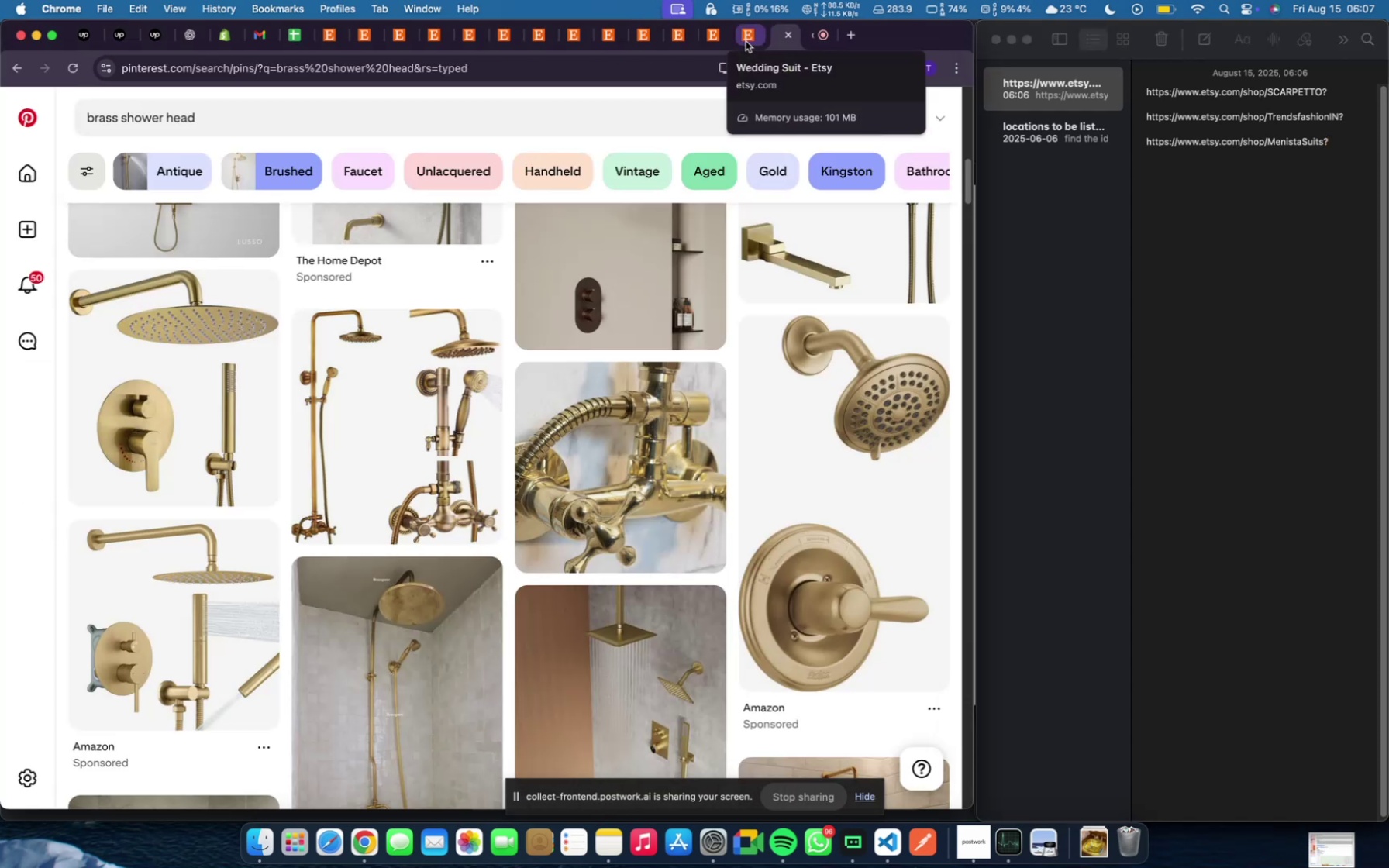 
left_click([746, 41])
 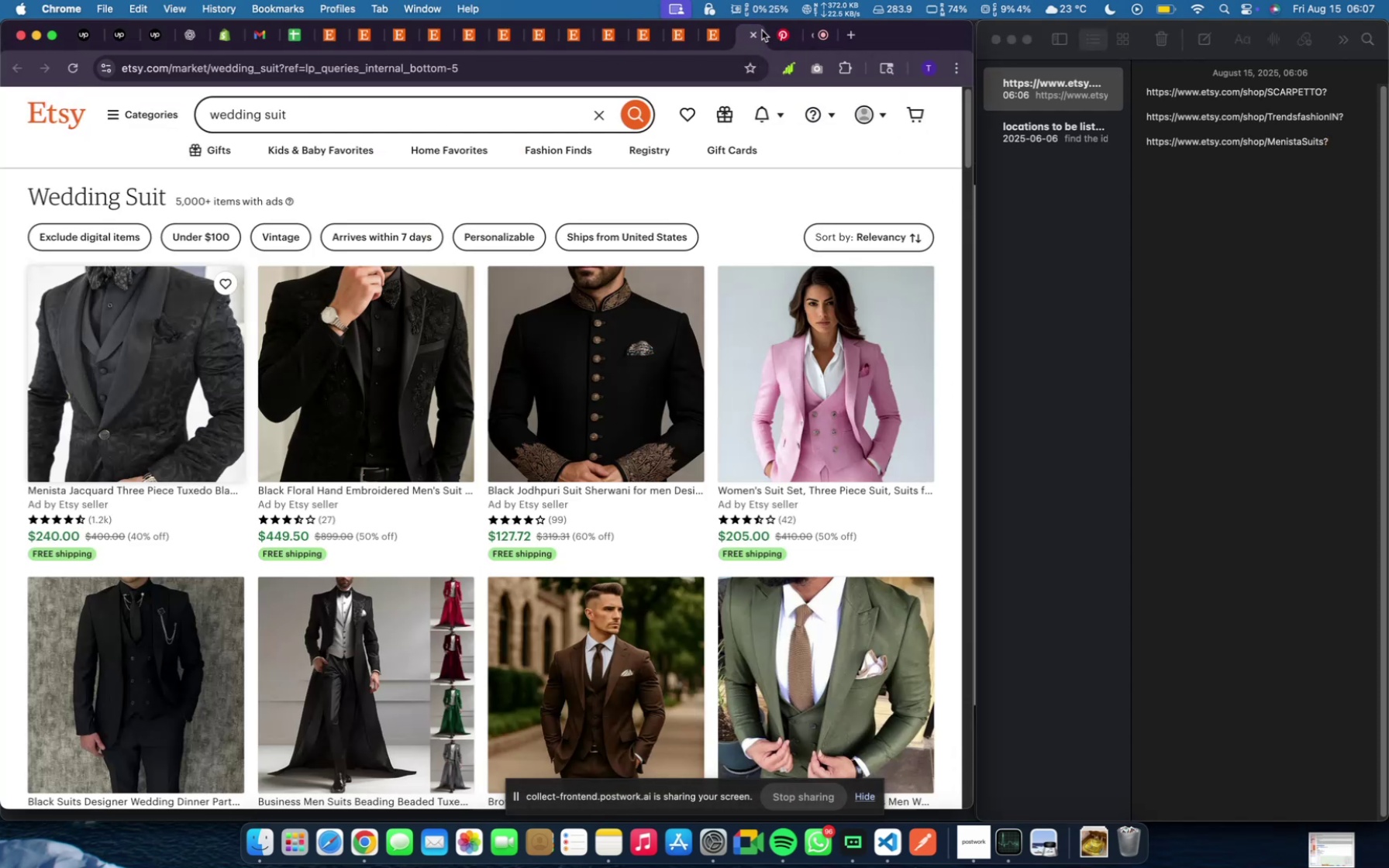 
left_click([762, 30])
 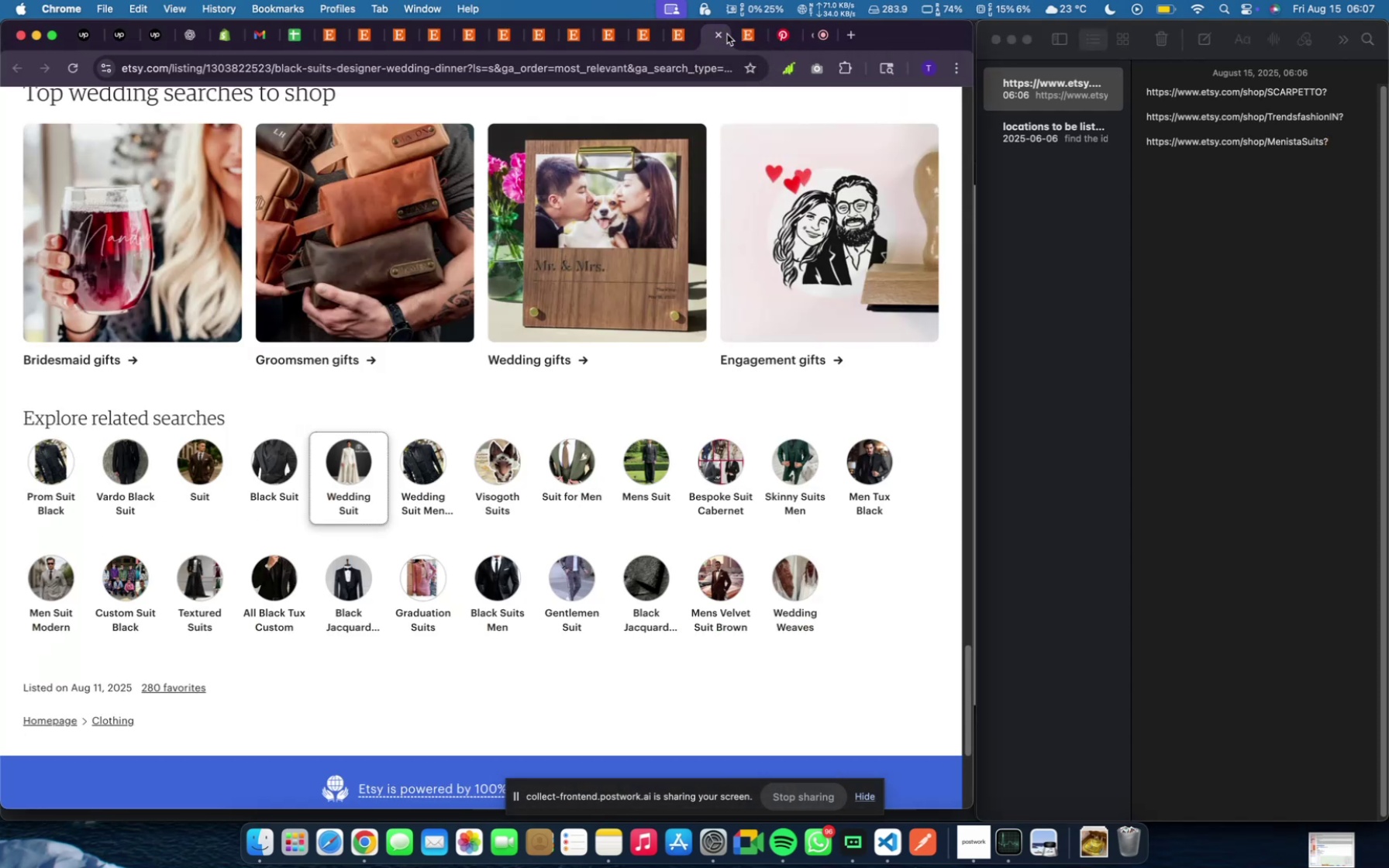 
left_click([705, 33])
 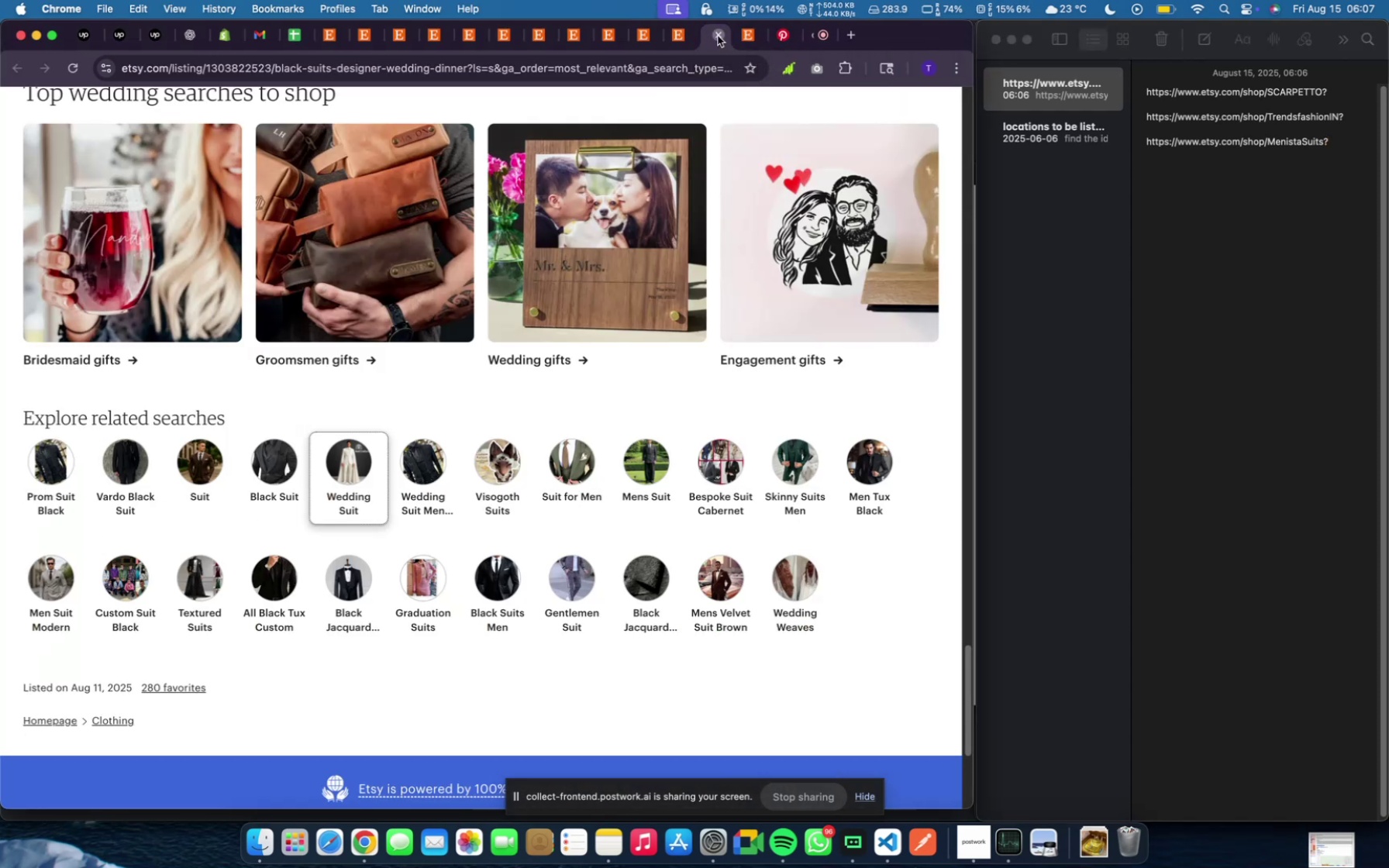 
left_click([718, 36])
 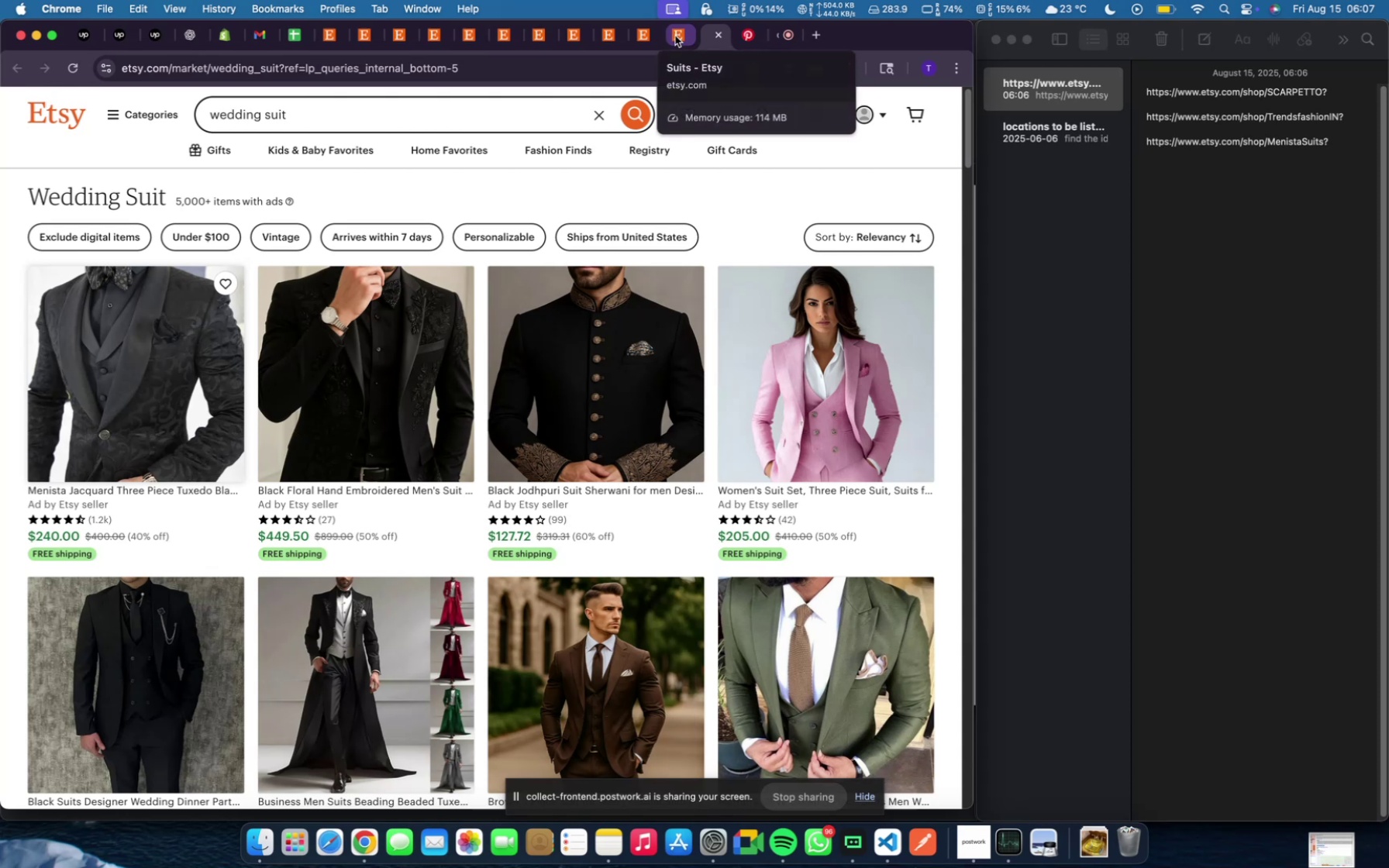 
left_click([675, 36])
 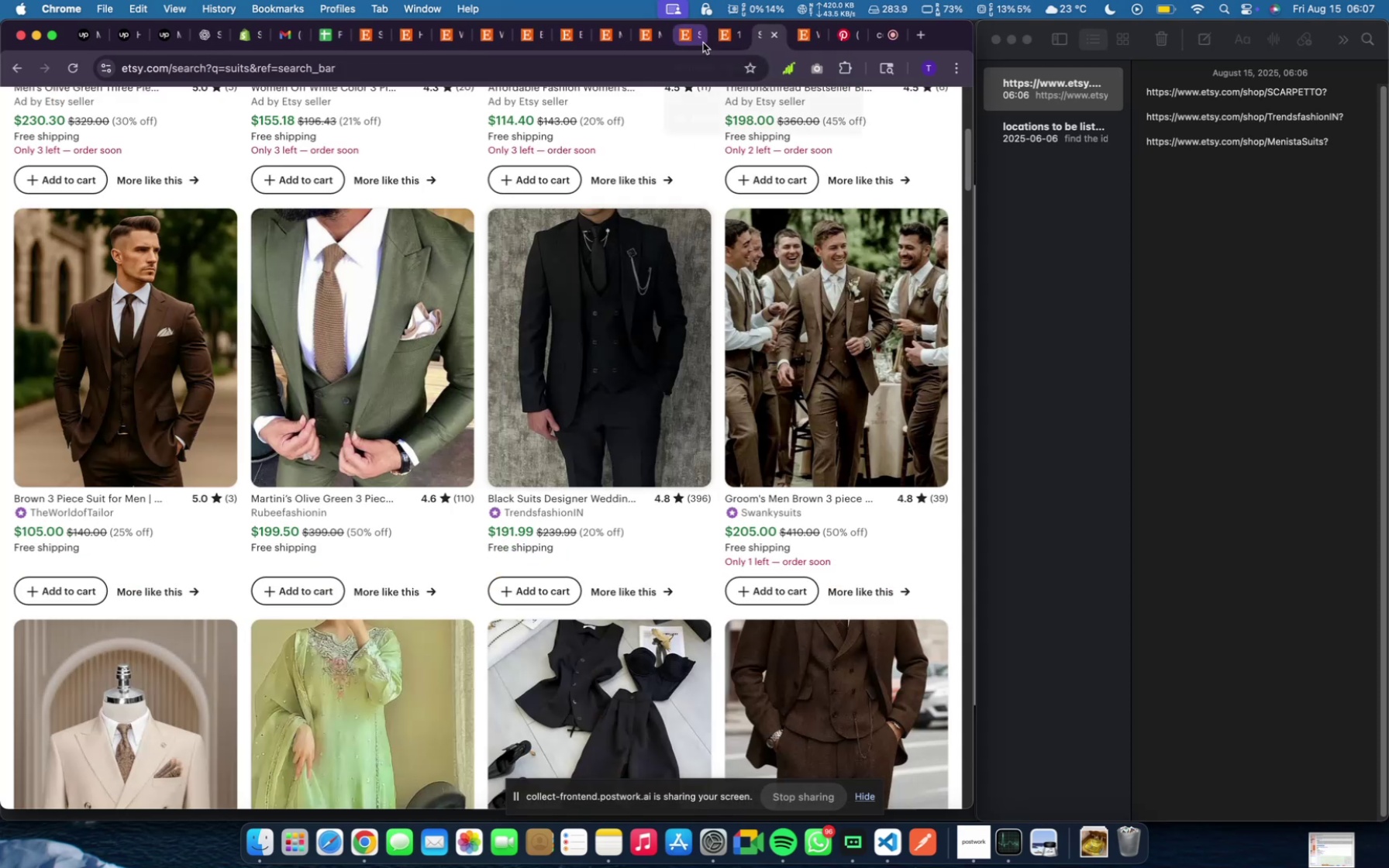 
scroll: coordinate [508, 483], scroll_direction: down, amount: 24.0
 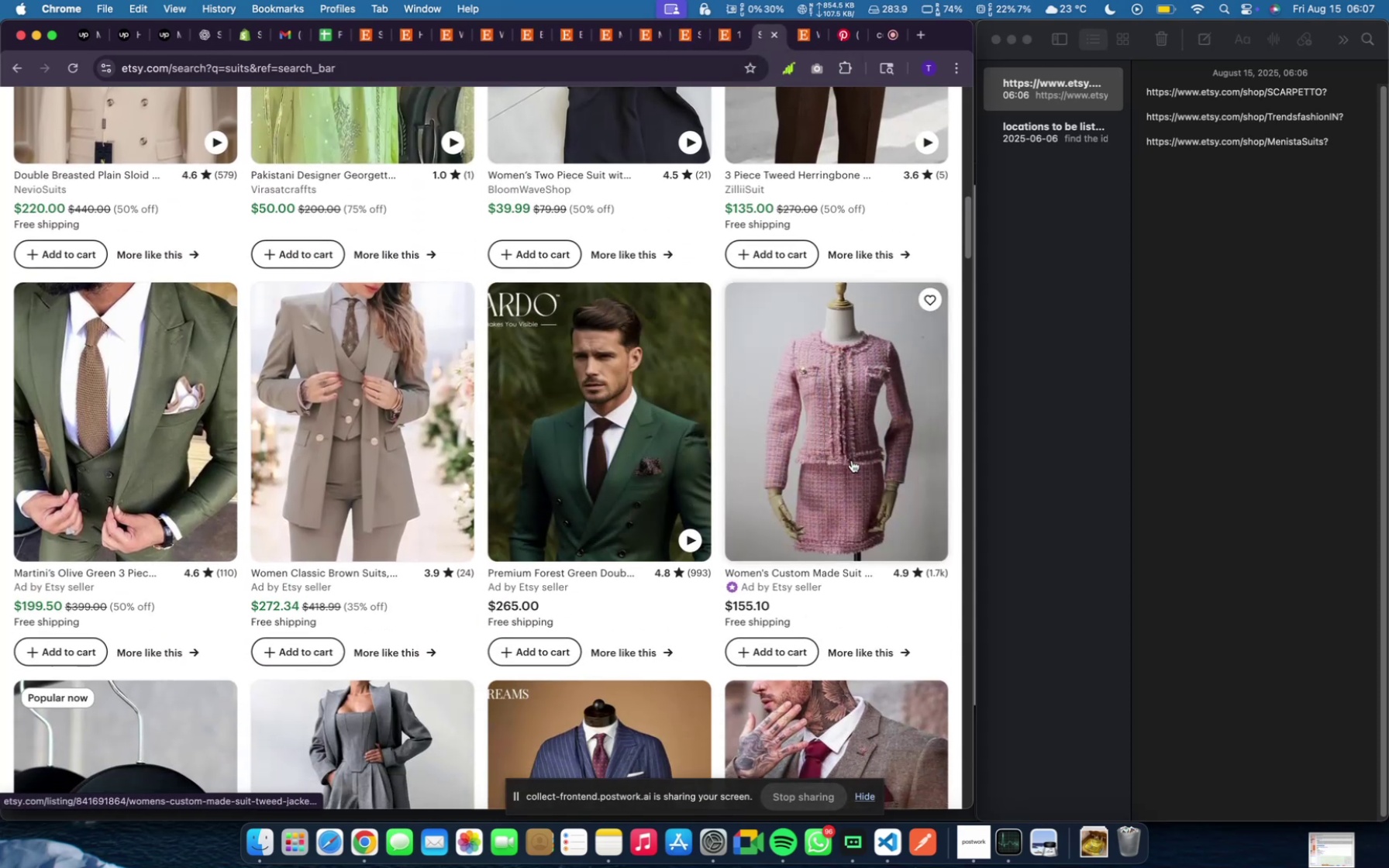 
left_click([852, 460])
 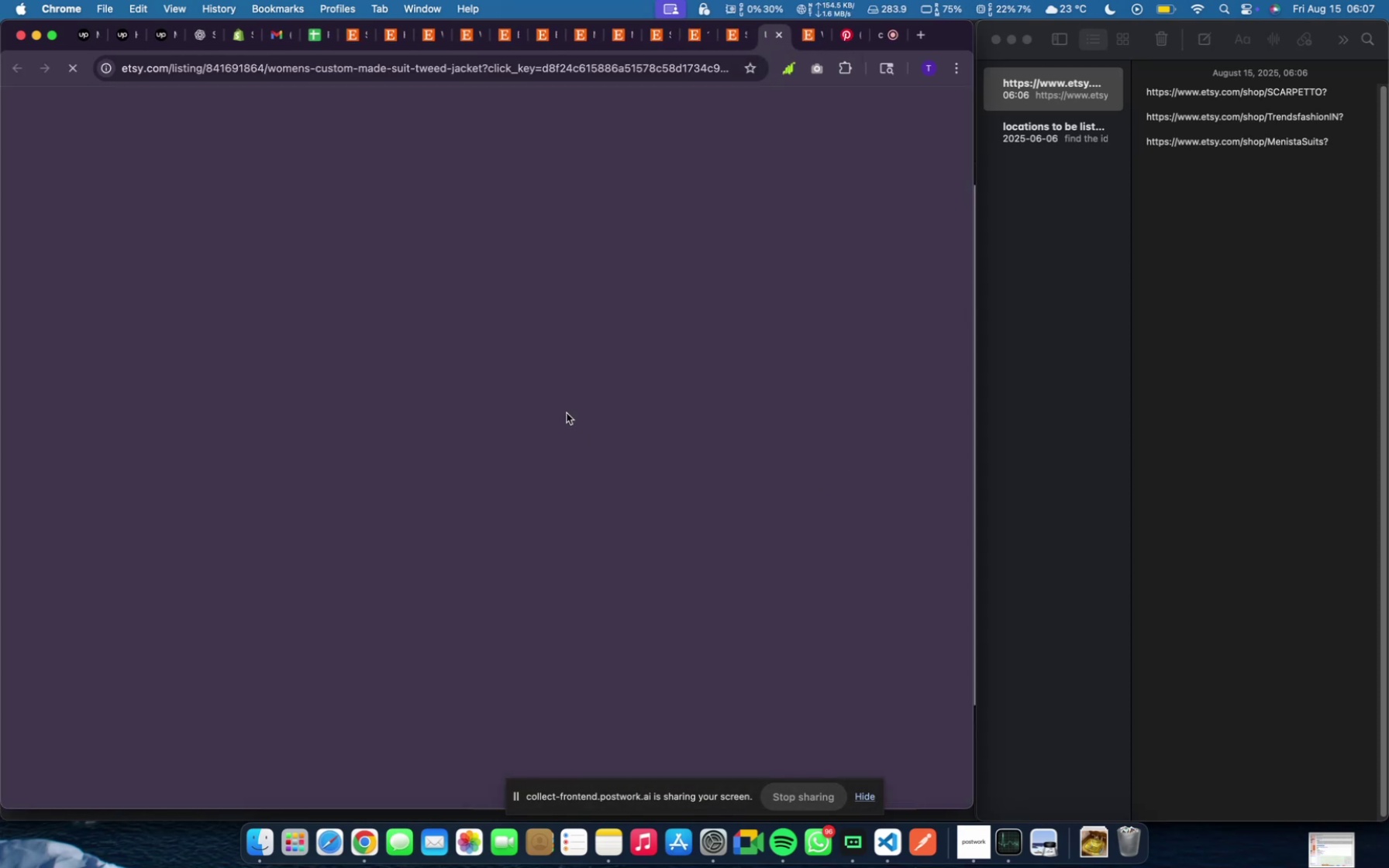 
mouse_move([542, 386])
 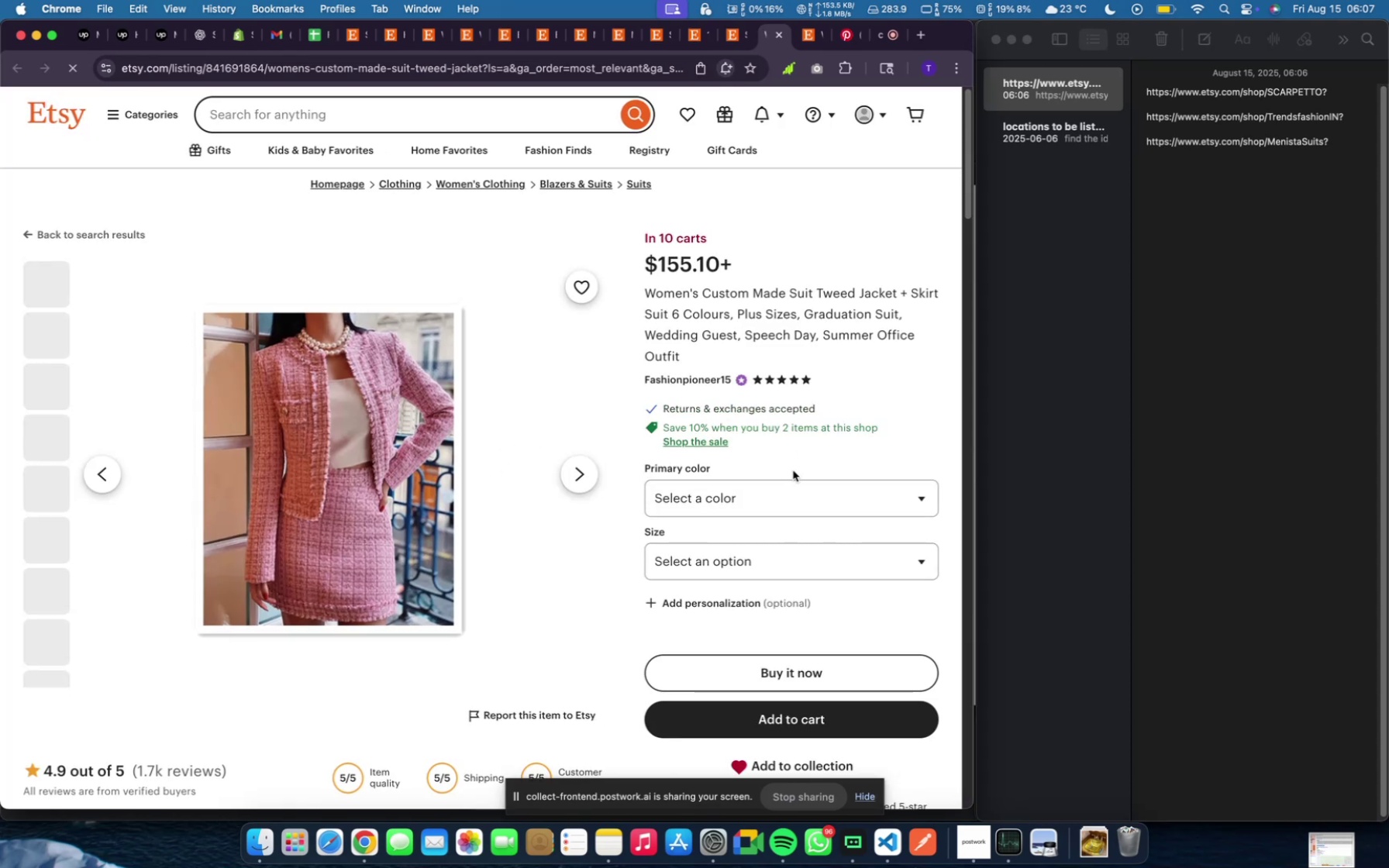 
scroll: coordinate [686, 594], scroll_direction: down, amount: 47.0
 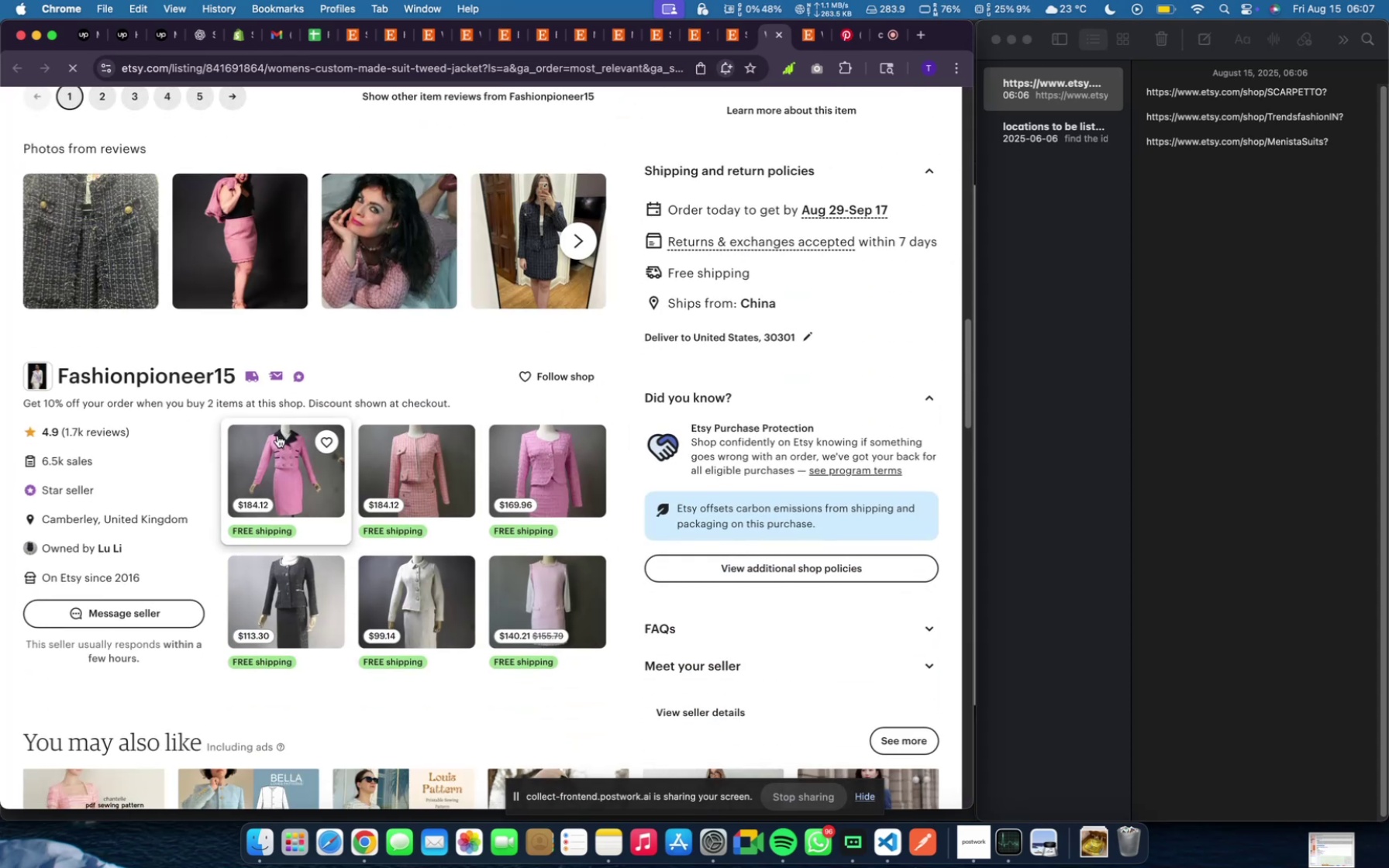 
scroll: coordinate [319, 491], scroll_direction: down, amount: 1.0
 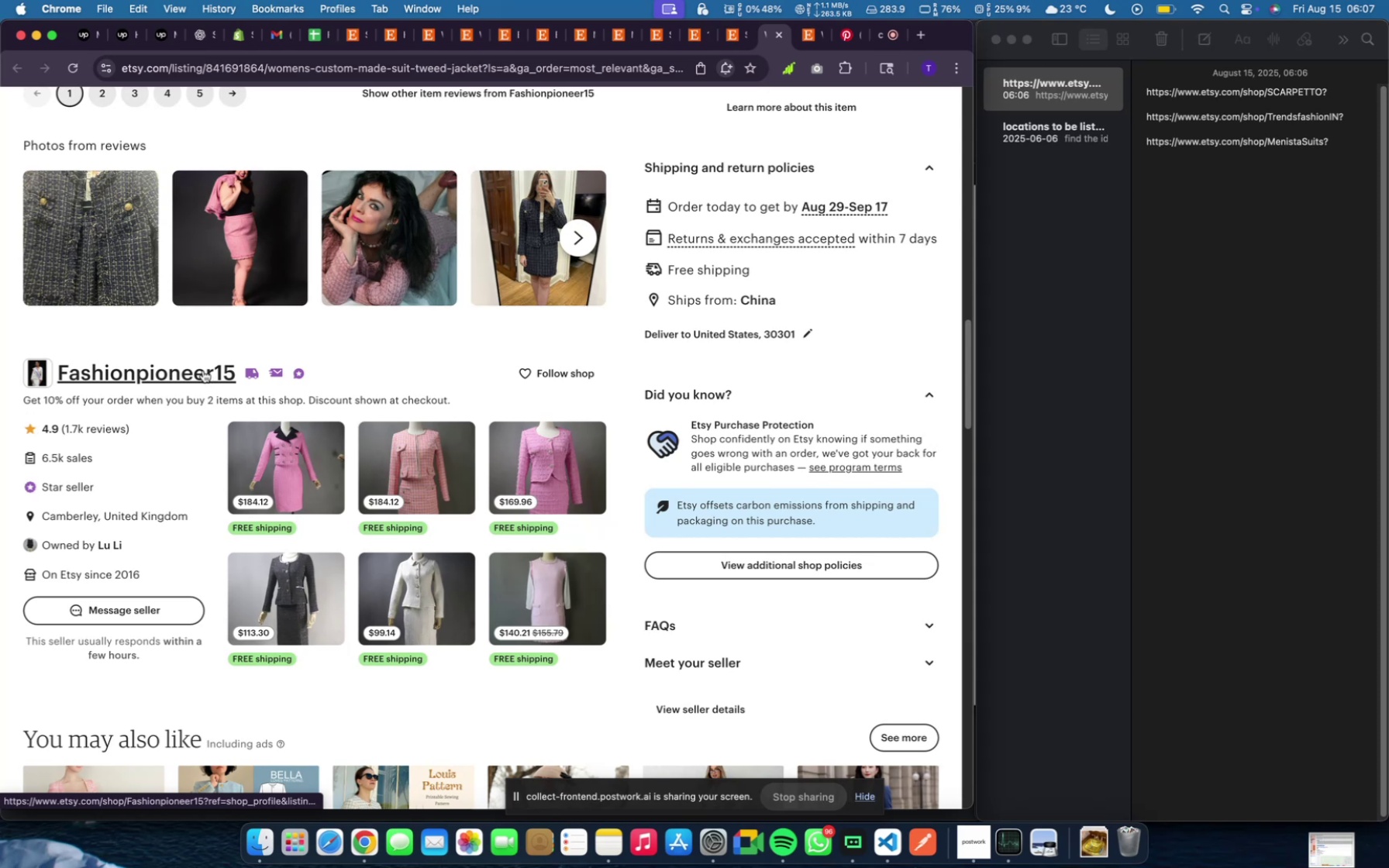 
left_click([203, 370])
 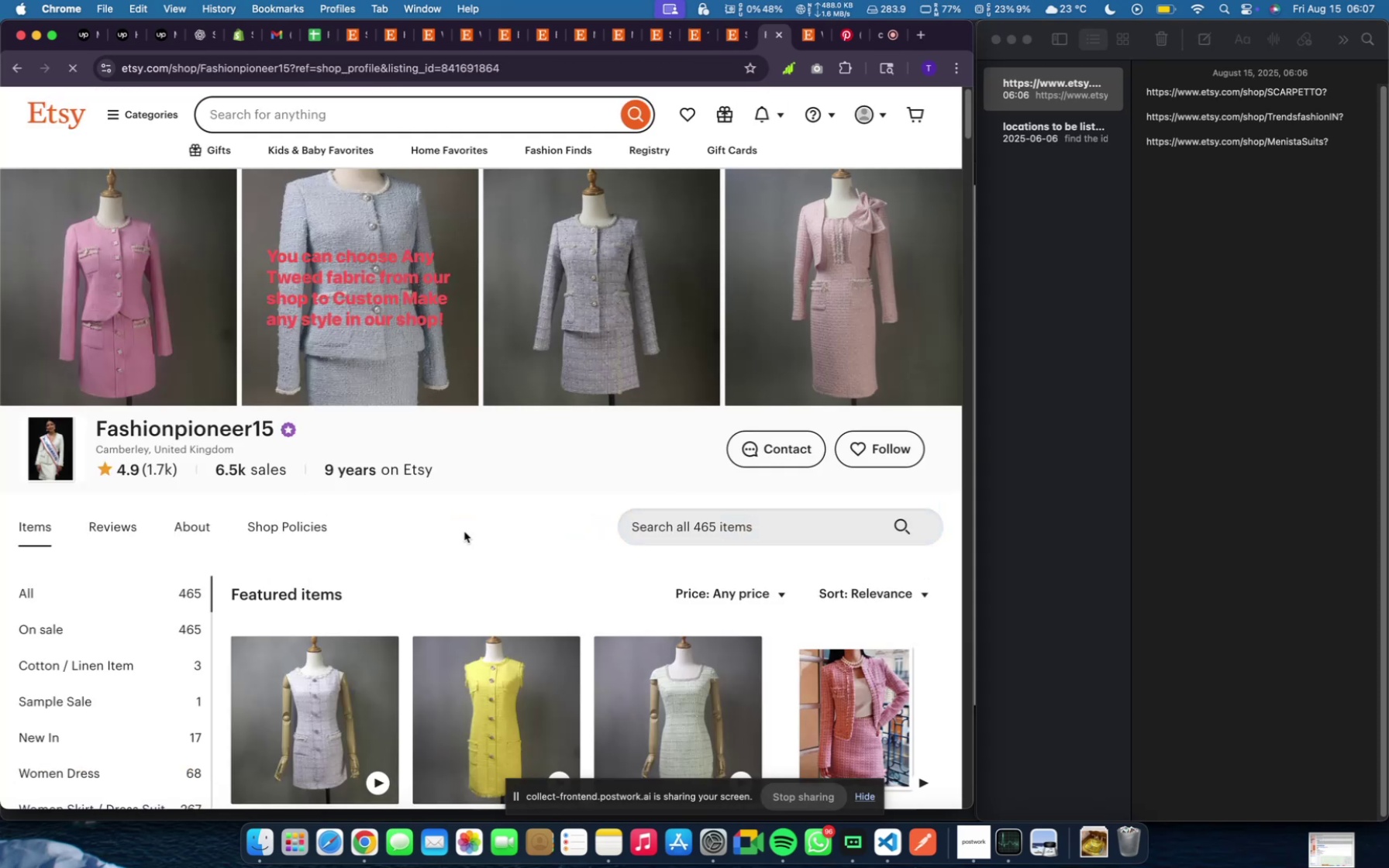 
scroll: coordinate [707, 555], scroll_direction: down, amount: 59.0
 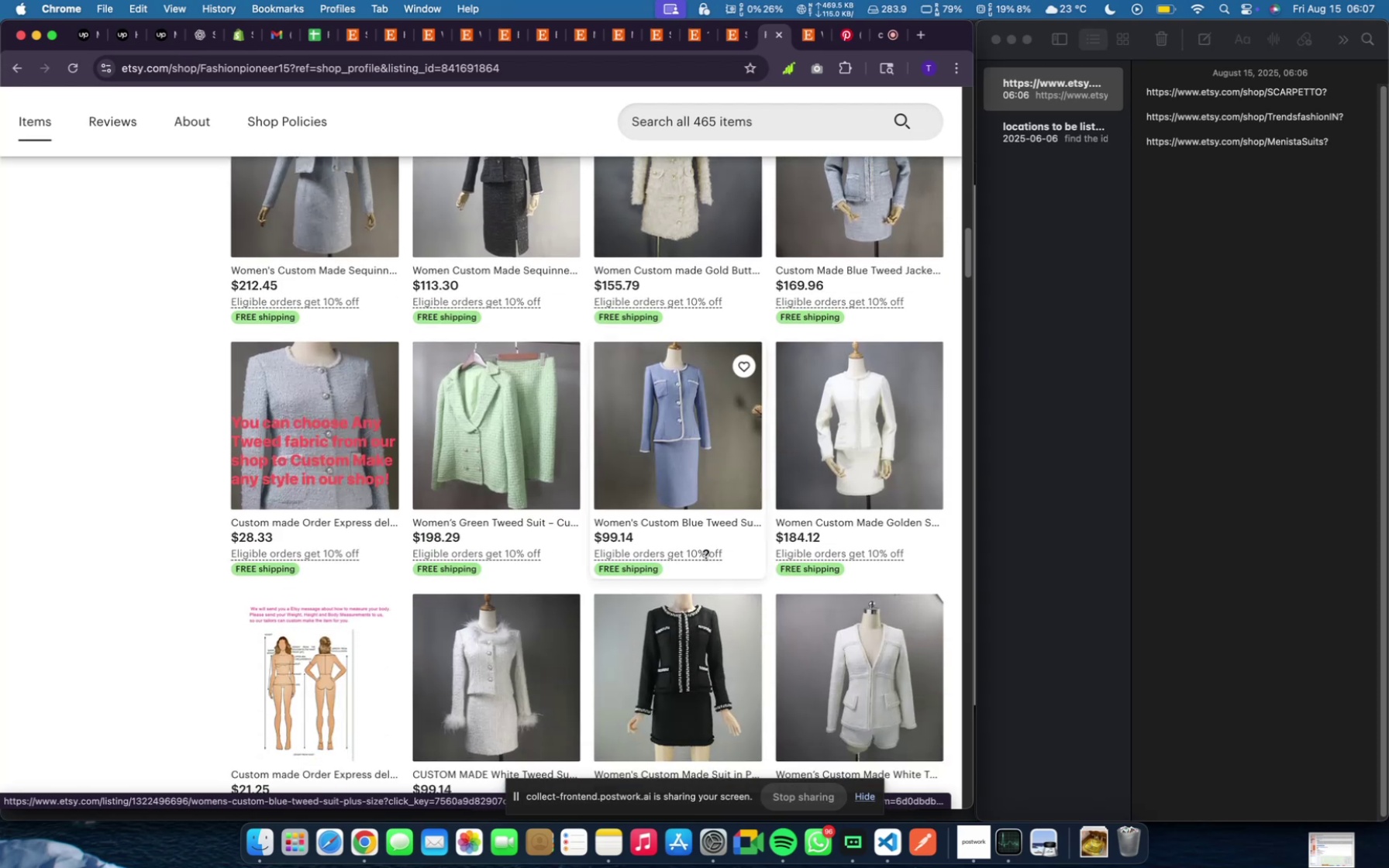 
scroll: coordinate [403, 511], scroll_direction: up, amount: 69.0
 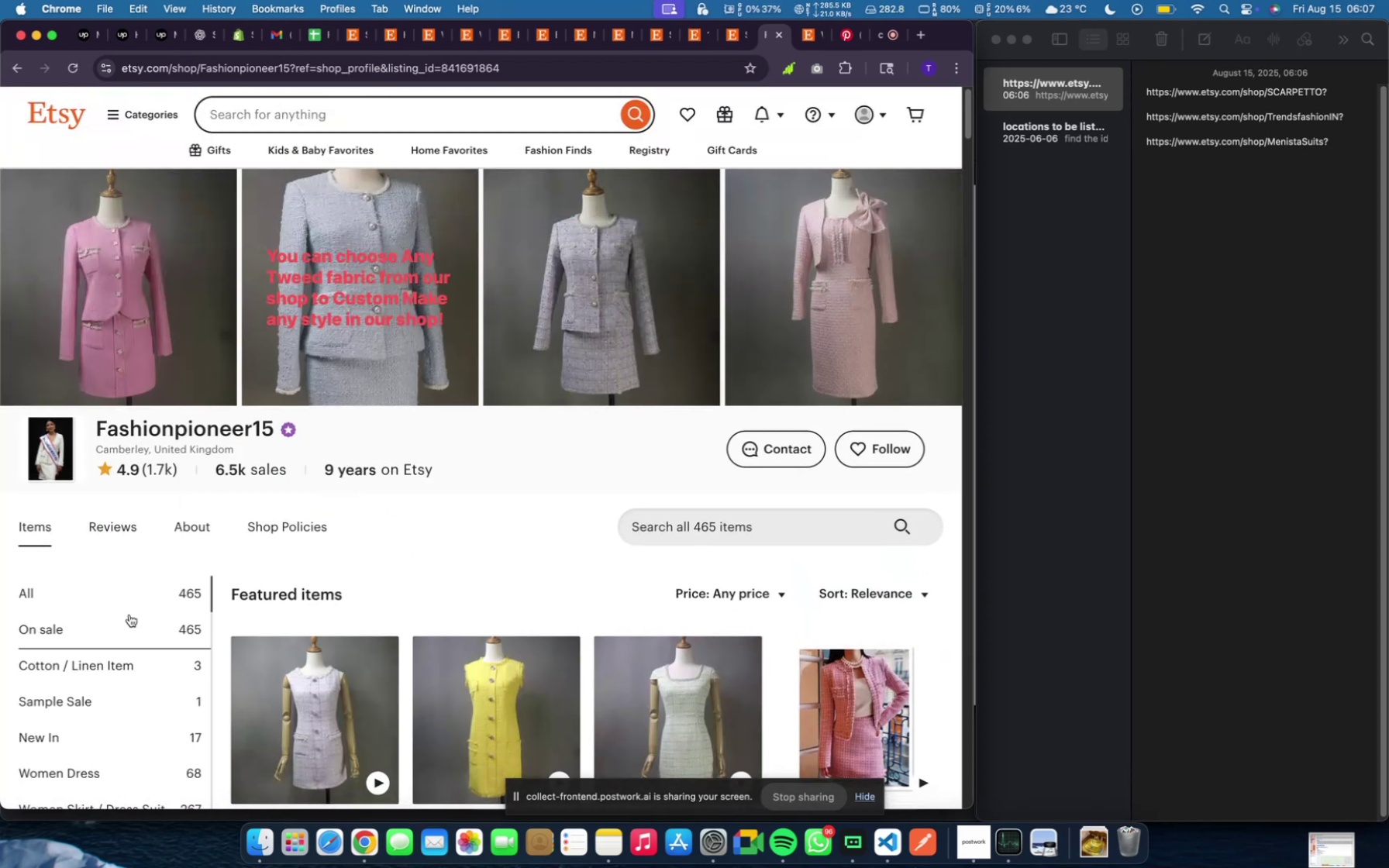 
scroll: coordinate [130, 620], scroll_direction: down, amount: 7.0
 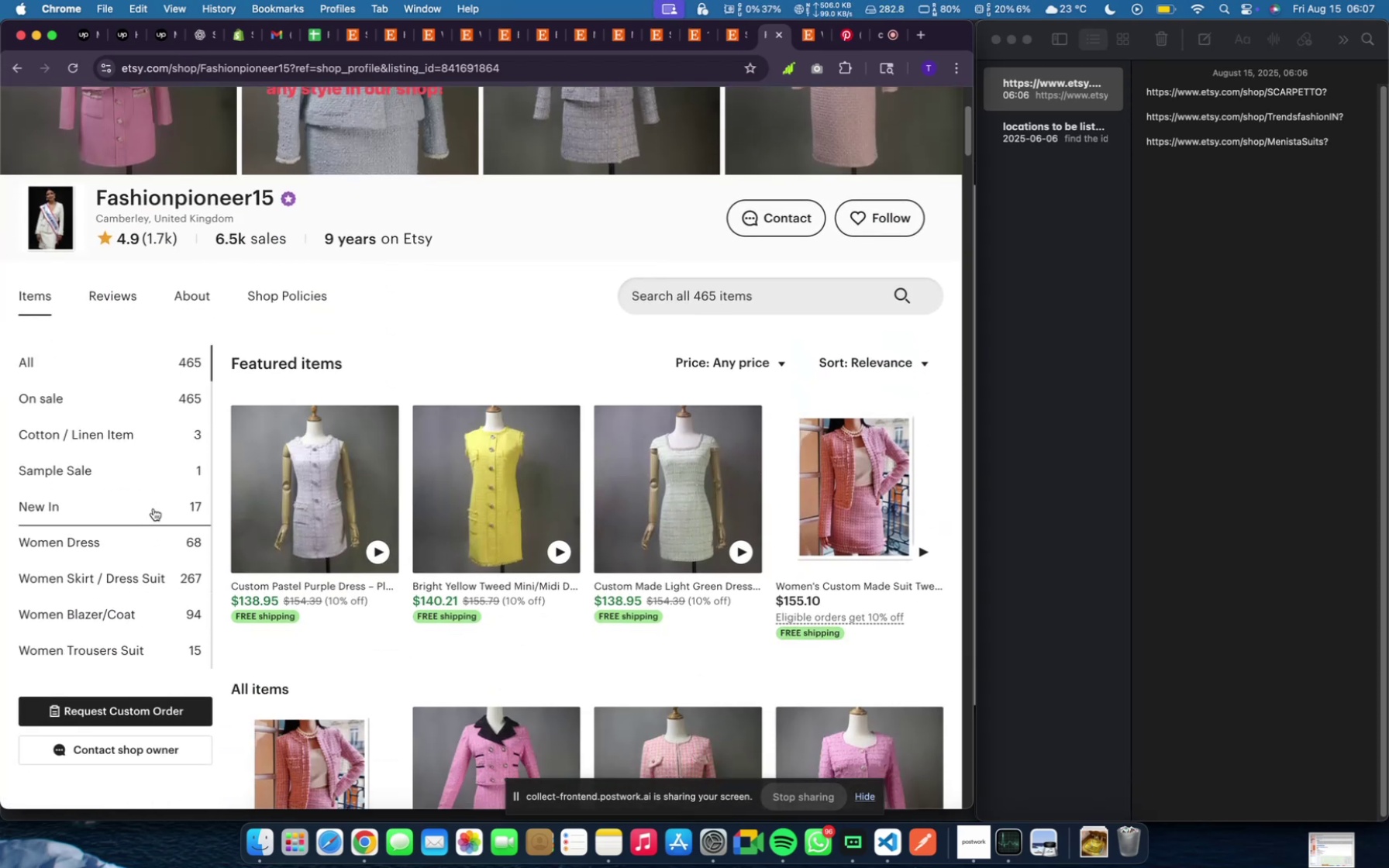 
left_click([153, 509])
 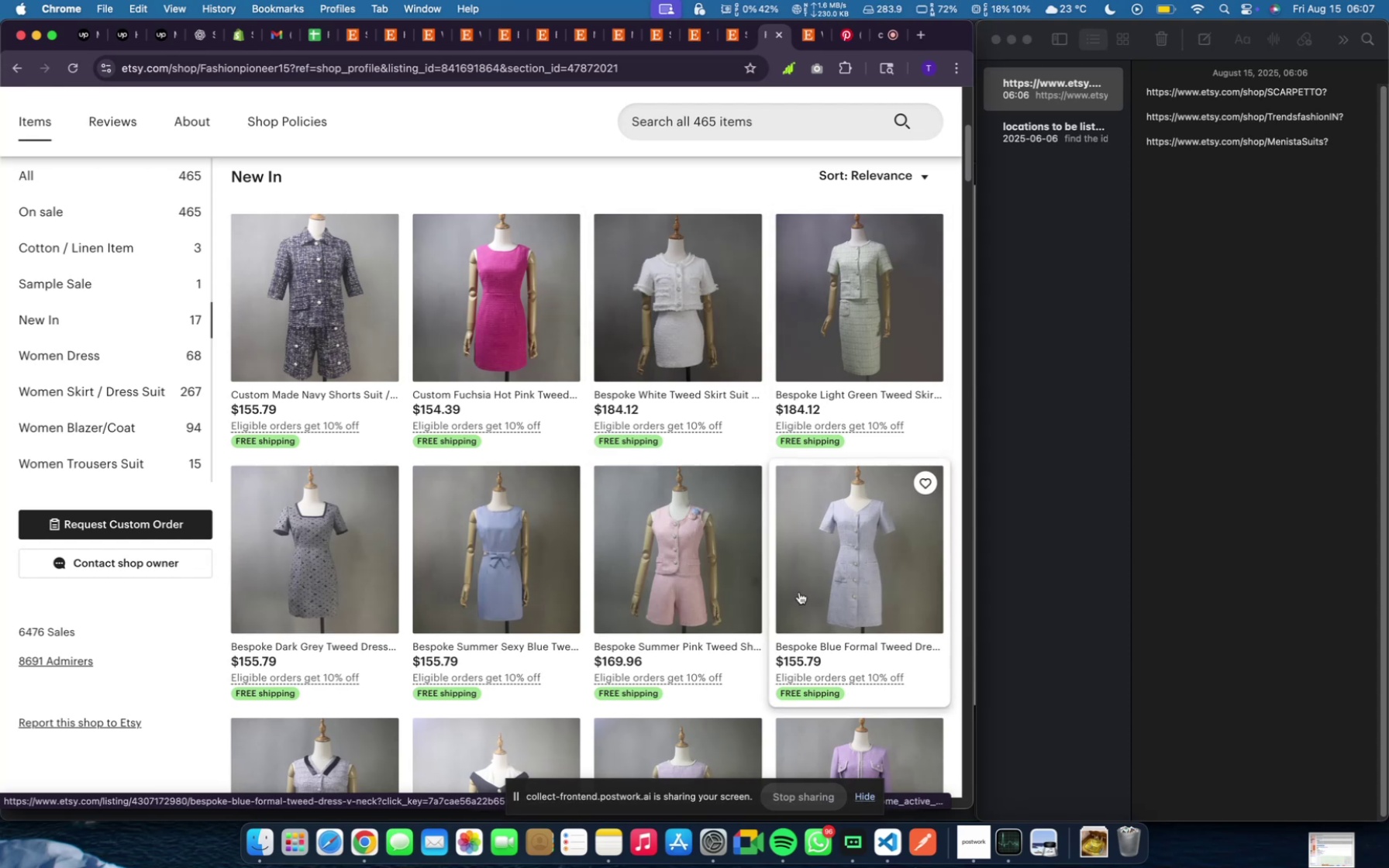 
wait(5.13)
 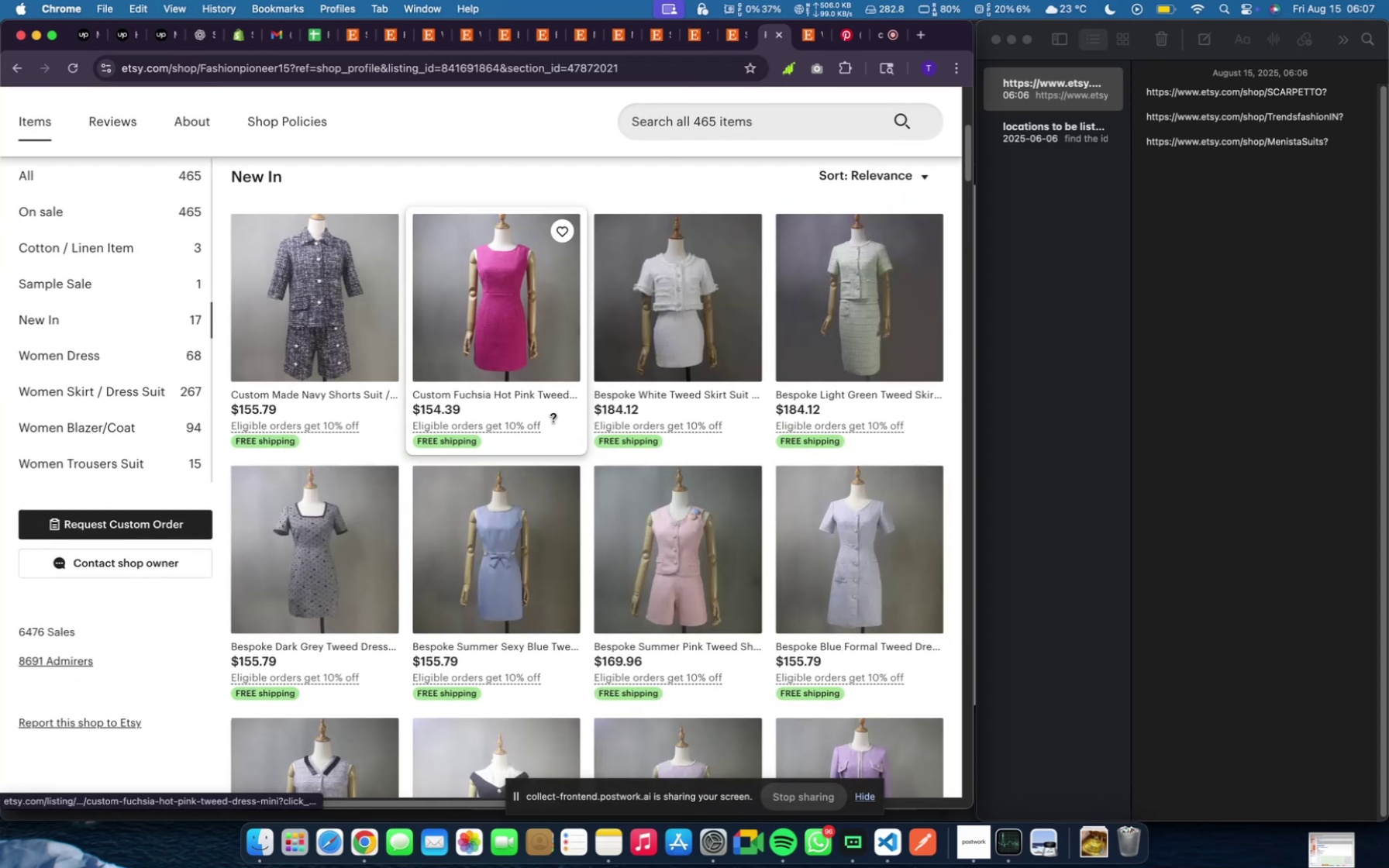 
scroll: coordinate [334, 570], scroll_direction: down, amount: 25.0
 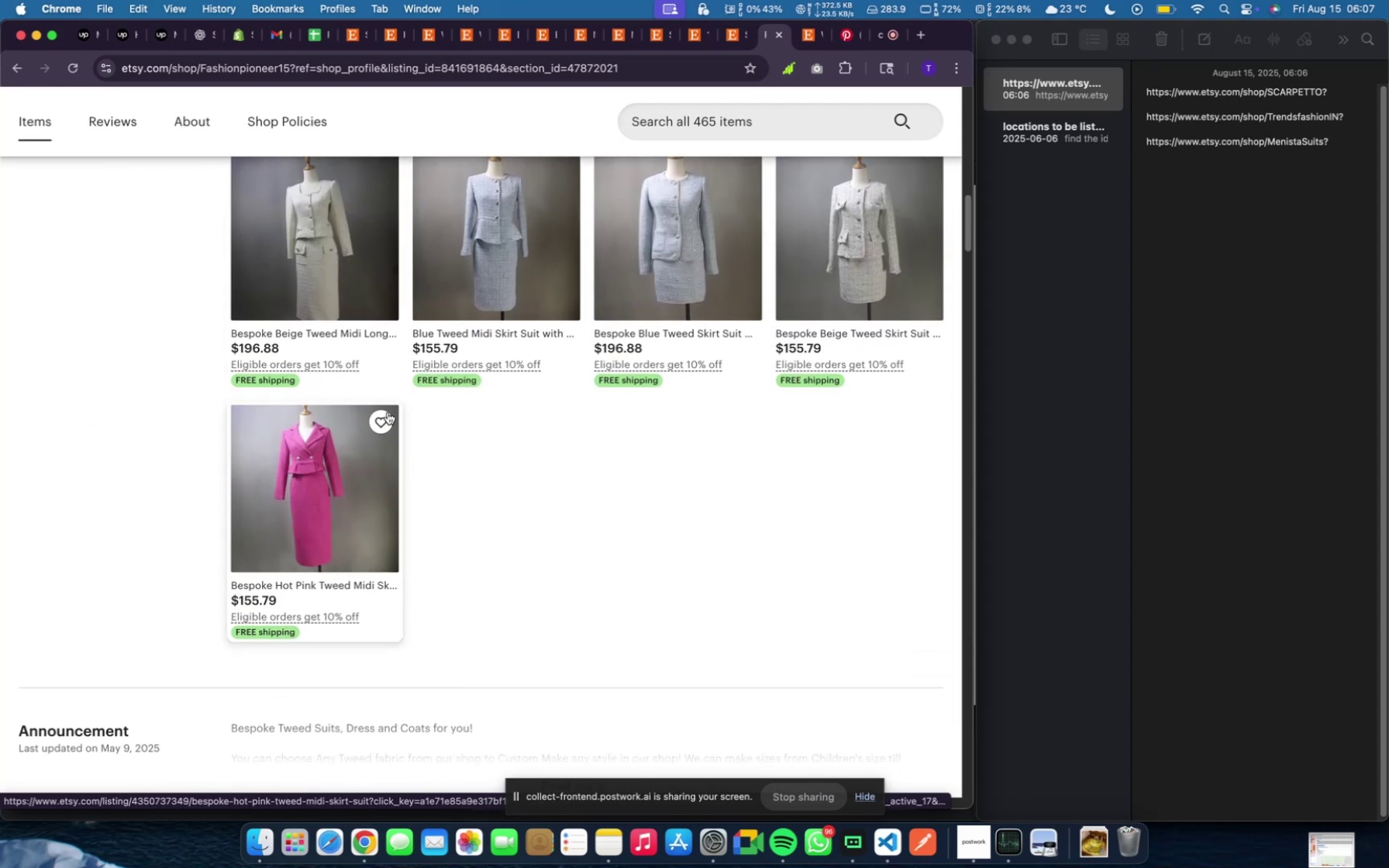 
scroll: coordinate [390, 412], scroll_direction: up, amount: 36.0
 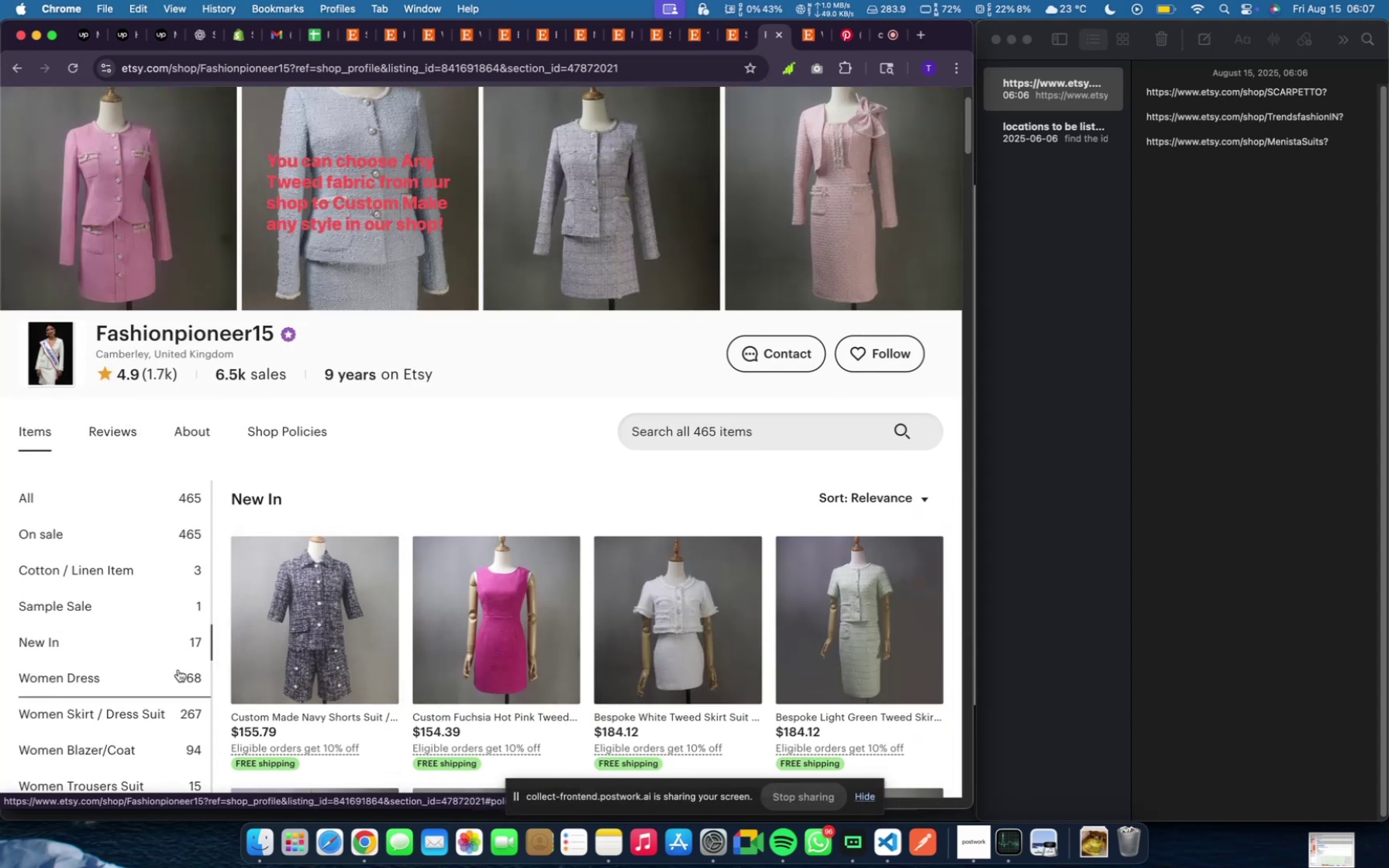 
mouse_move([197, 669])
 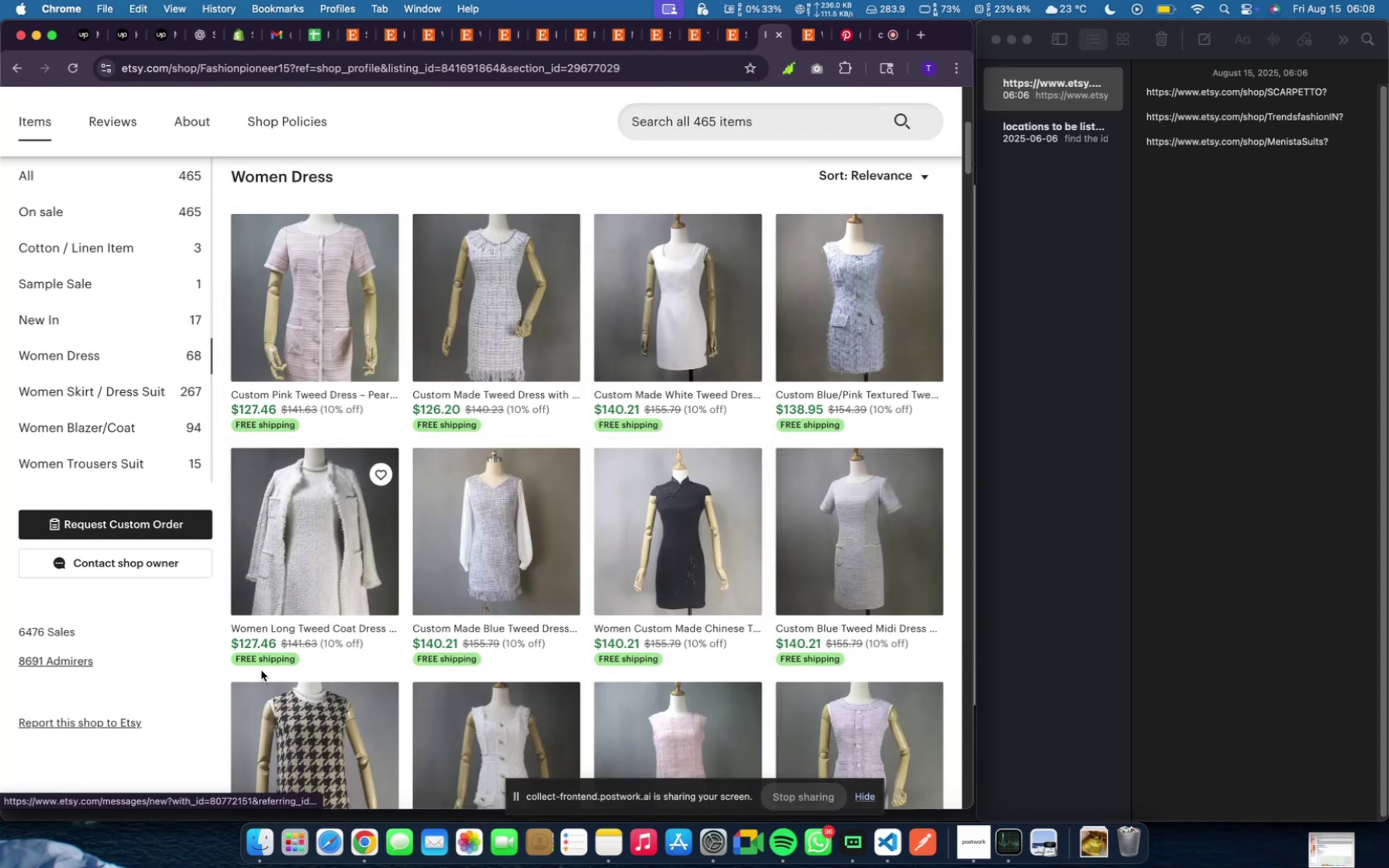 
scroll: coordinate [621, 669], scroll_direction: down, amount: 33.0
 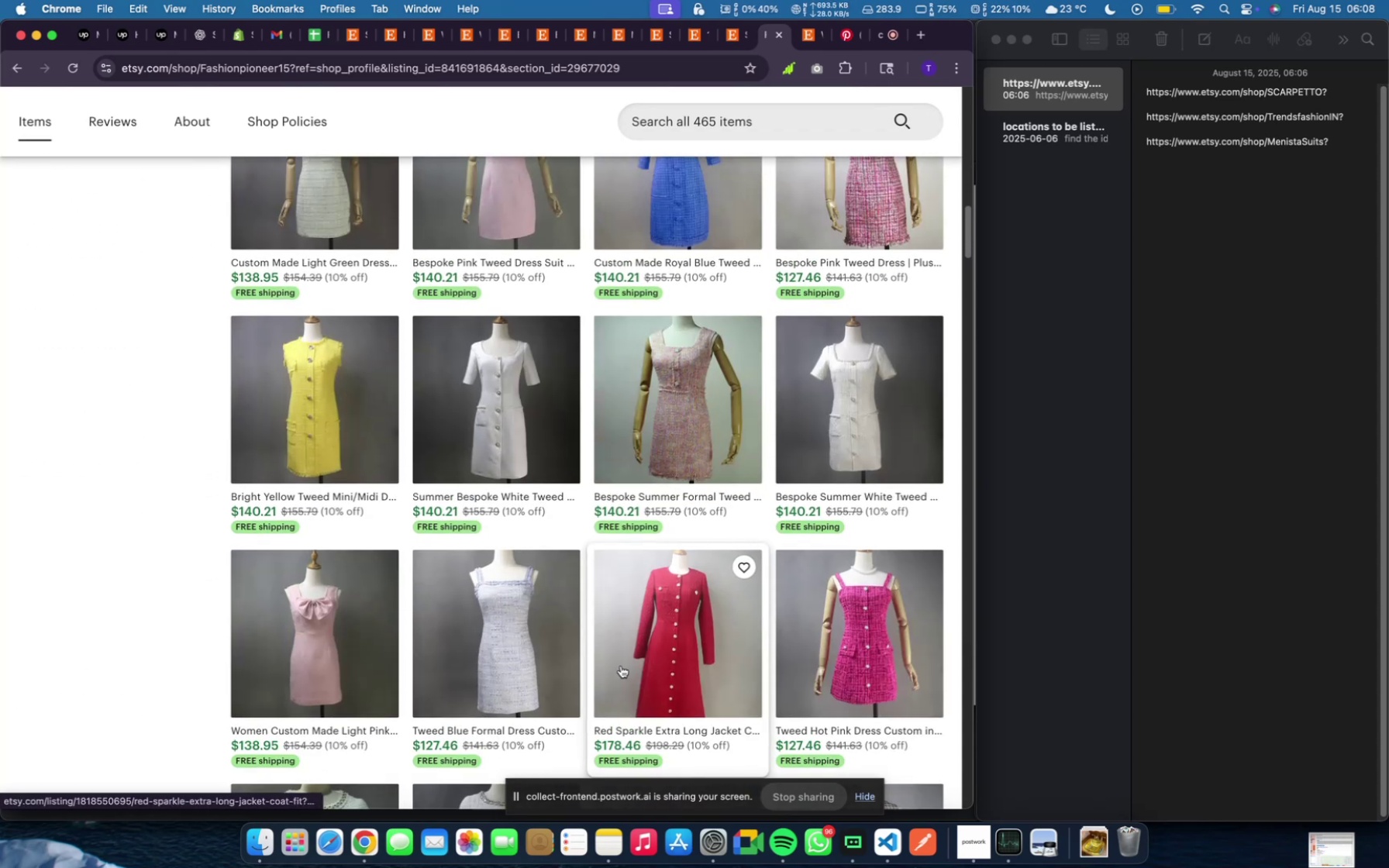 
scroll: coordinate [623, 659], scroll_direction: up, amount: 86.0
 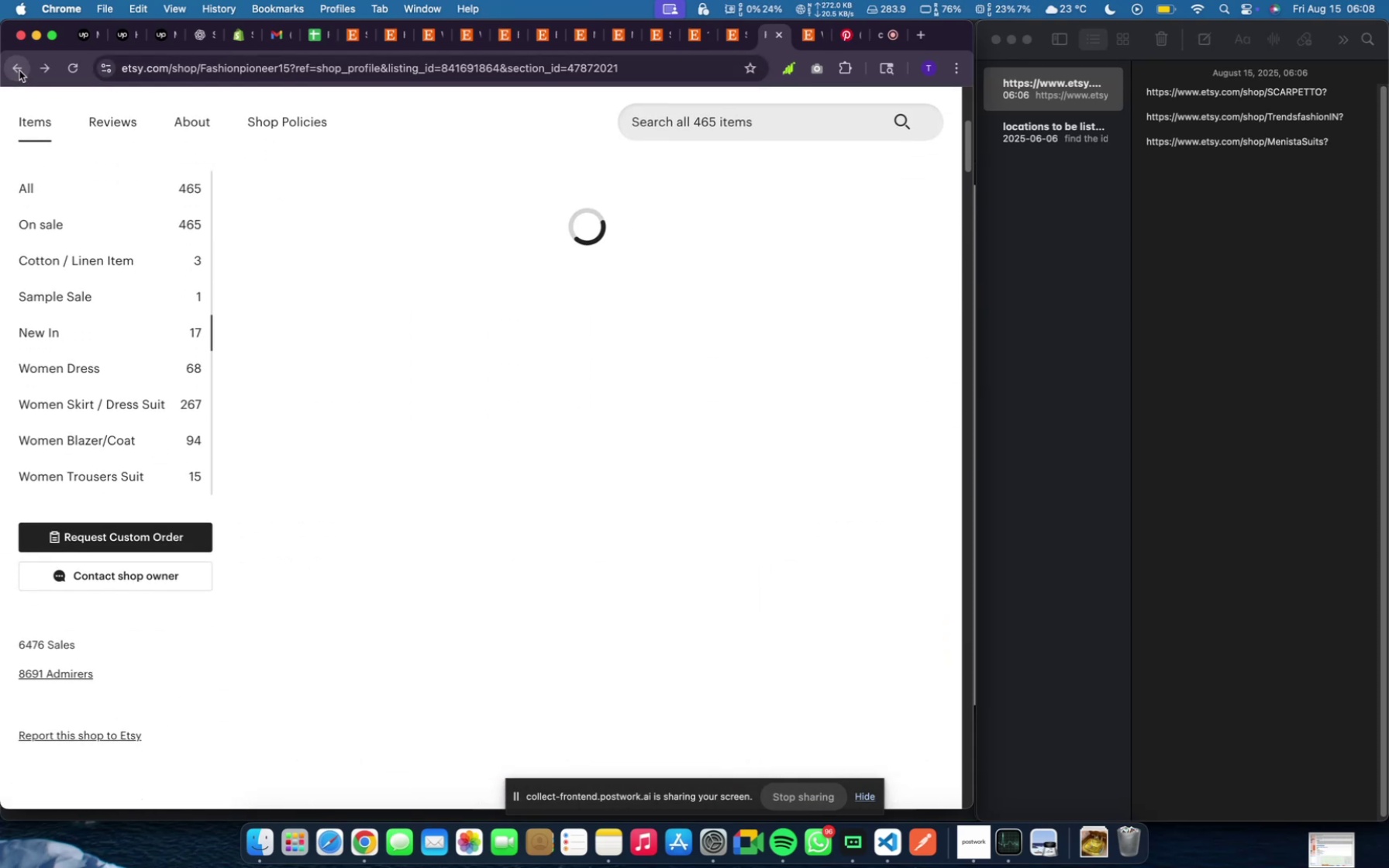 
left_click([19, 71])
 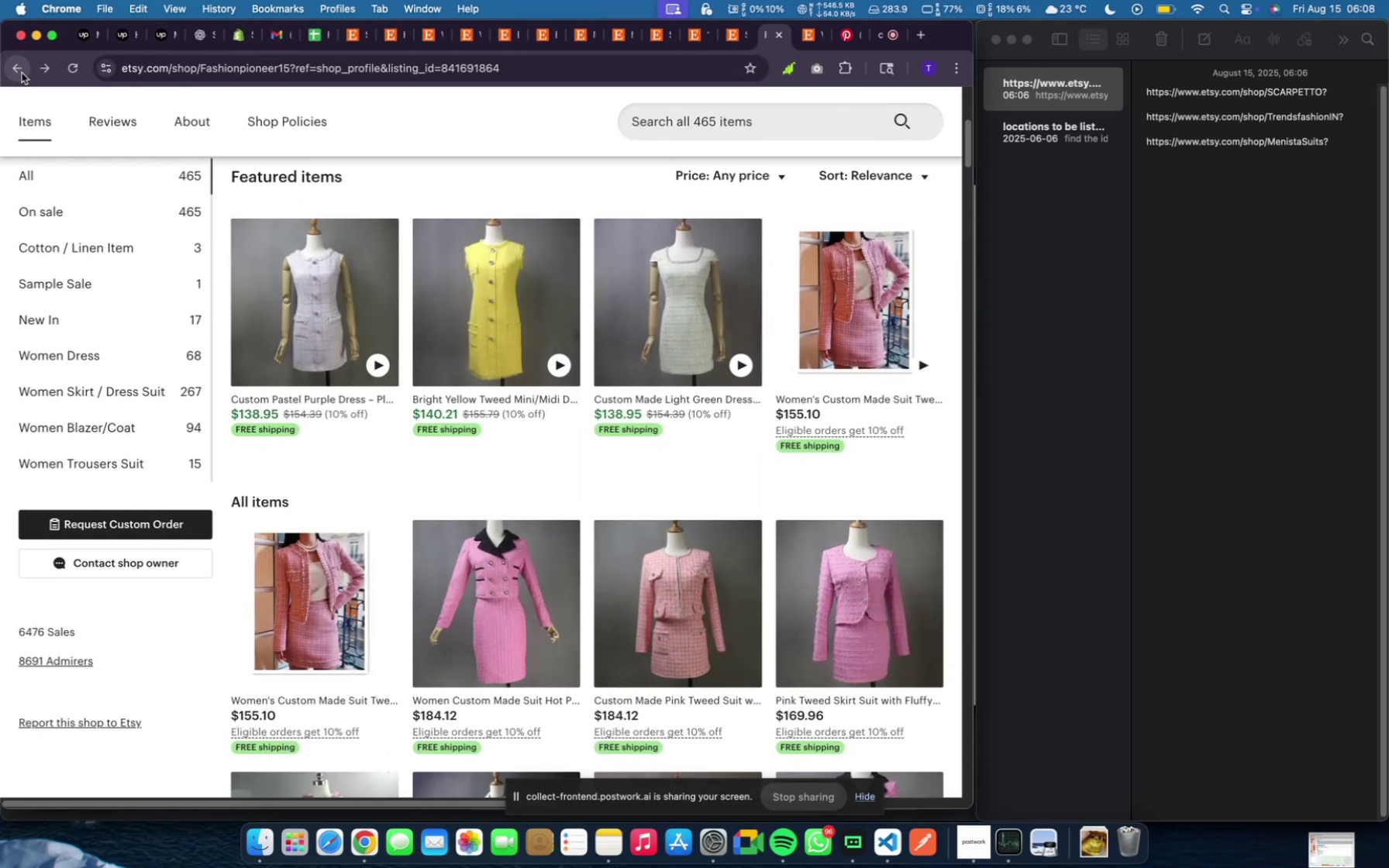 
scroll: coordinate [332, 124], scroll_direction: up, amount: 22.0
 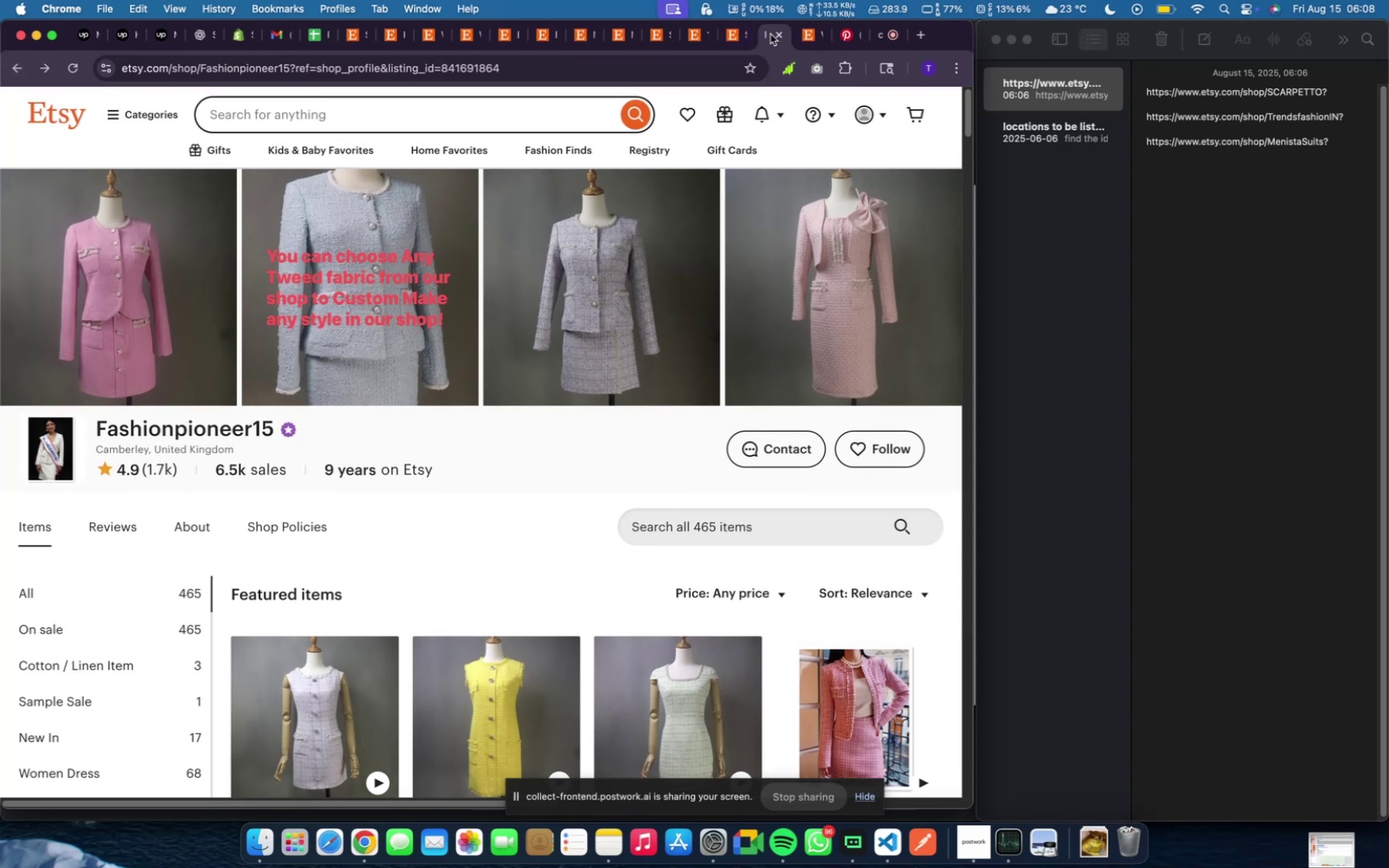 
left_click([776, 35])
 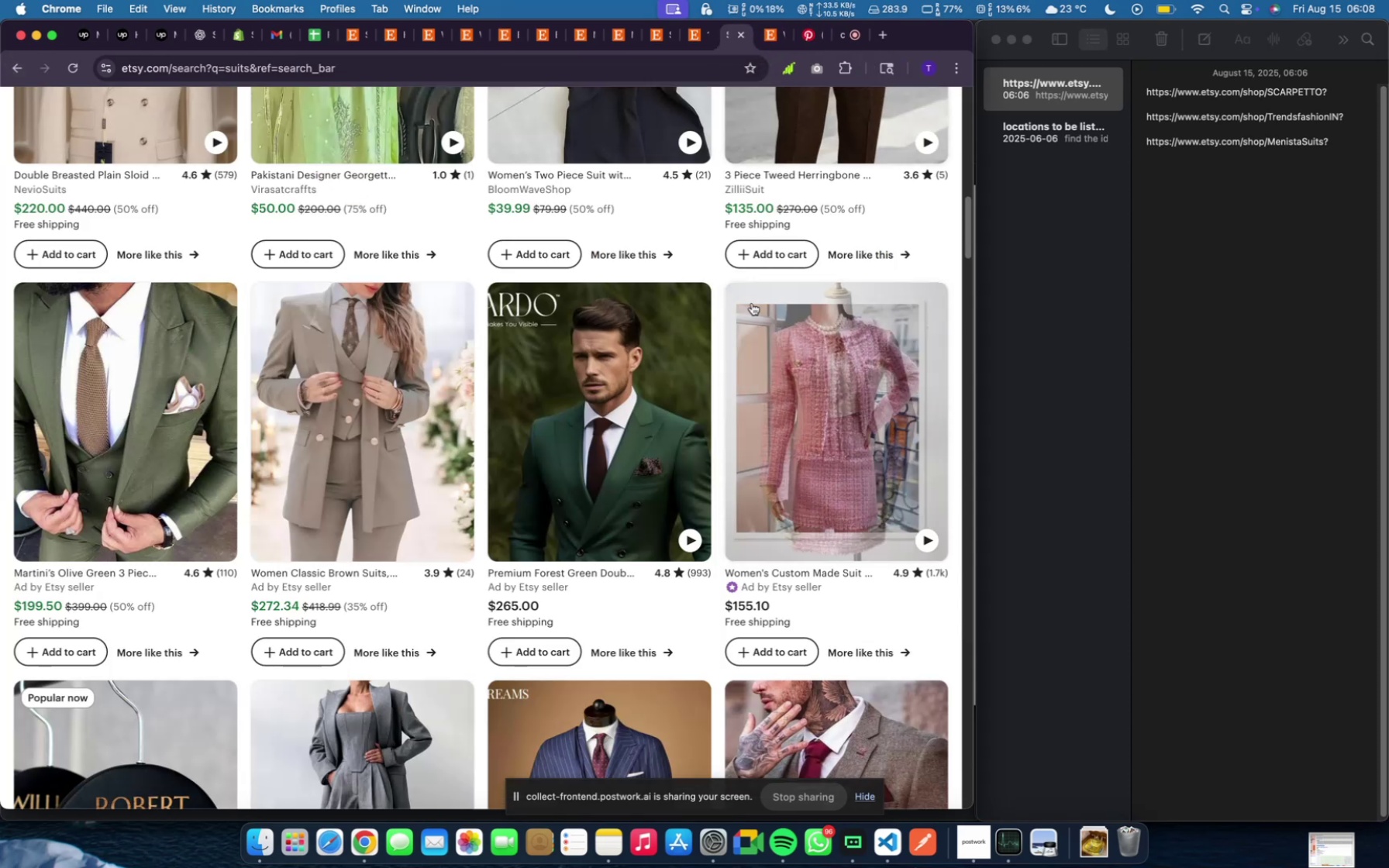 
scroll: coordinate [460, 470], scroll_direction: down, amount: 63.0
 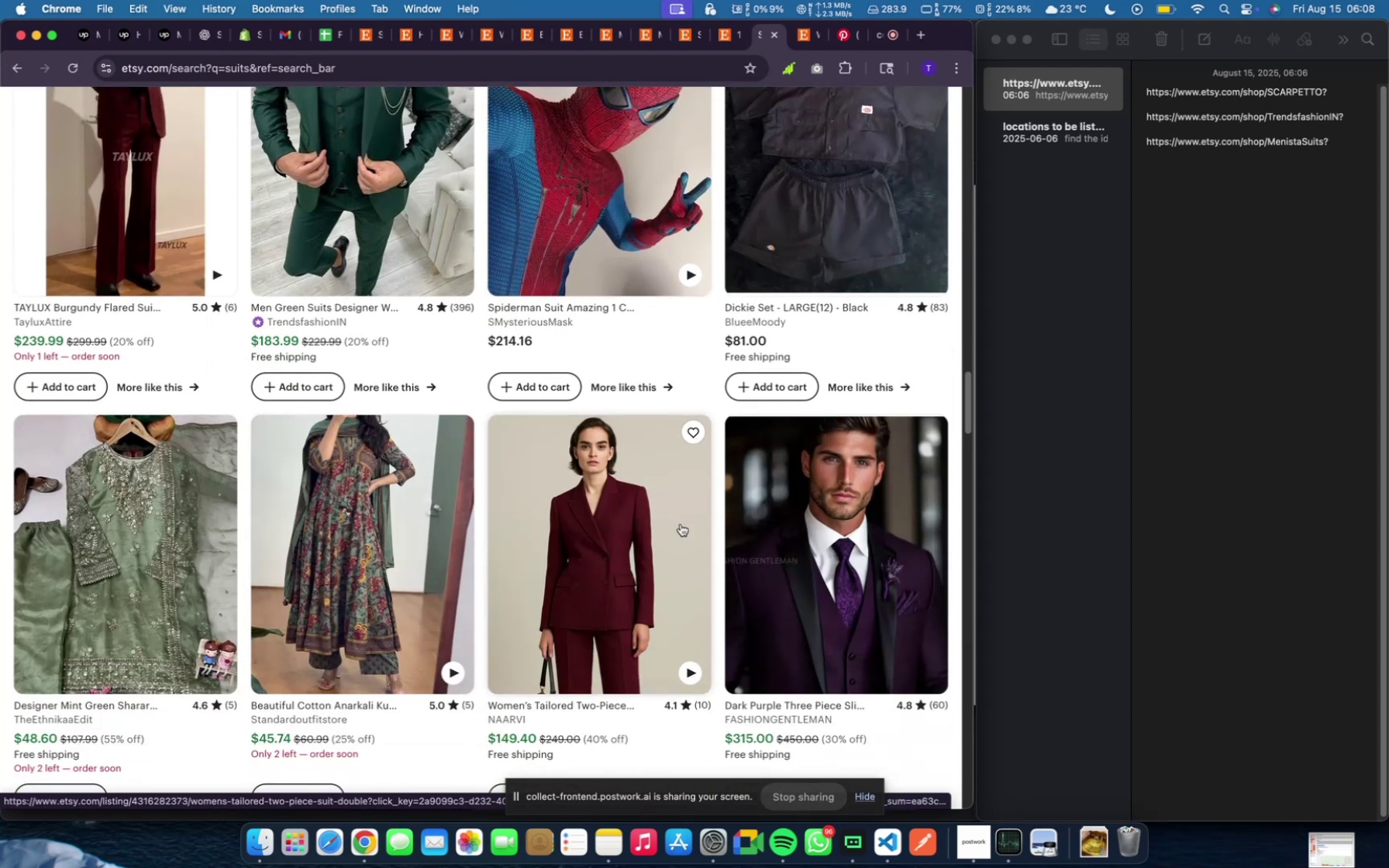 
scroll: coordinate [595, 491], scroll_direction: down, amount: 24.0
 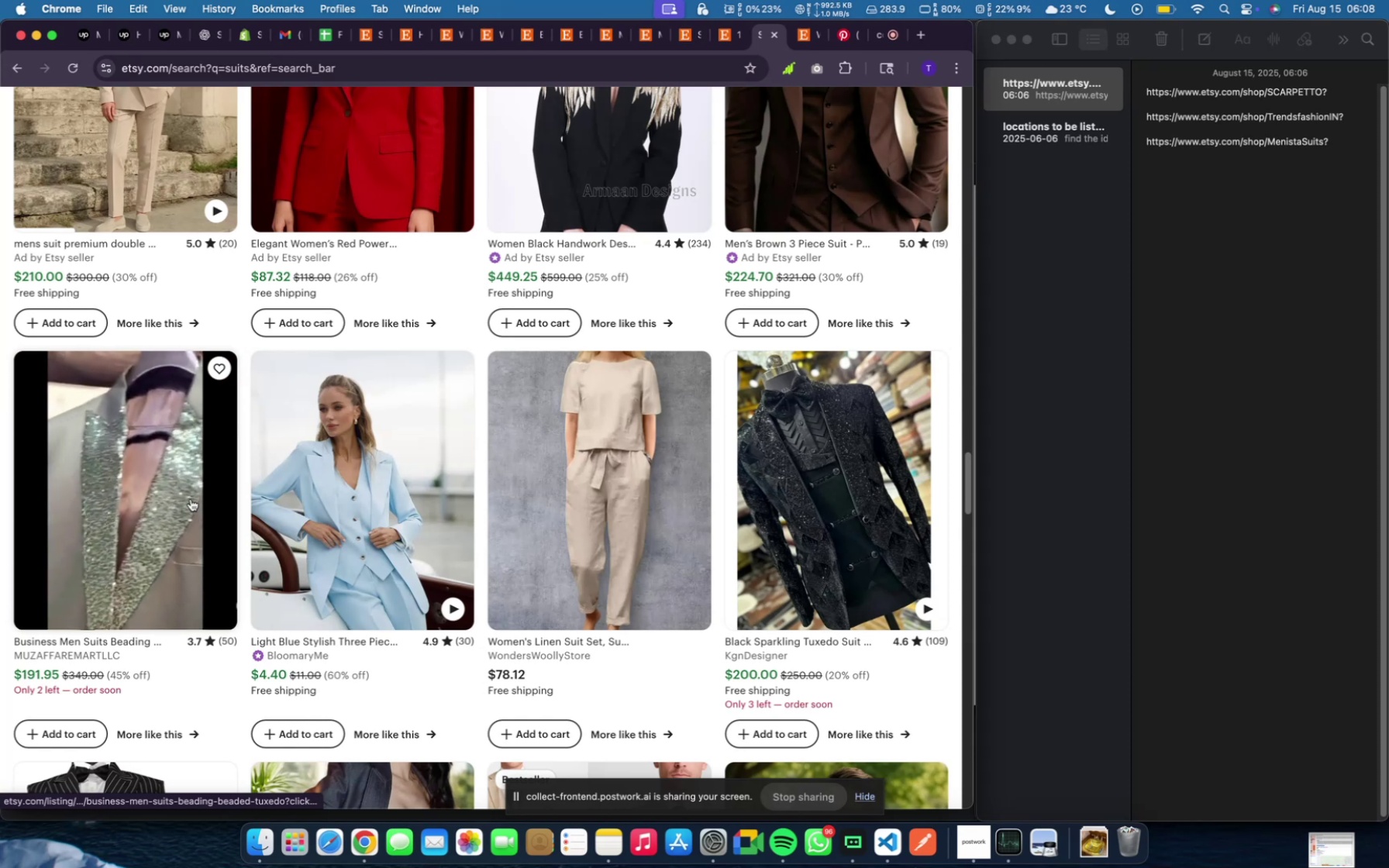 
wait(5.07)
 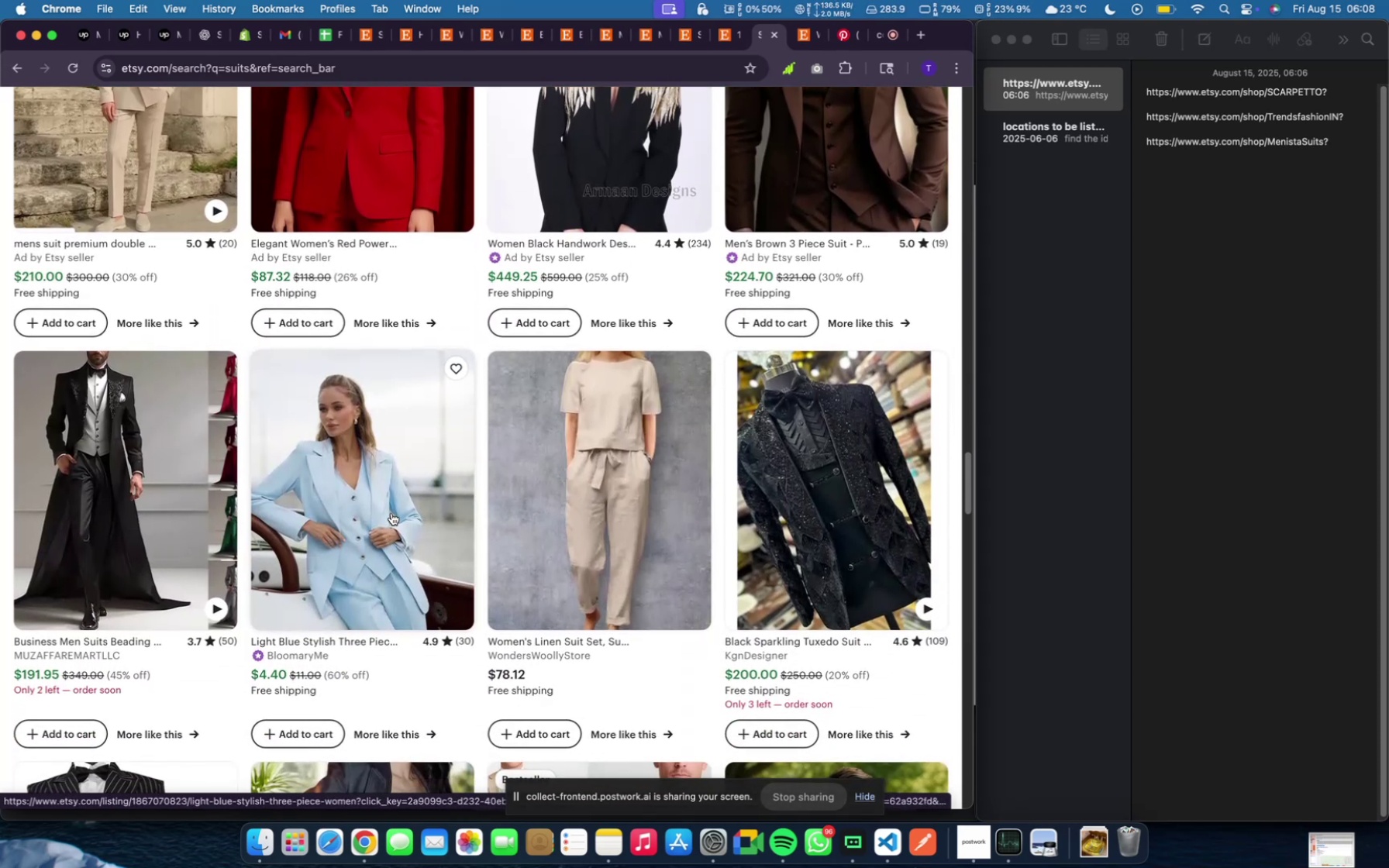 
scroll: coordinate [598, 513], scroll_direction: down, amount: 60.0
 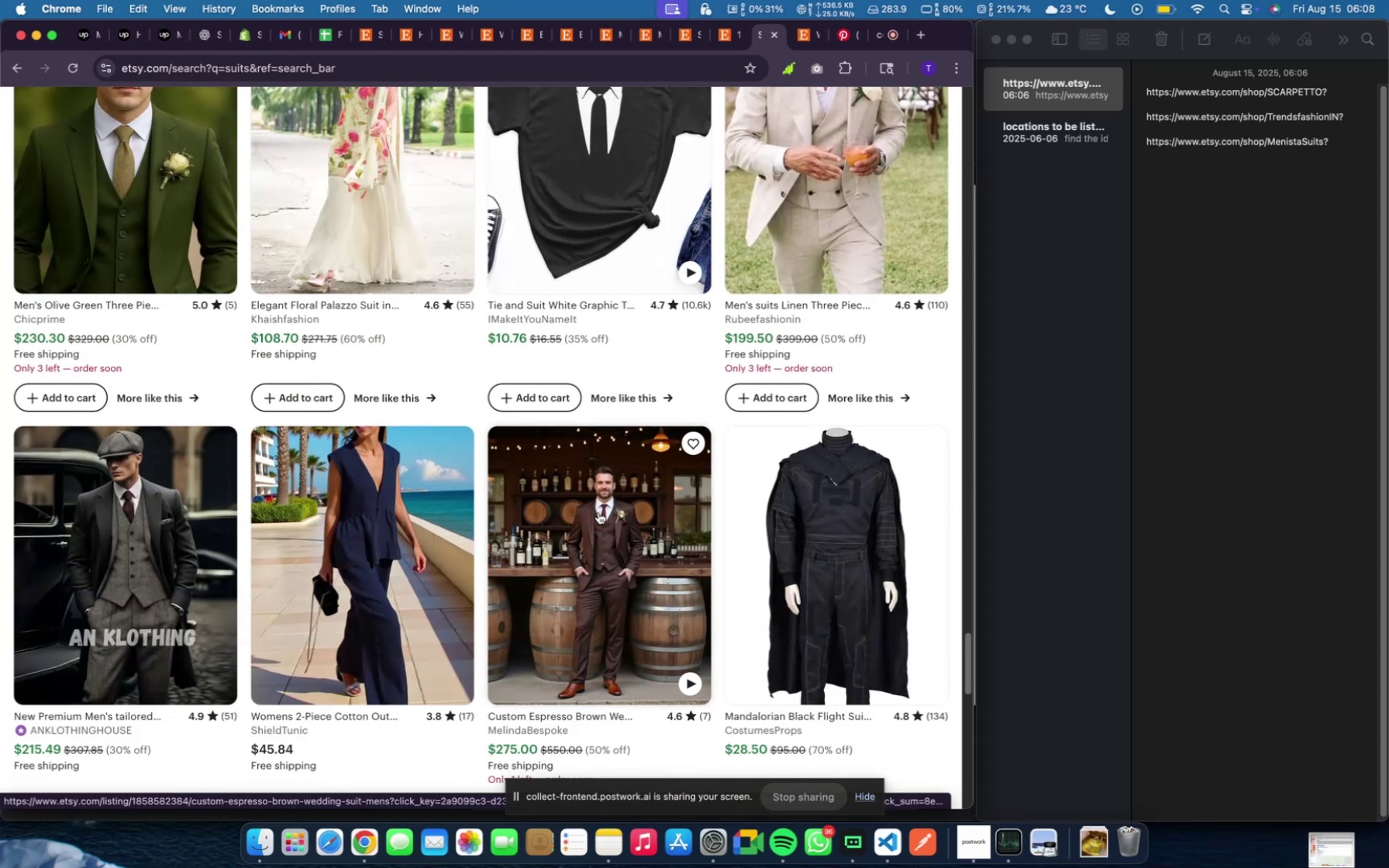 
scroll: coordinate [425, 381], scroll_direction: up, amount: 10.0
 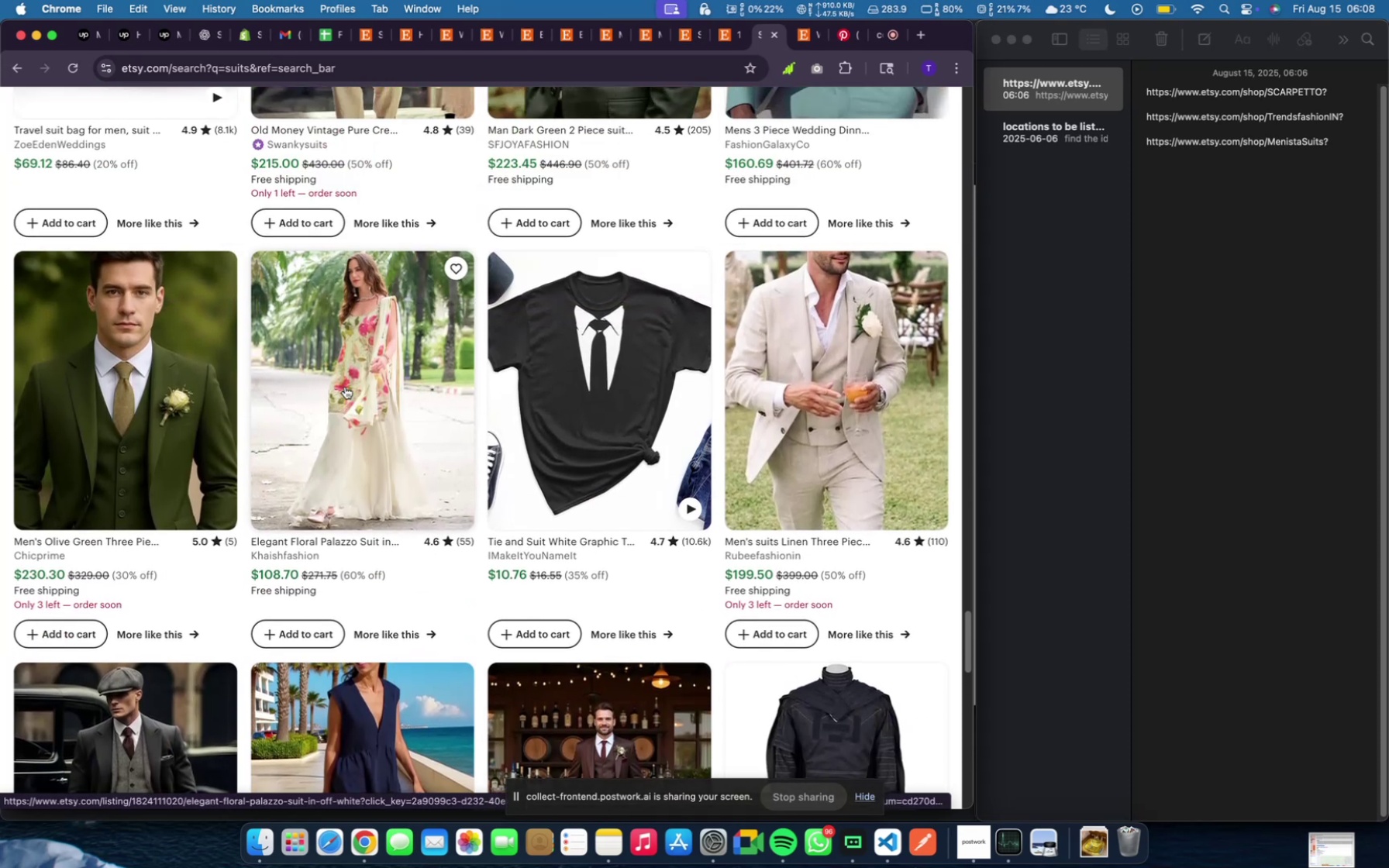 
left_click([331, 413])
 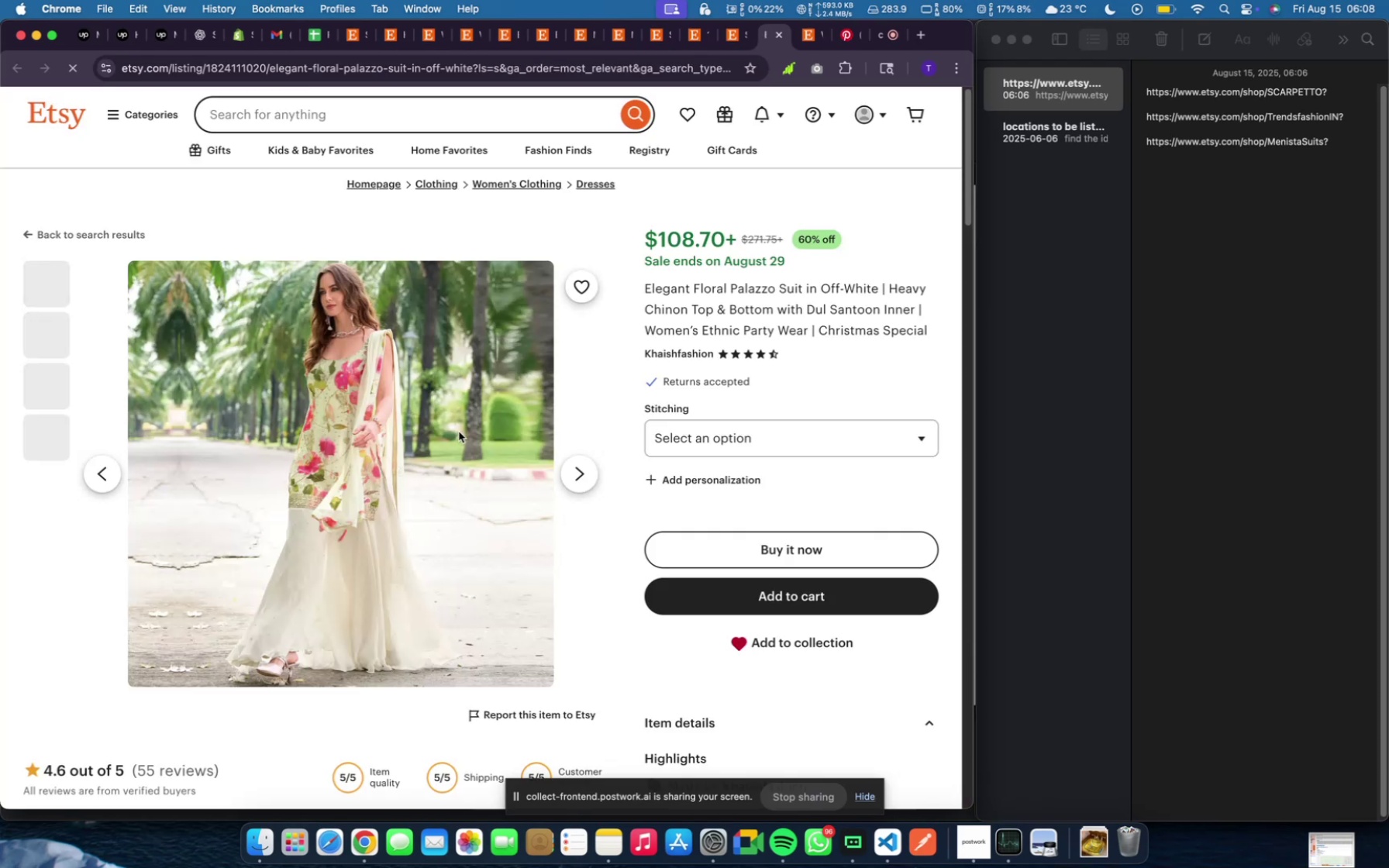 
scroll: coordinate [458, 427], scroll_direction: down, amount: 15.0
 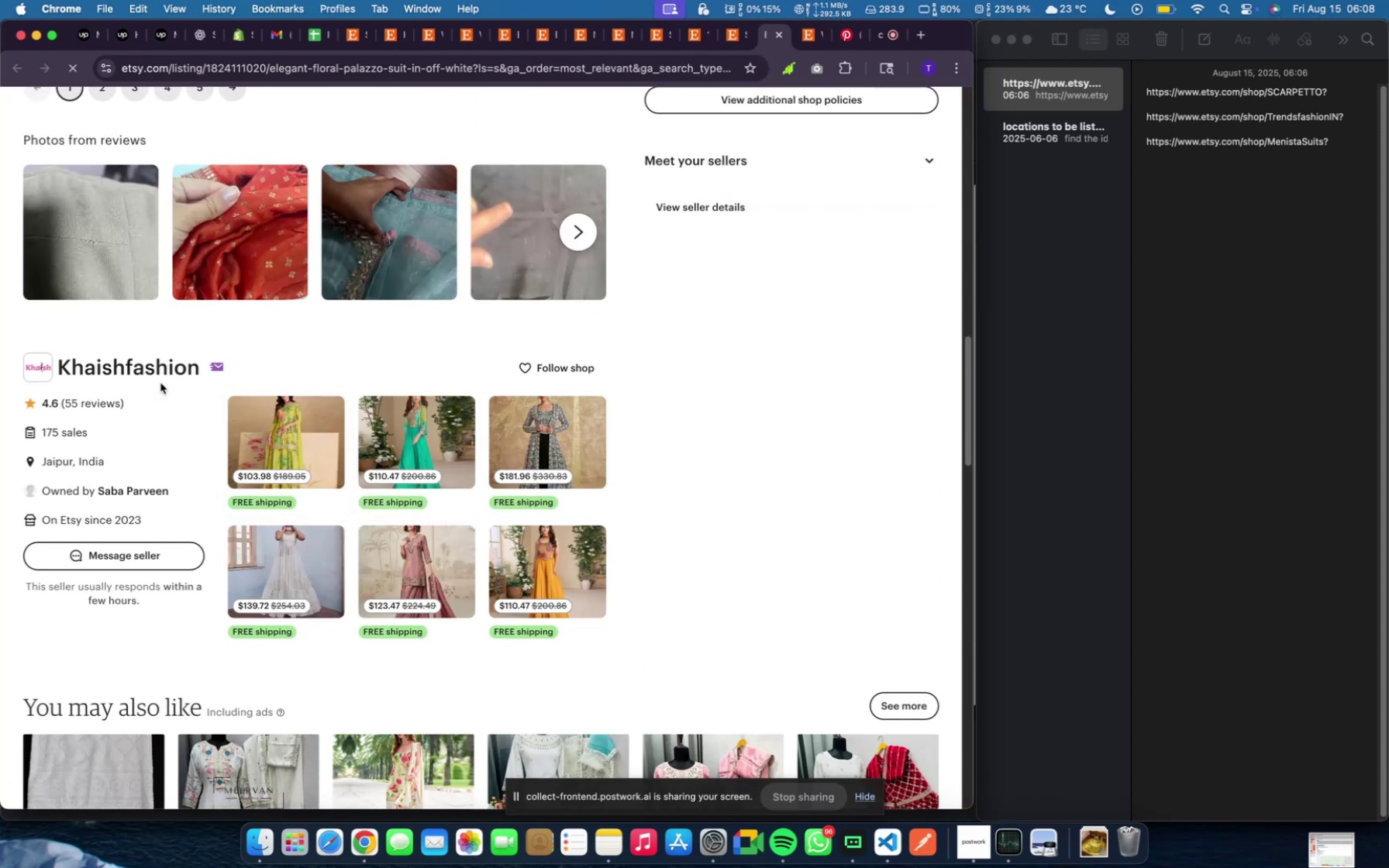 
left_click([160, 382])
 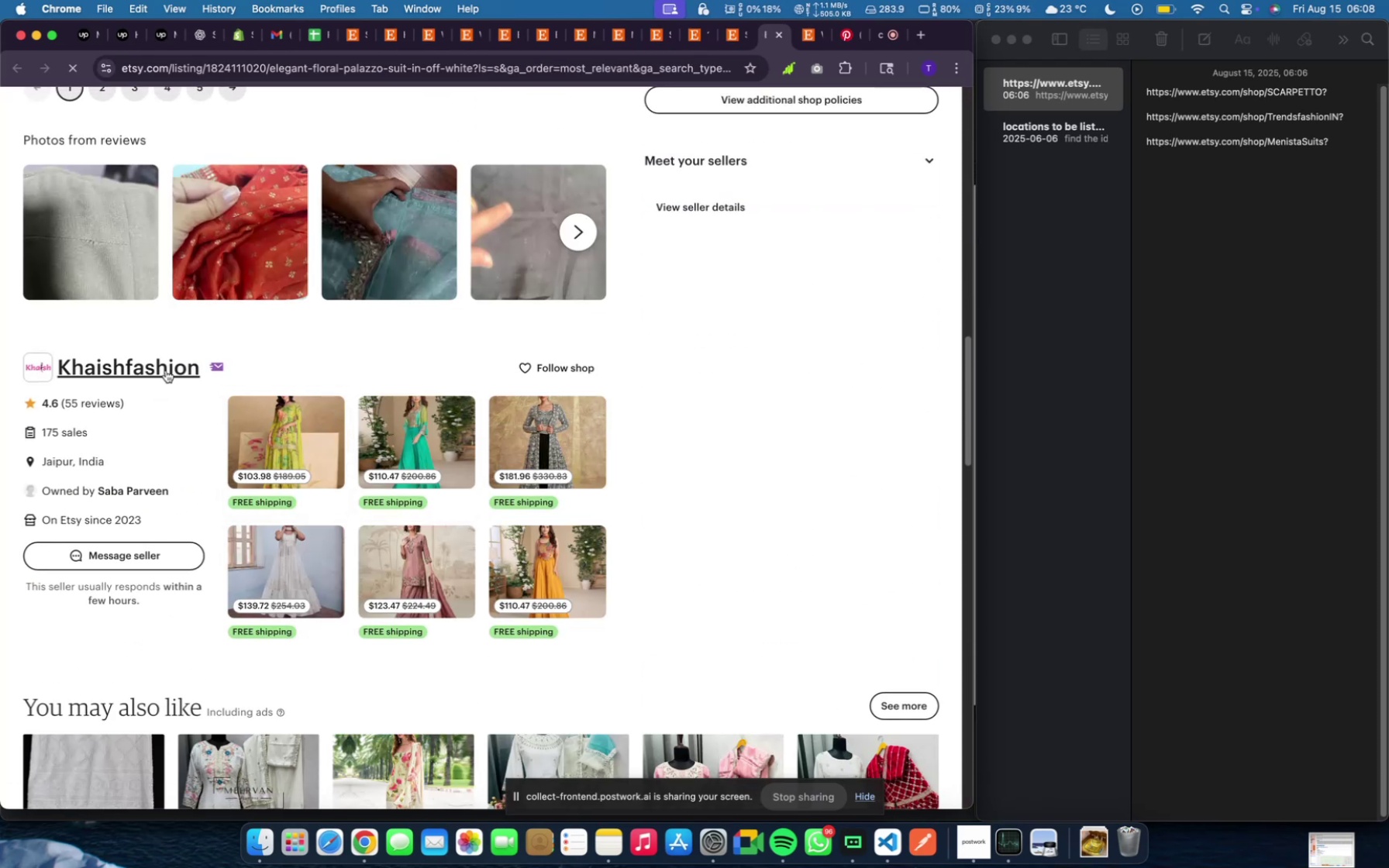 
left_click([166, 370])
 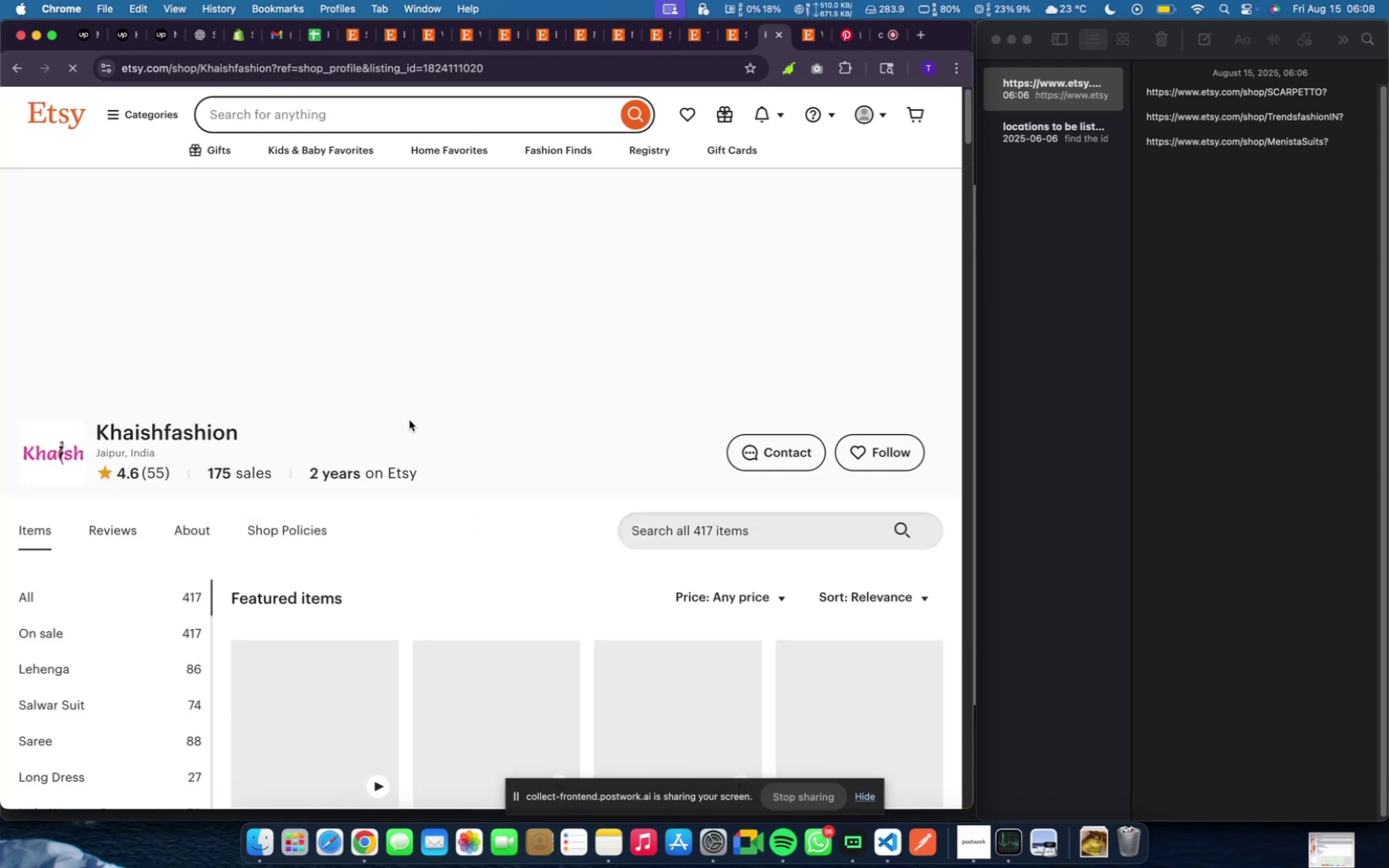 
scroll: coordinate [670, 484], scroll_direction: down, amount: 35.0
 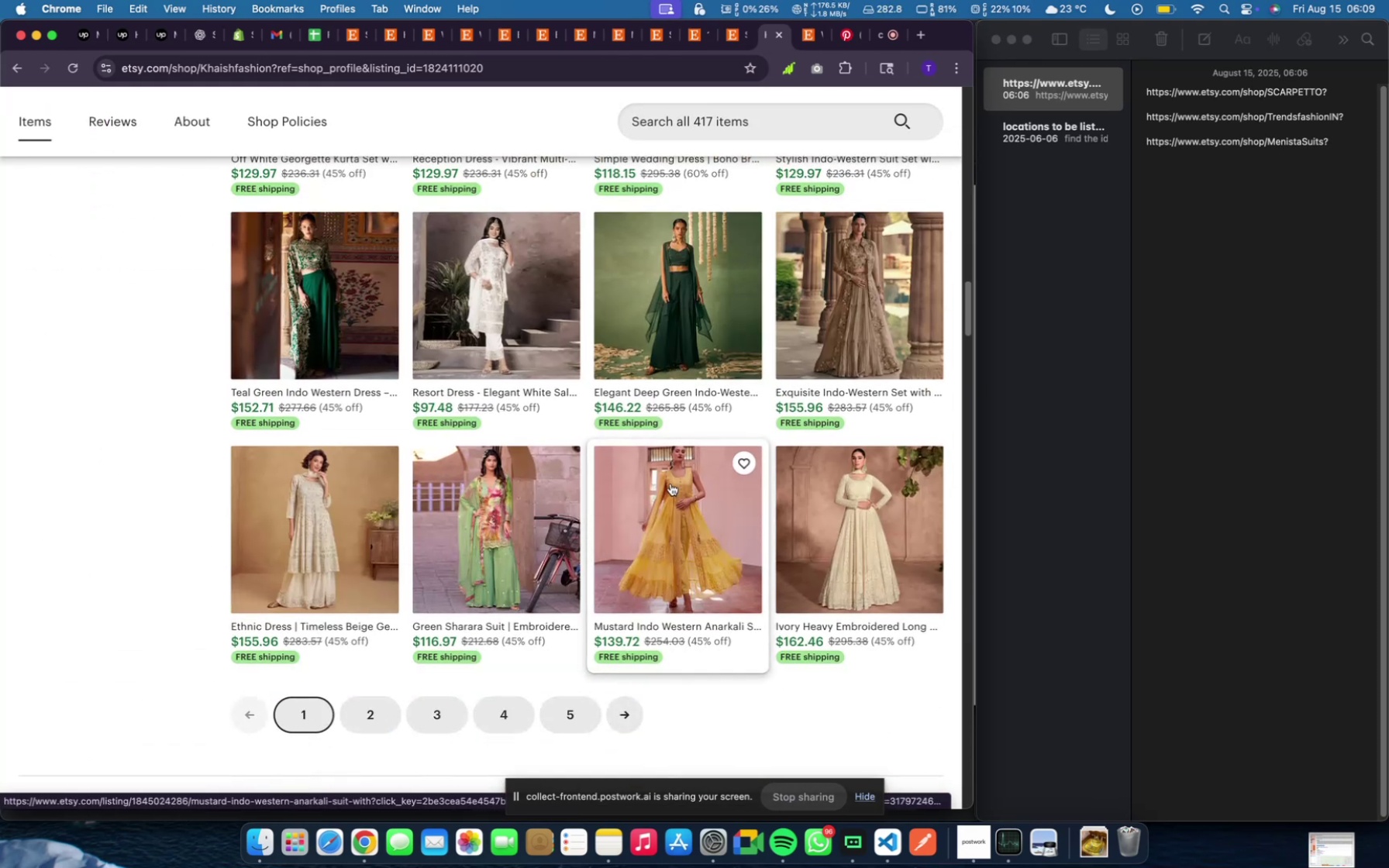 
scroll: coordinate [675, 486], scroll_direction: up, amount: 87.0
 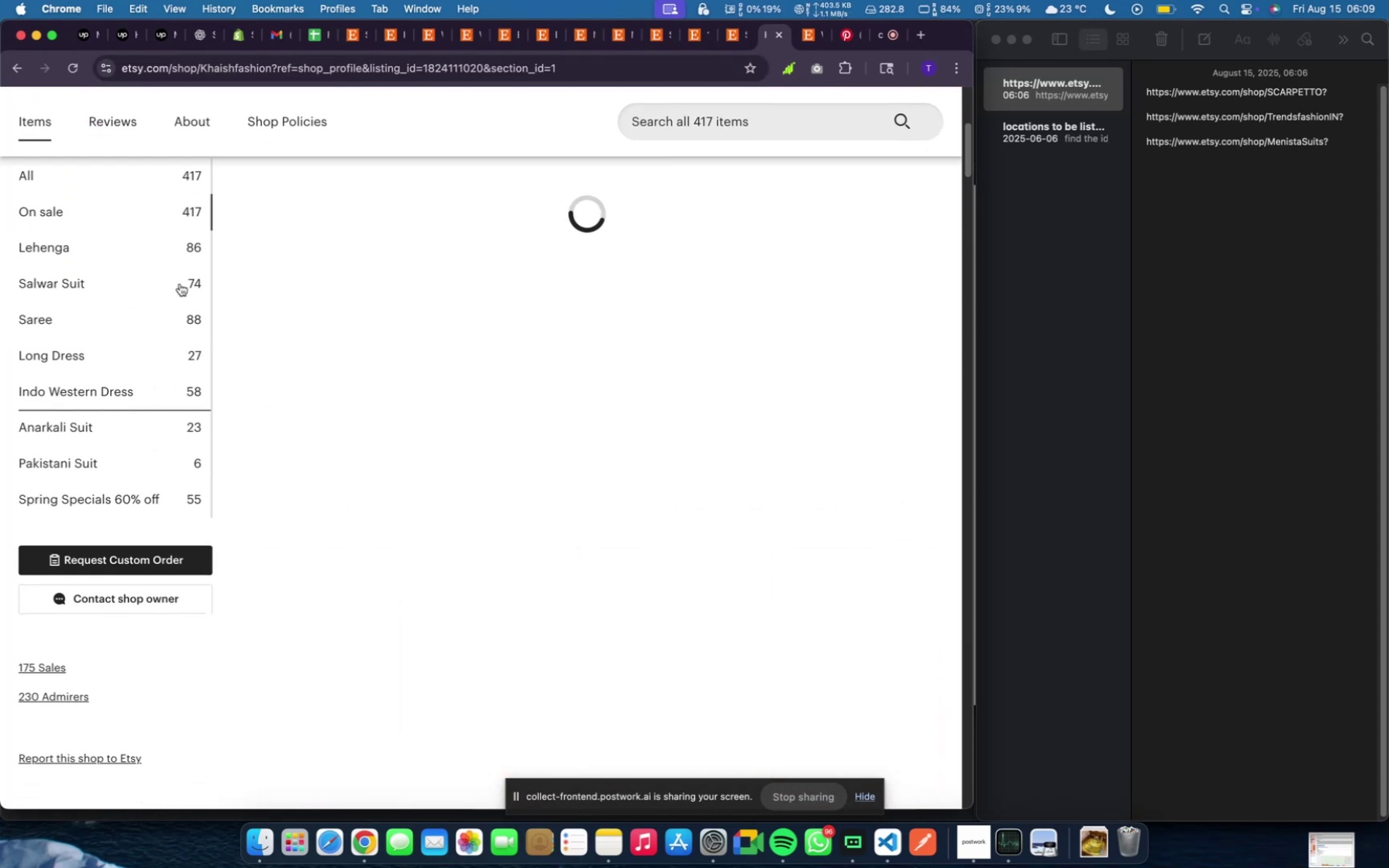 
left_click([158, 252])
 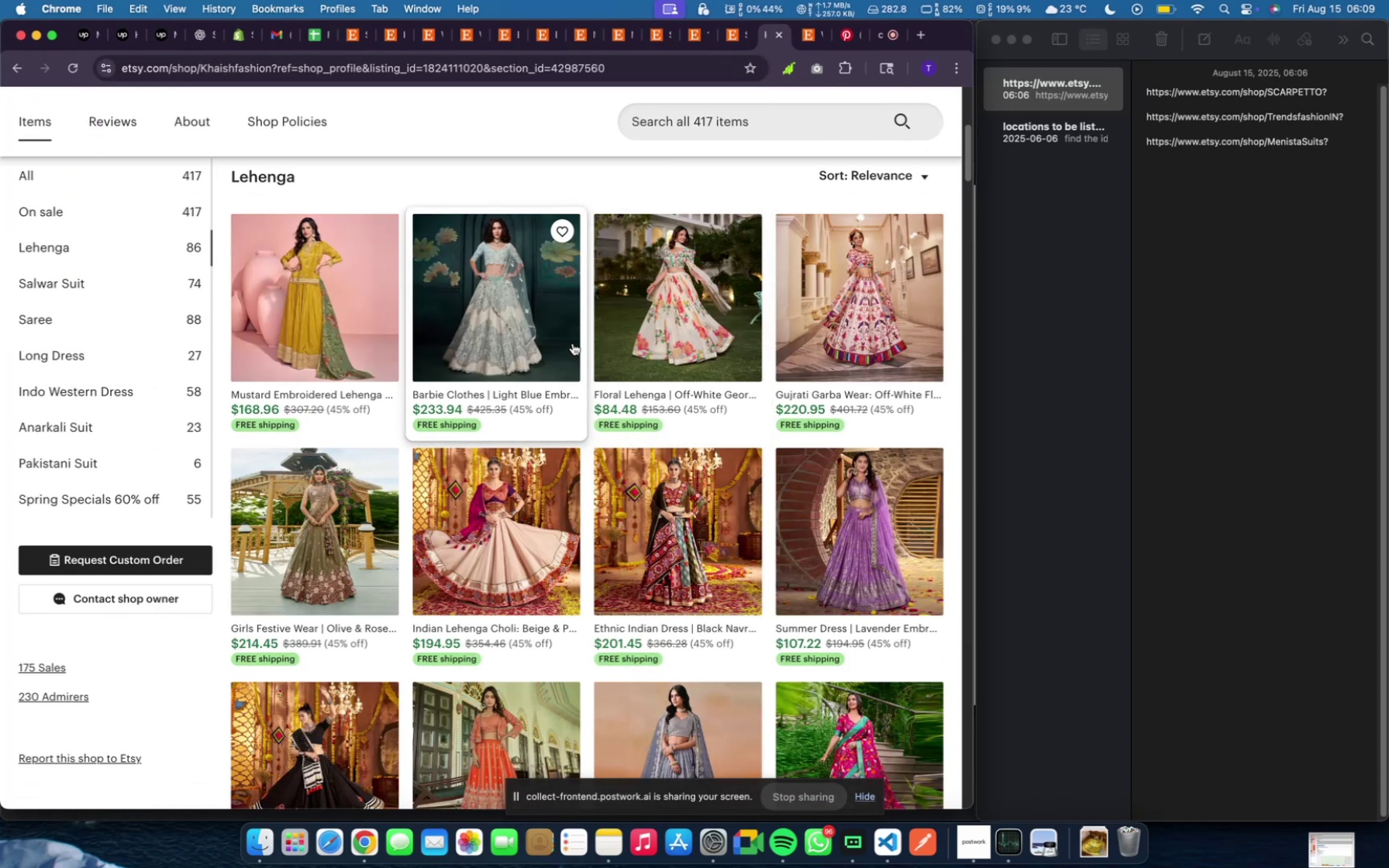 
wait(5.19)
 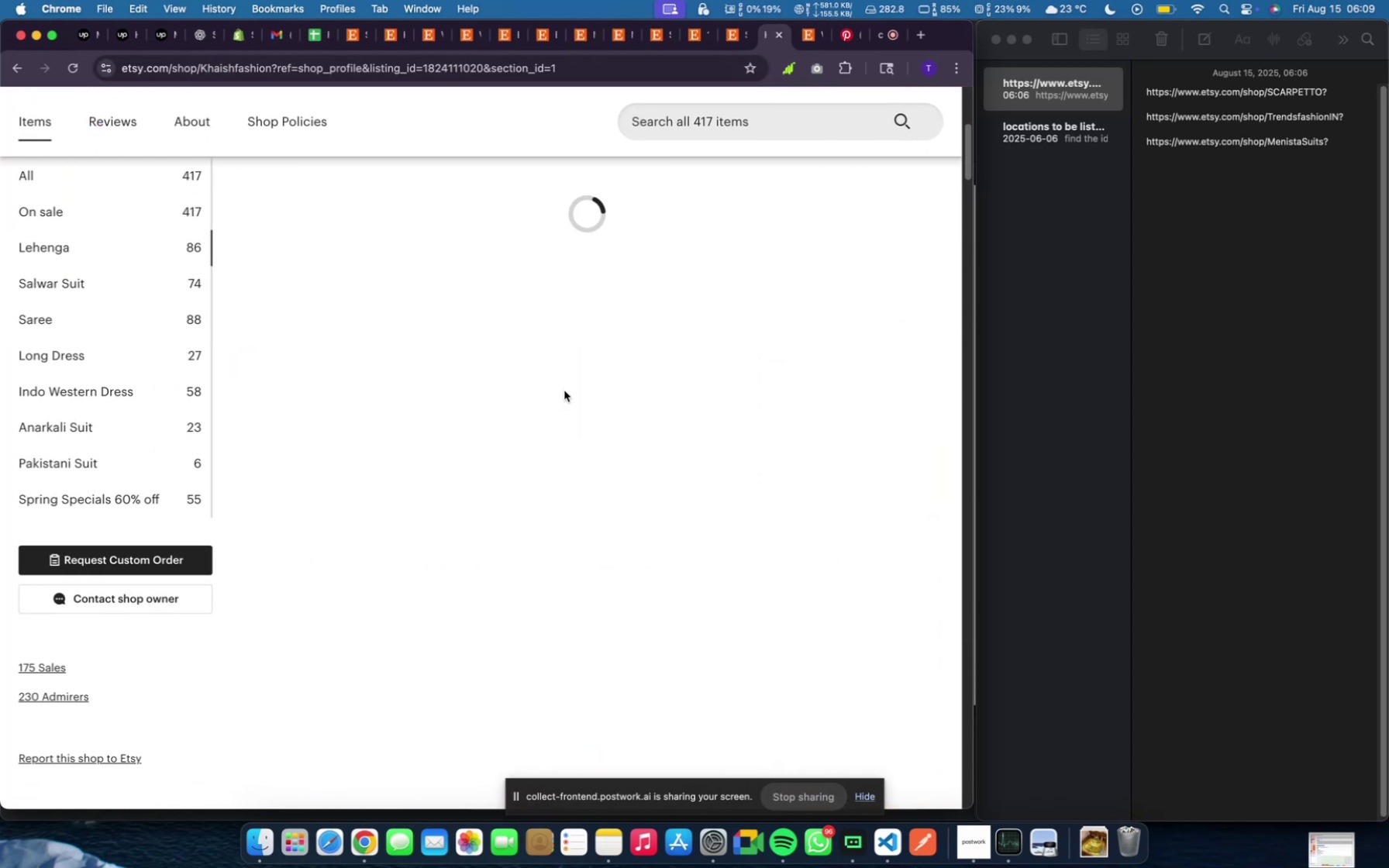 
scroll: coordinate [549, 563], scroll_direction: down, amount: 51.0
 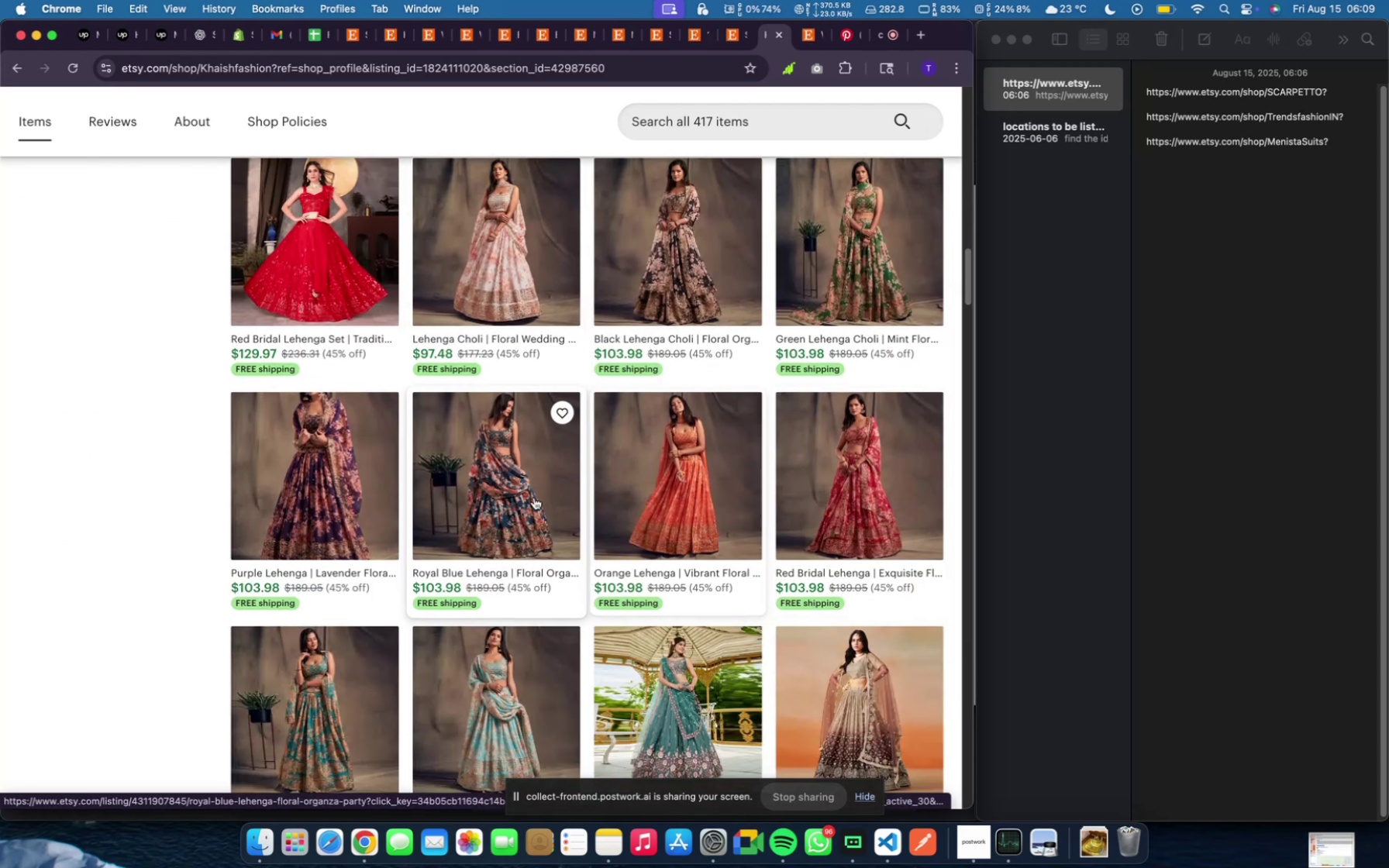 
scroll: coordinate [524, 474], scroll_direction: up, amount: 50.0
 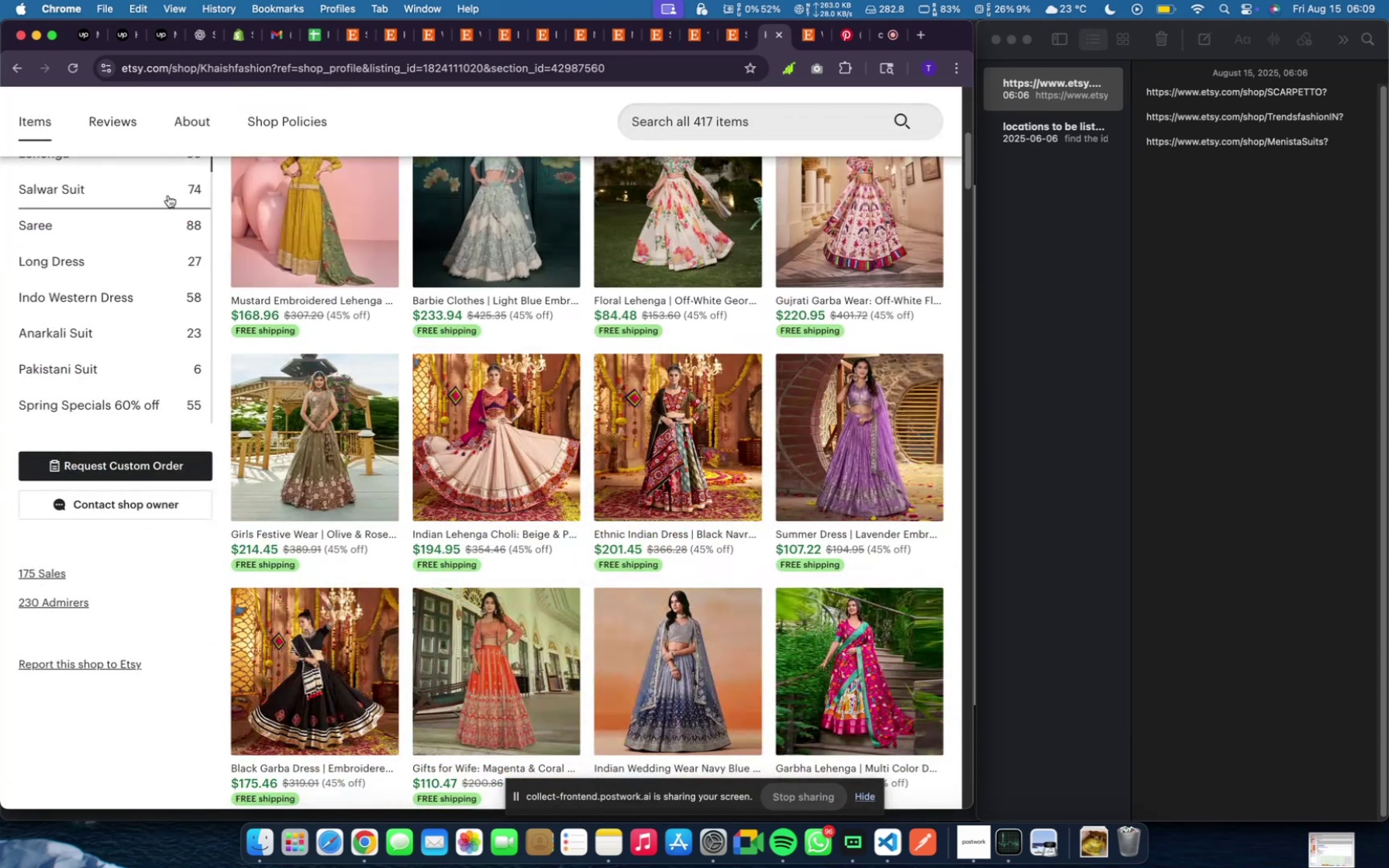 
left_click([168, 192])
 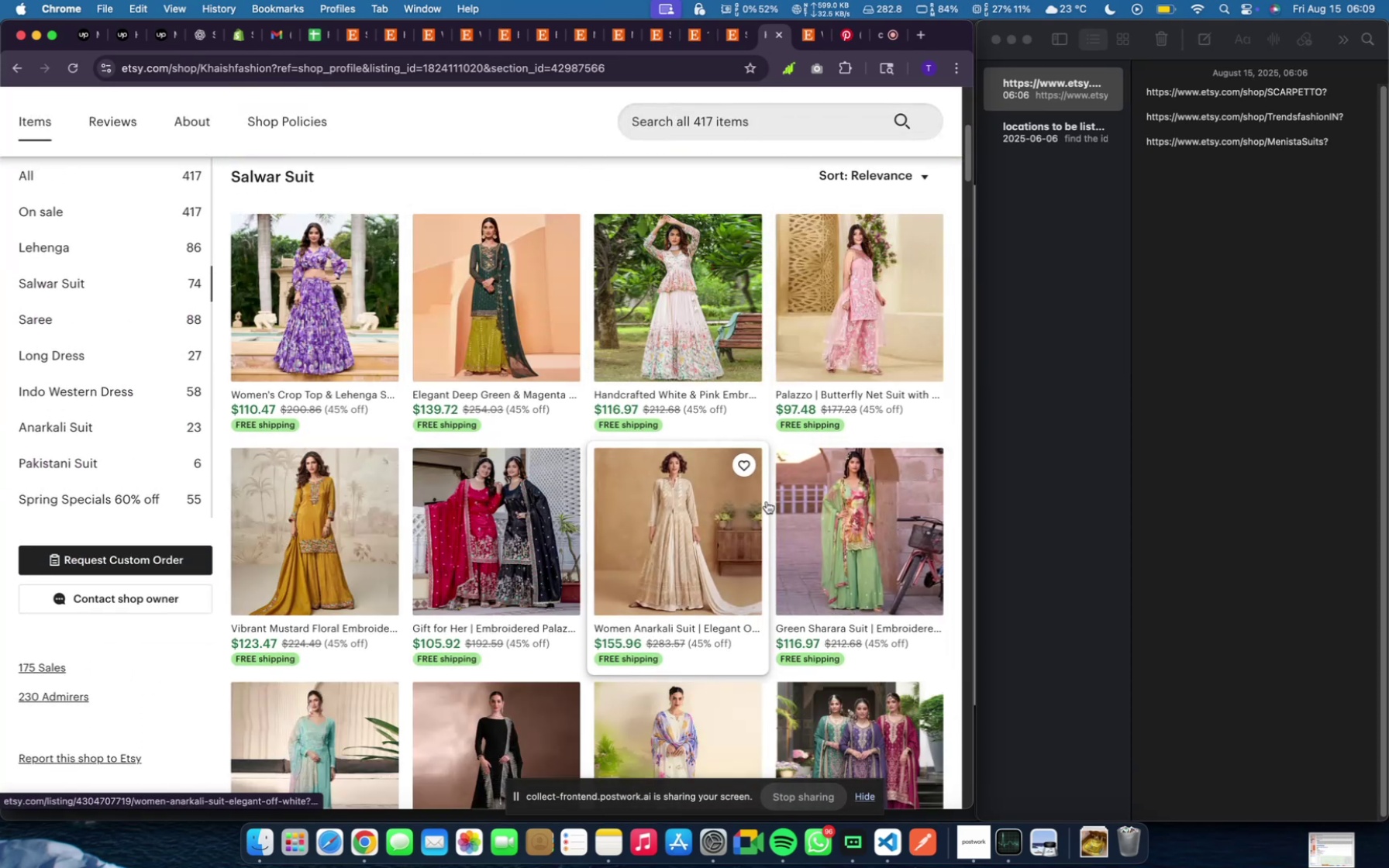 
scroll: coordinate [751, 430], scroll_direction: down, amount: 35.0
 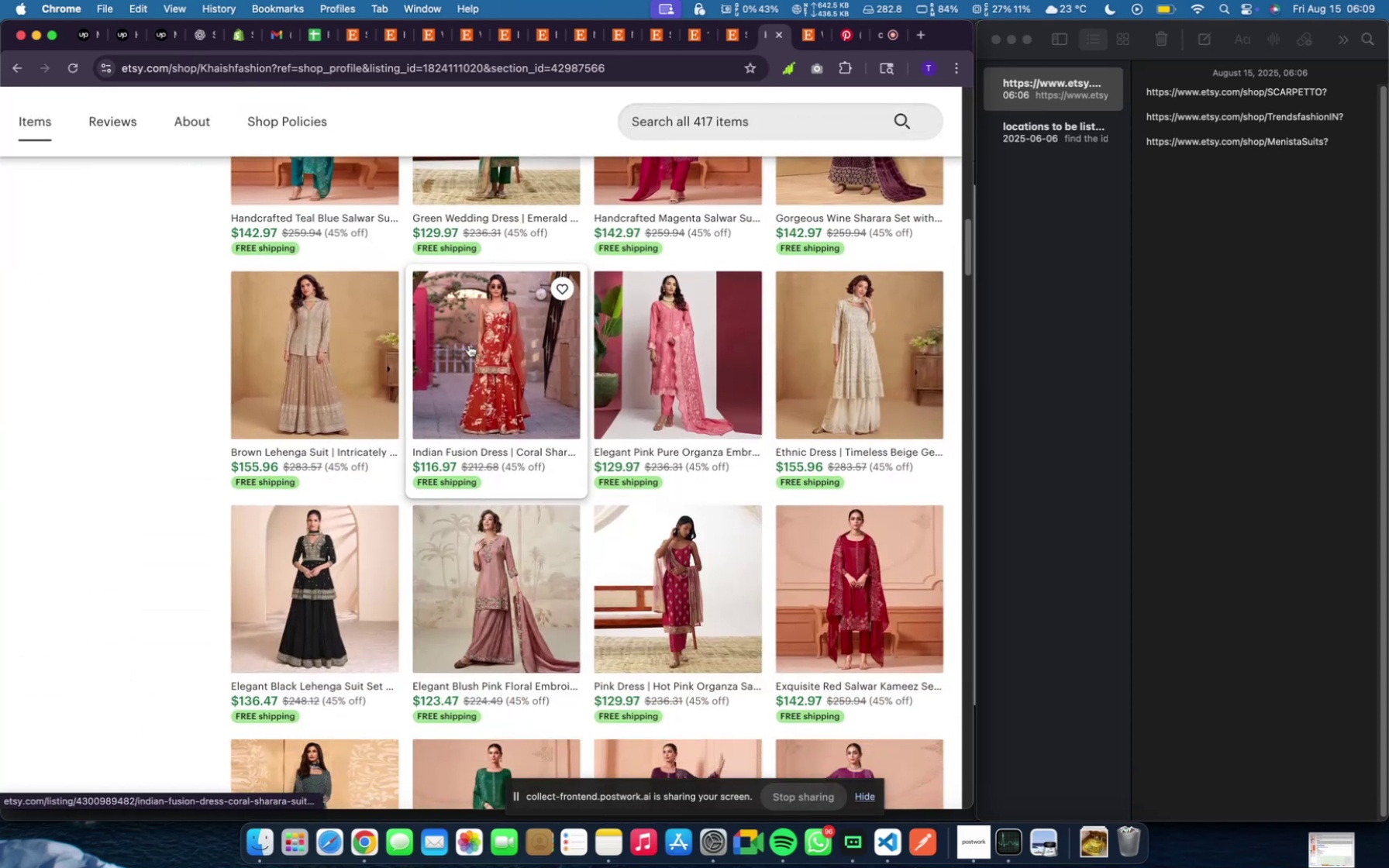 
scroll: coordinate [452, 381], scroll_direction: up, amount: 37.0
 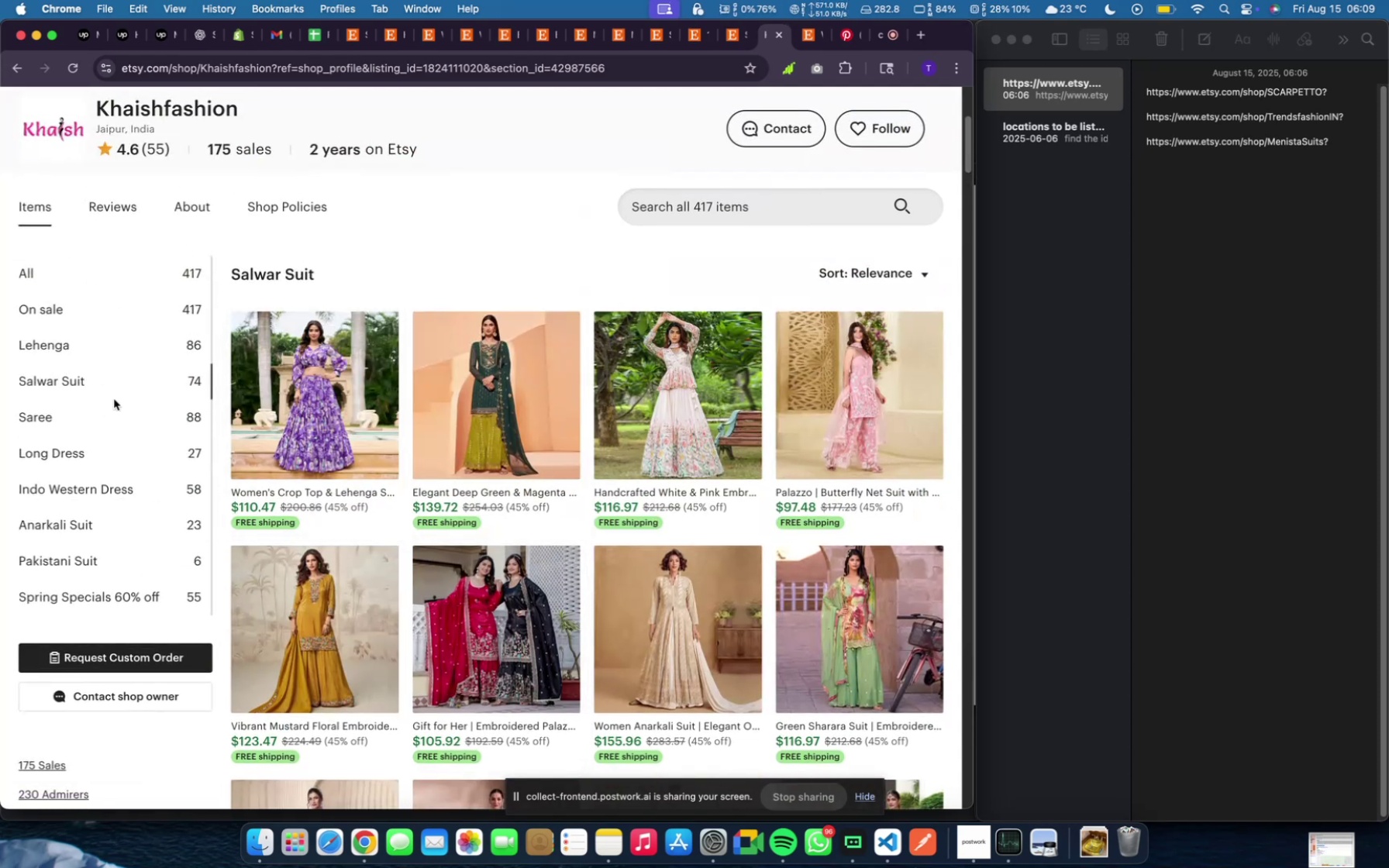 
mouse_move([141, 428])
 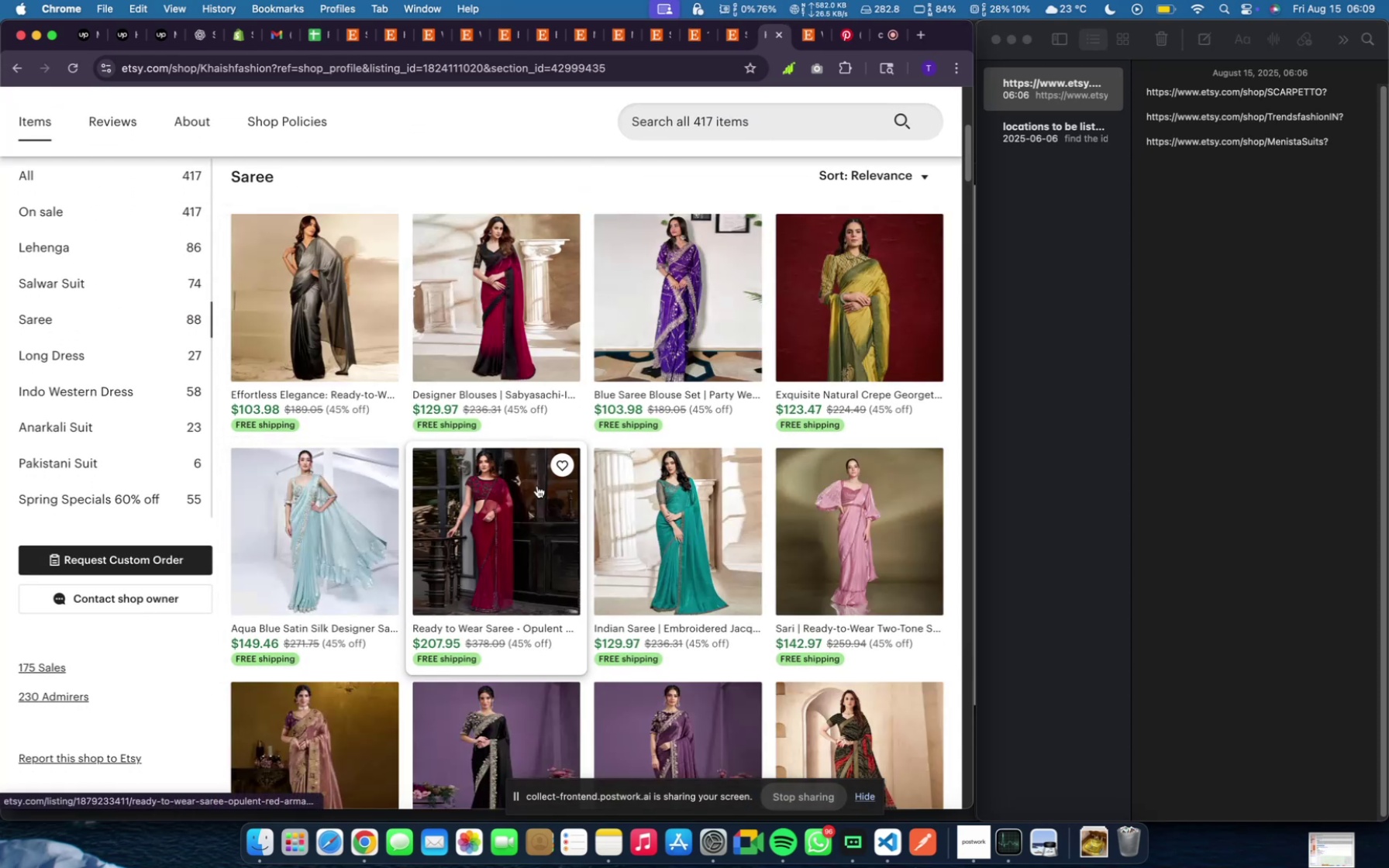 
scroll: coordinate [576, 503], scroll_direction: down, amount: 12.0
 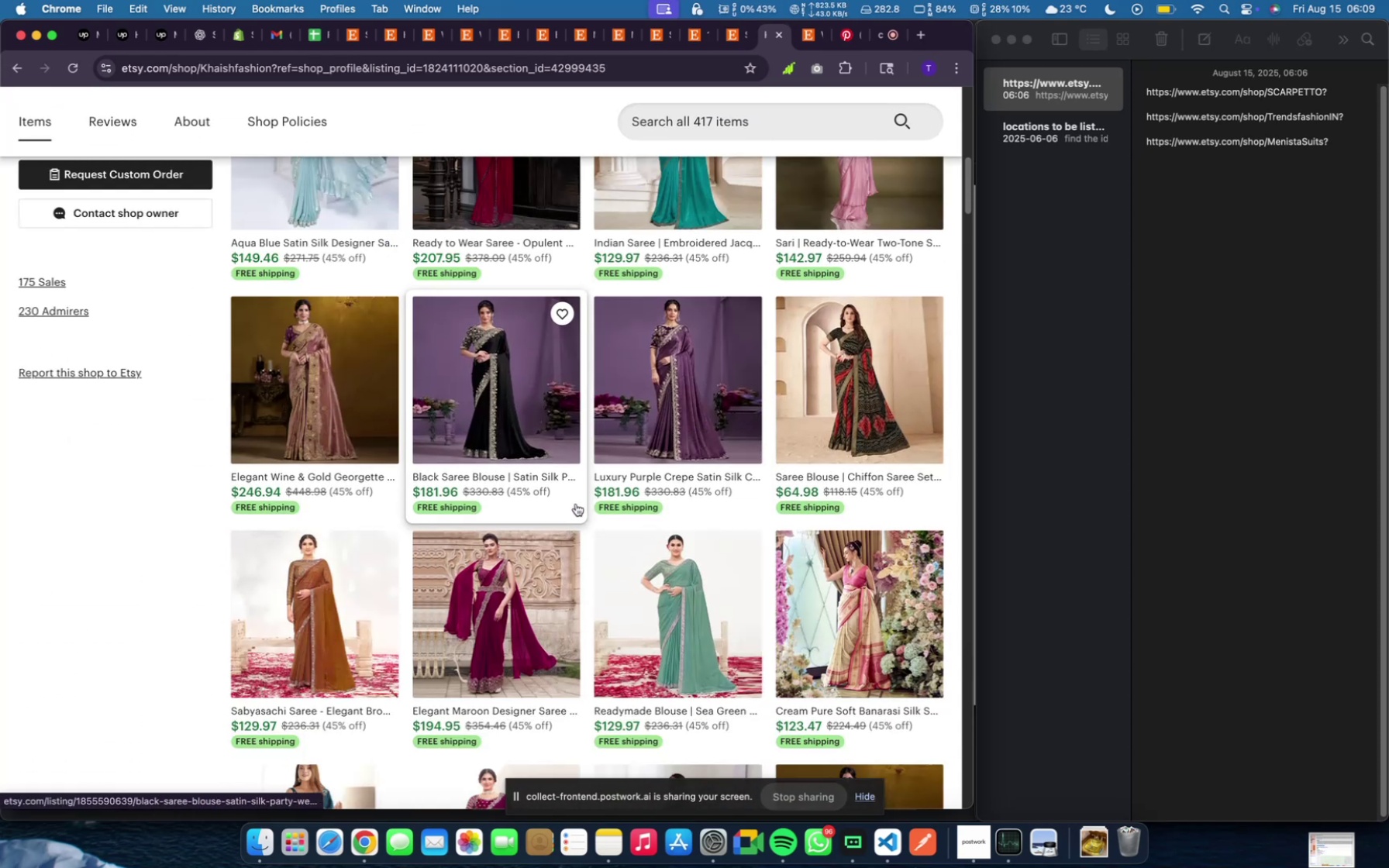 
scroll: coordinate [580, 497], scroll_direction: up, amount: 23.0
 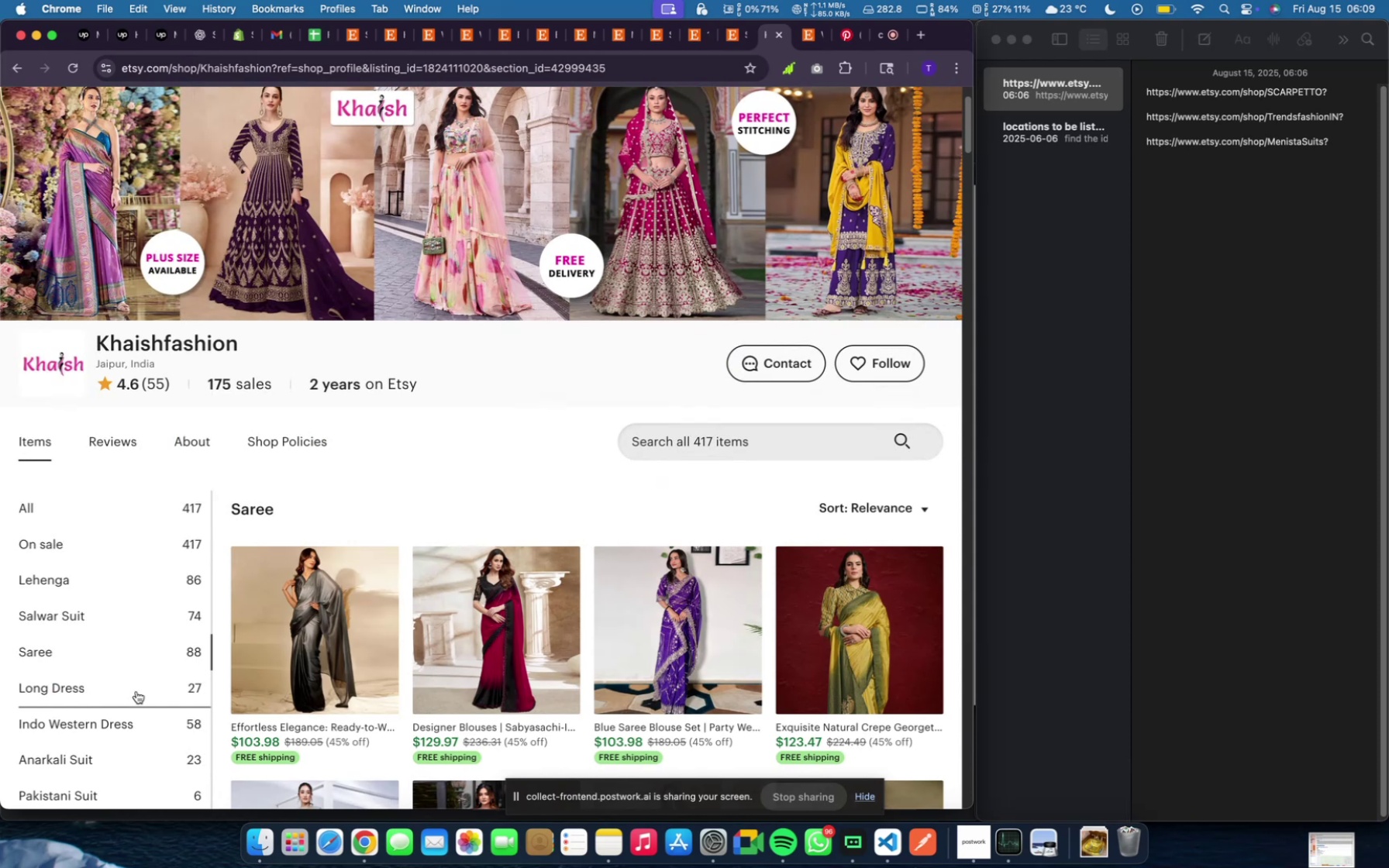 
left_click([137, 689])
 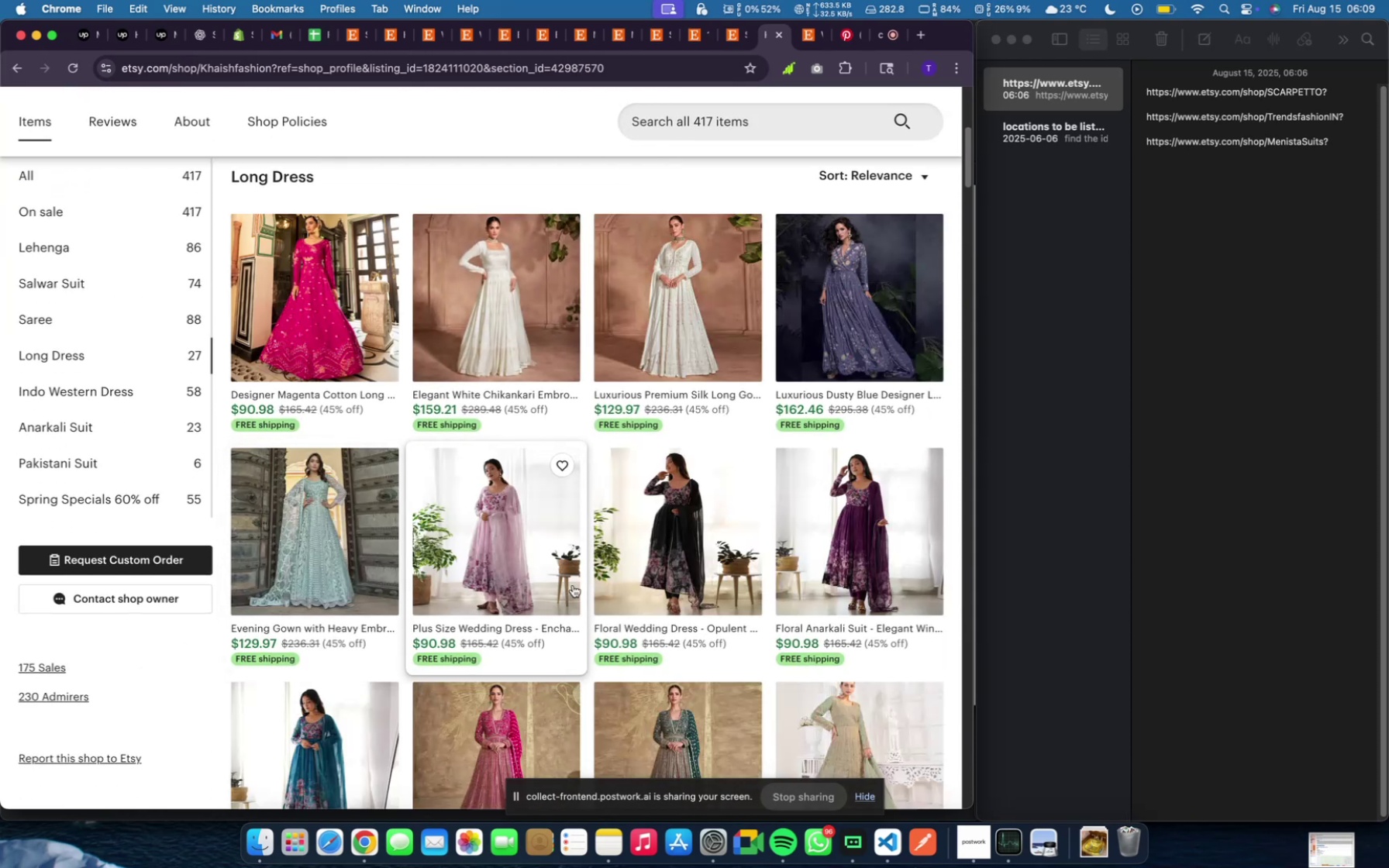 
scroll: coordinate [591, 585], scroll_direction: down, amount: 23.0
 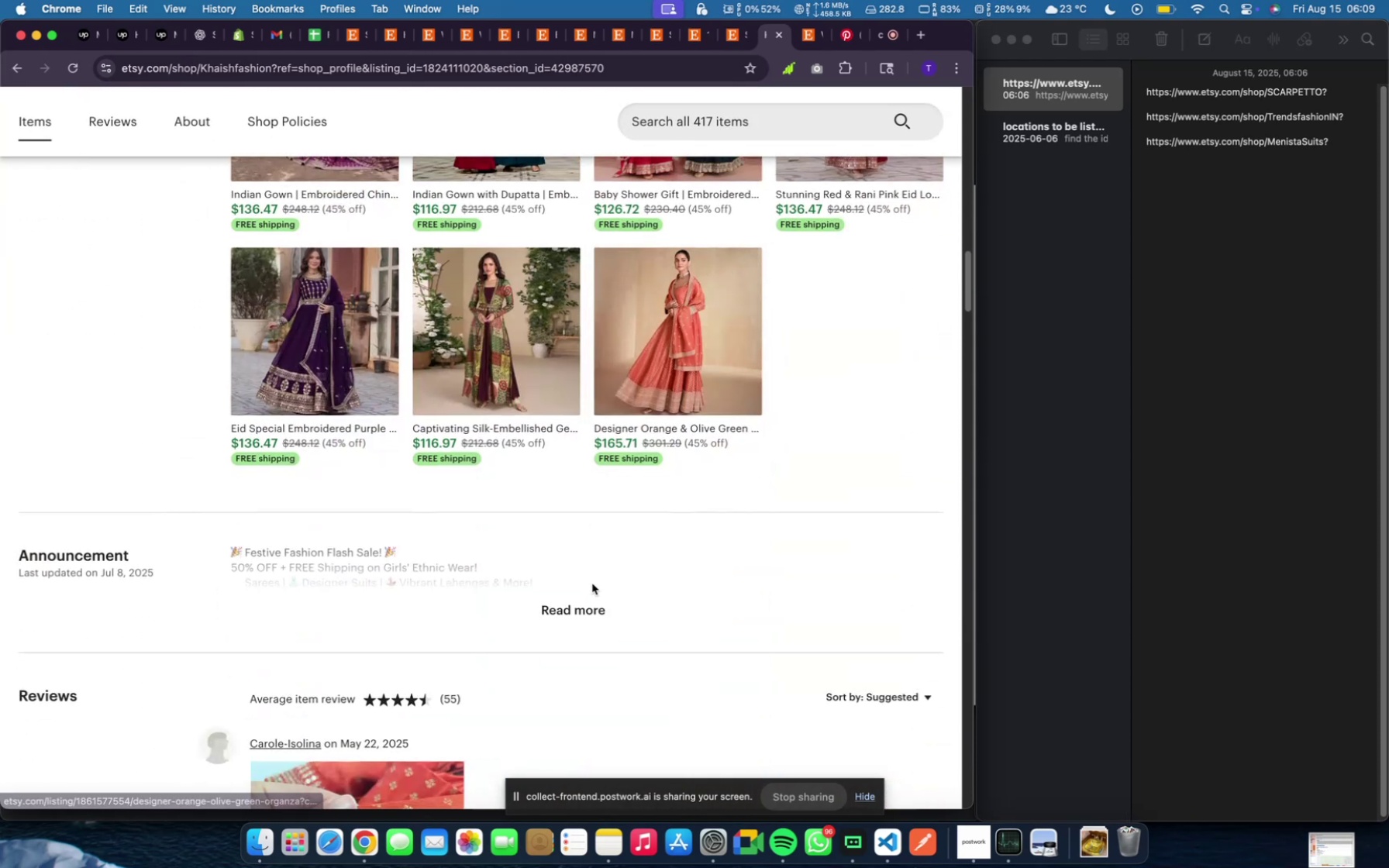 
scroll: coordinate [411, 531], scroll_direction: up, amount: 54.0
 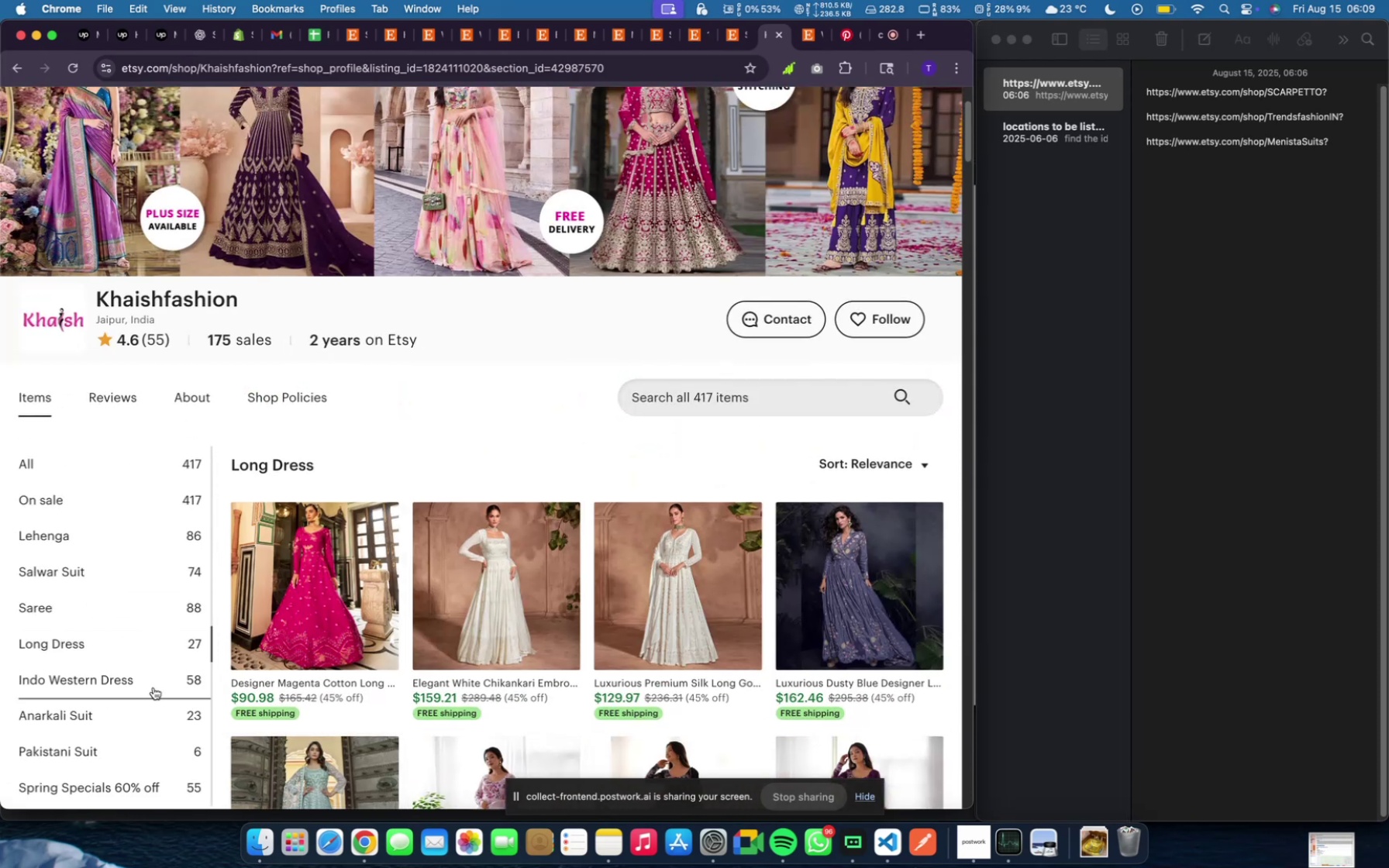 
left_click([153, 685])
 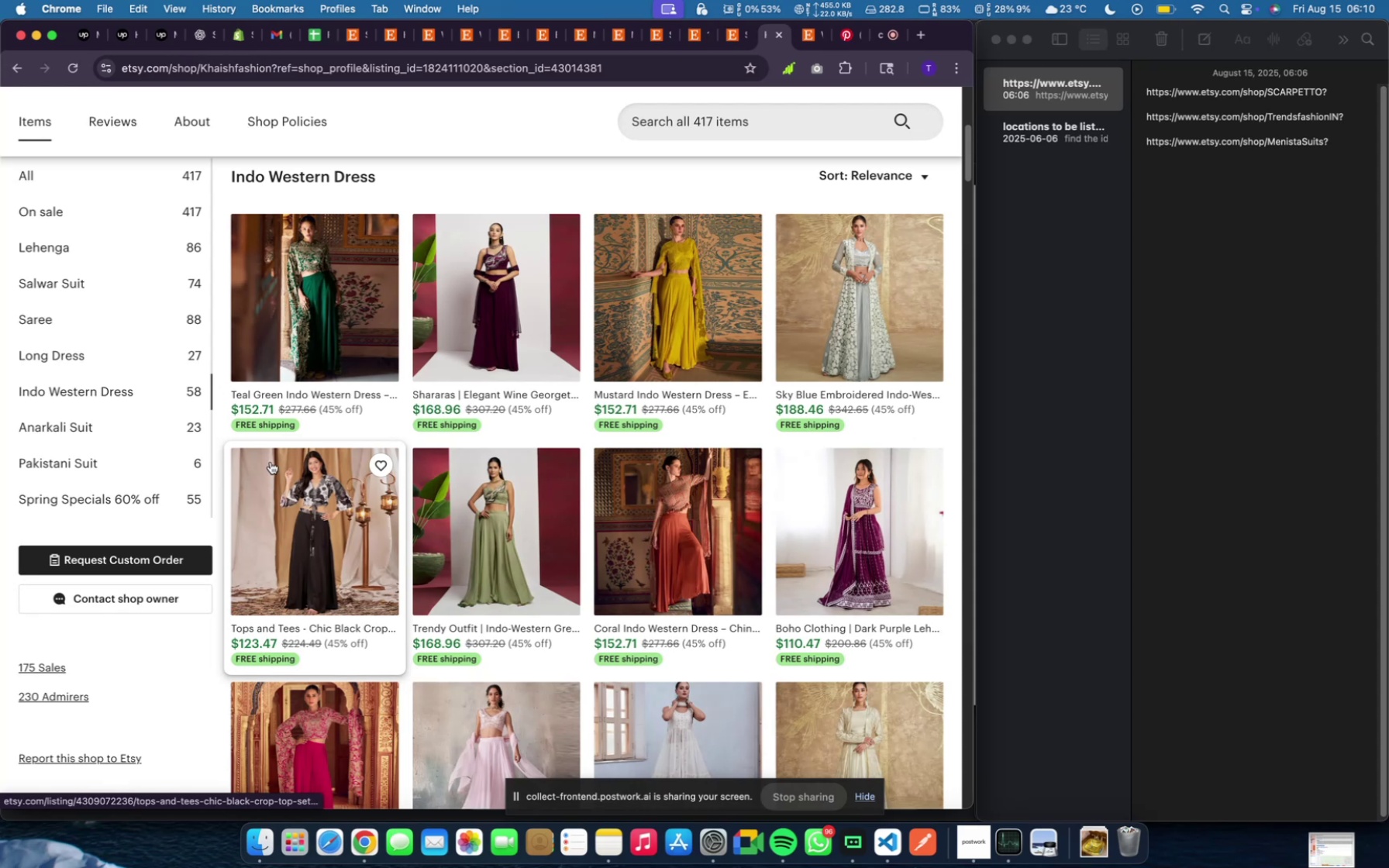 
scroll: coordinate [240, 411], scroll_direction: up, amount: 44.0
 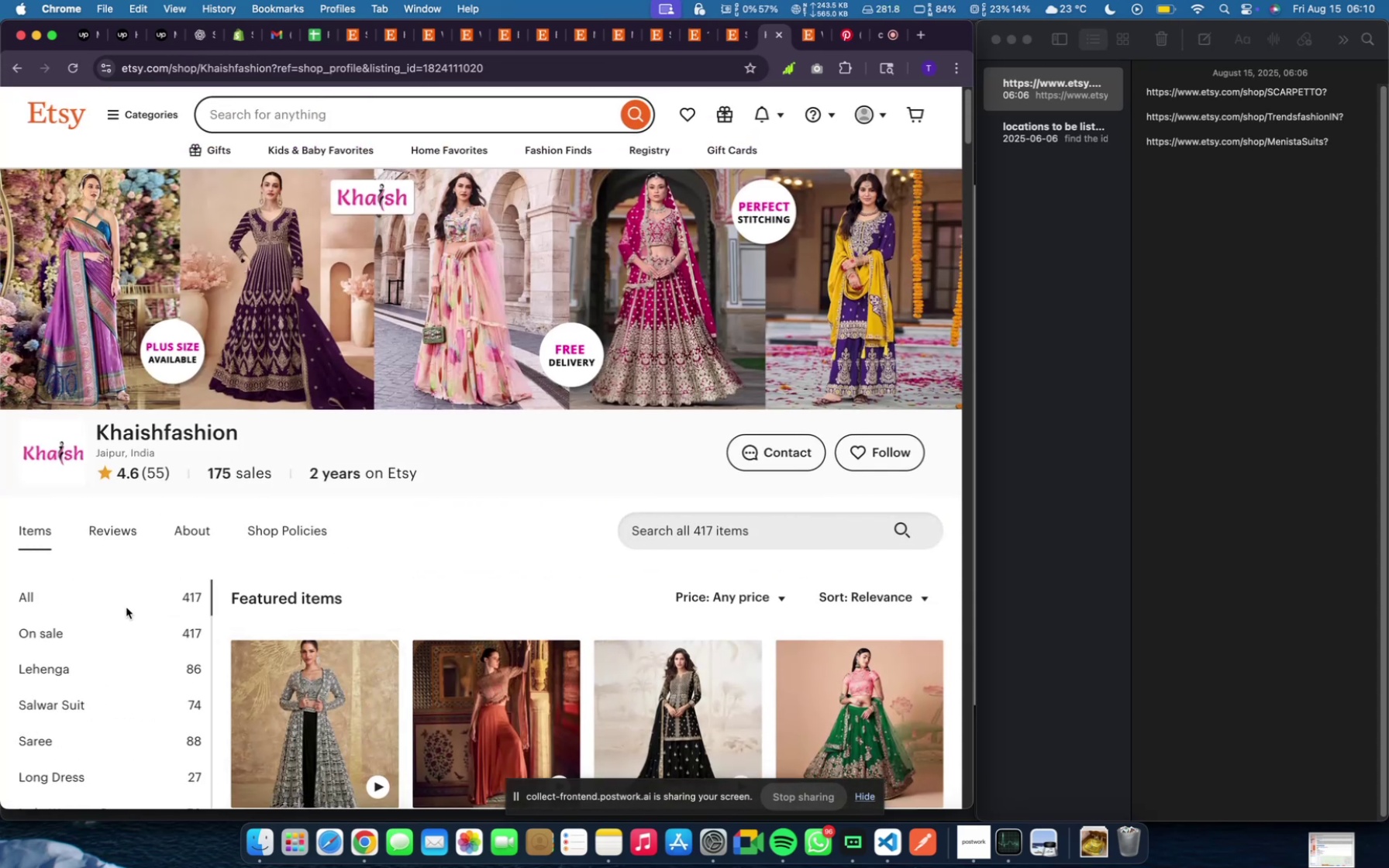 
left_click([125, 594])
 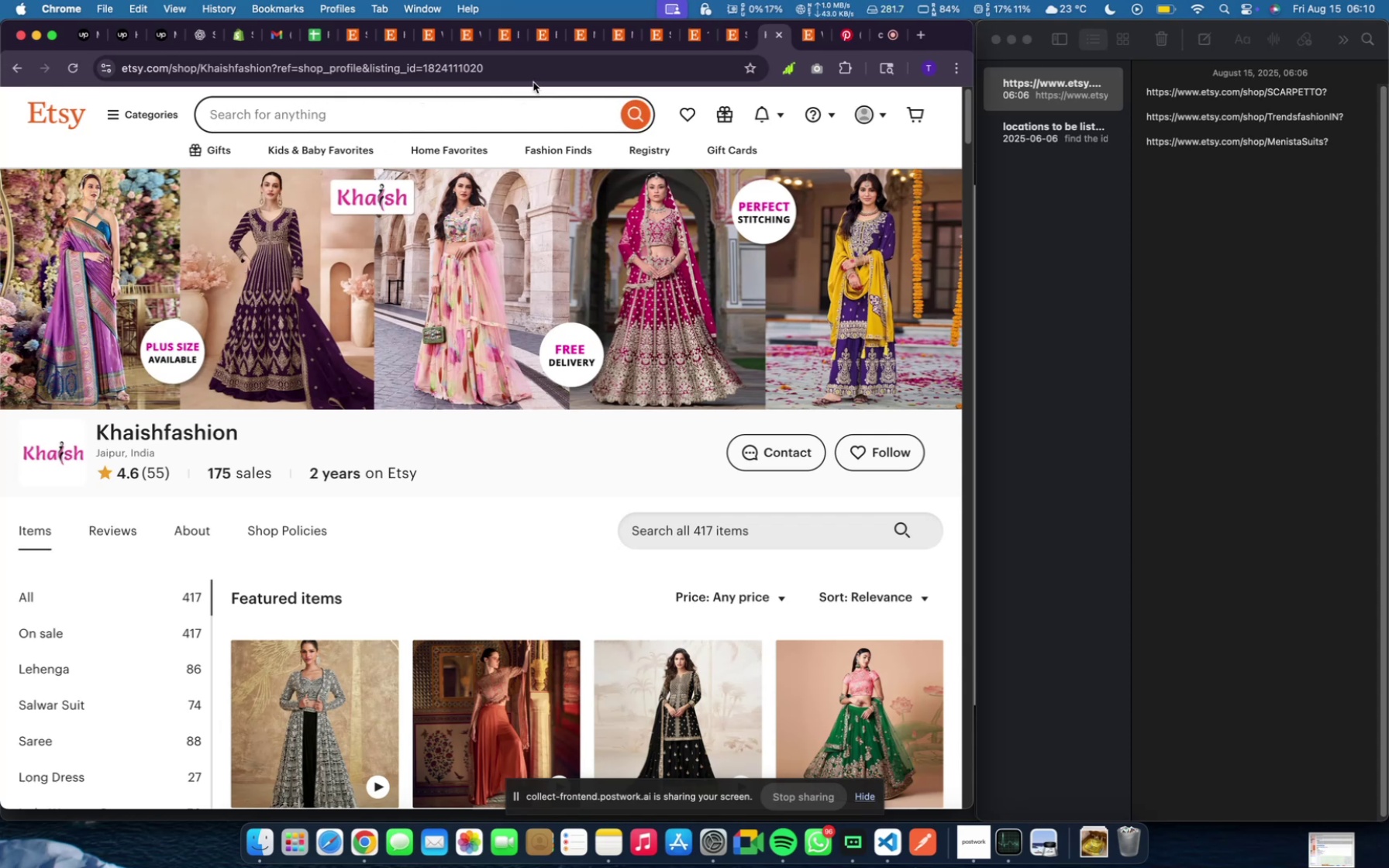 
wait(7.23)
 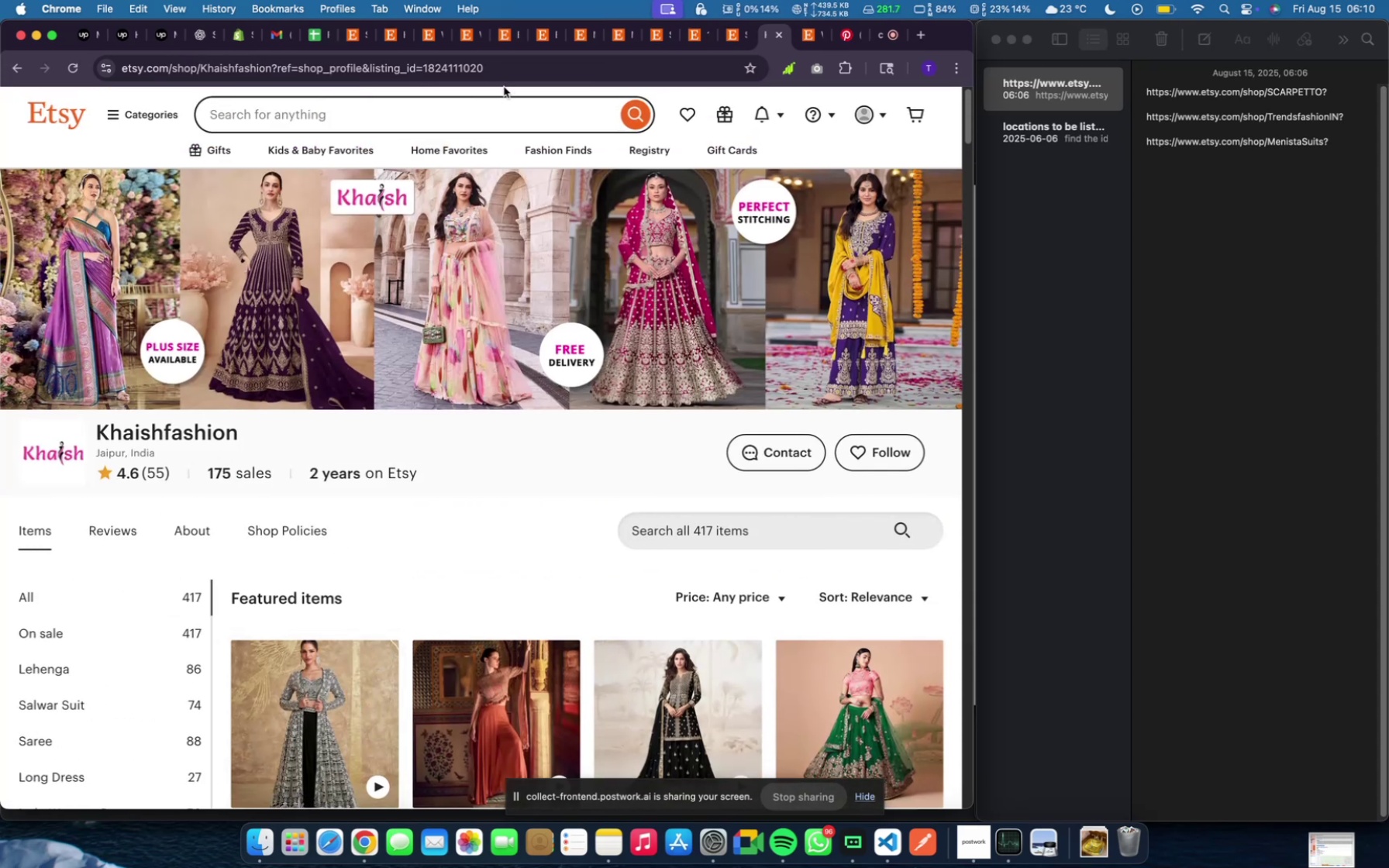 
left_click([518, 66])
 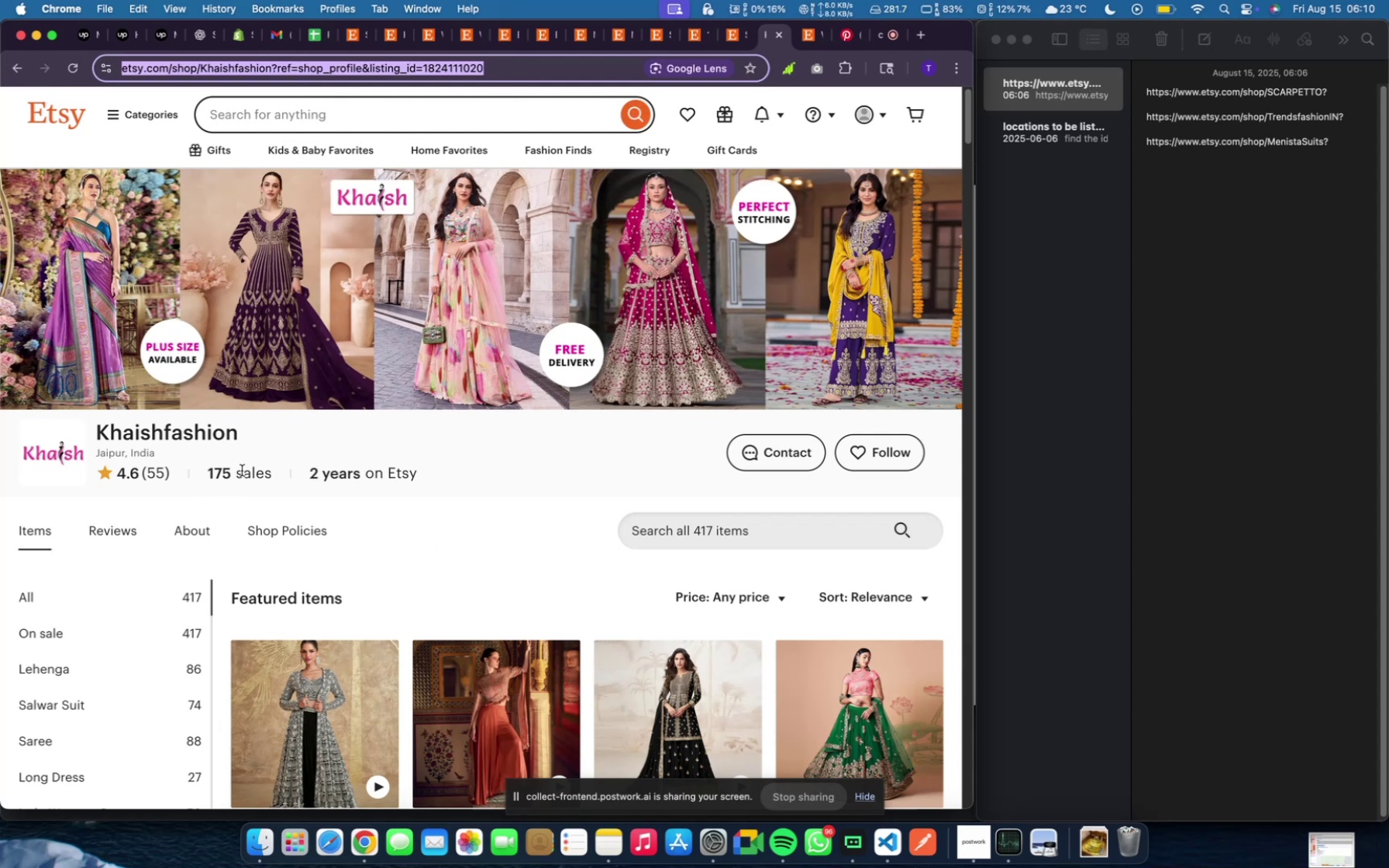 
left_click([215, 439])
 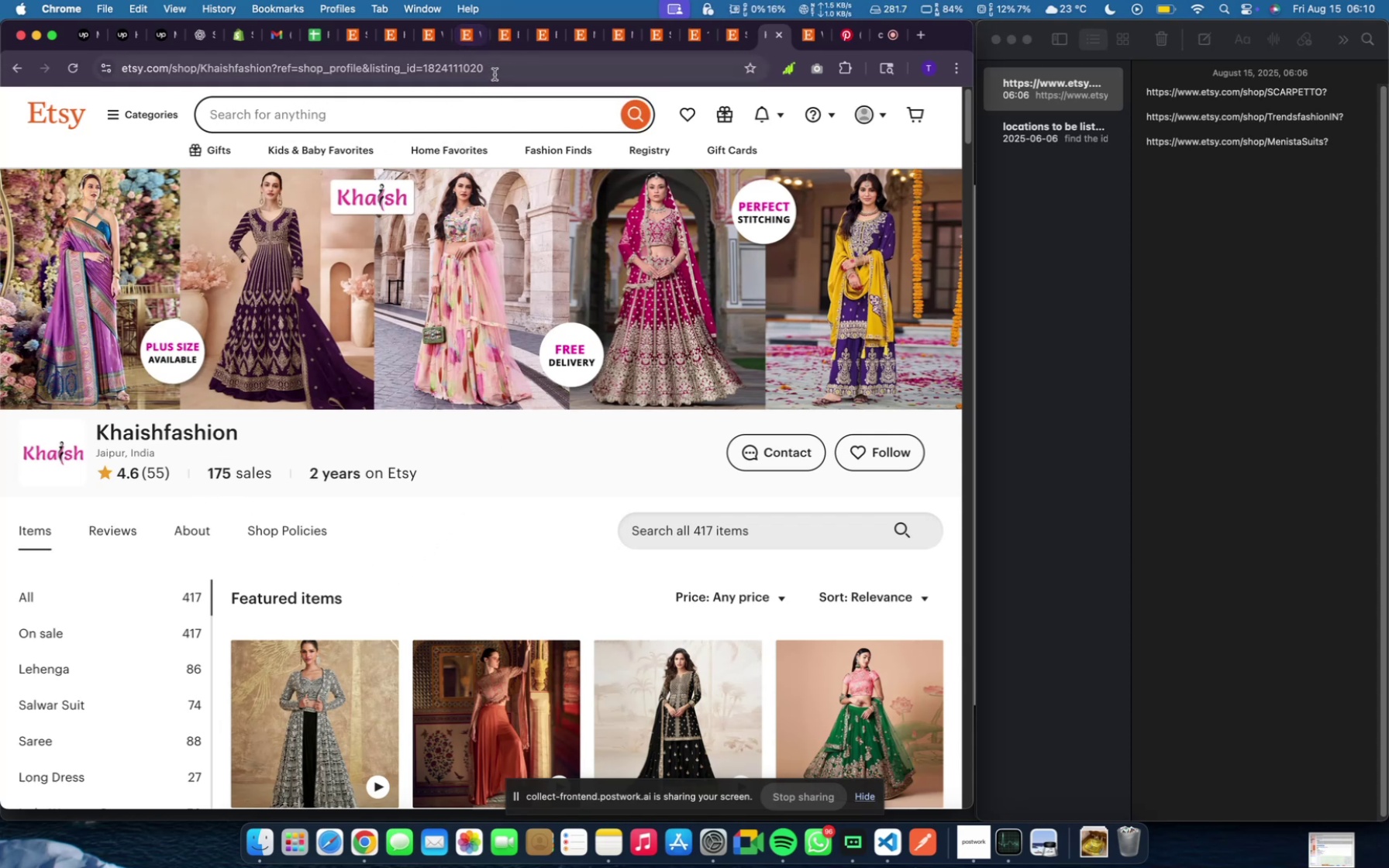 
left_click([514, 78])
 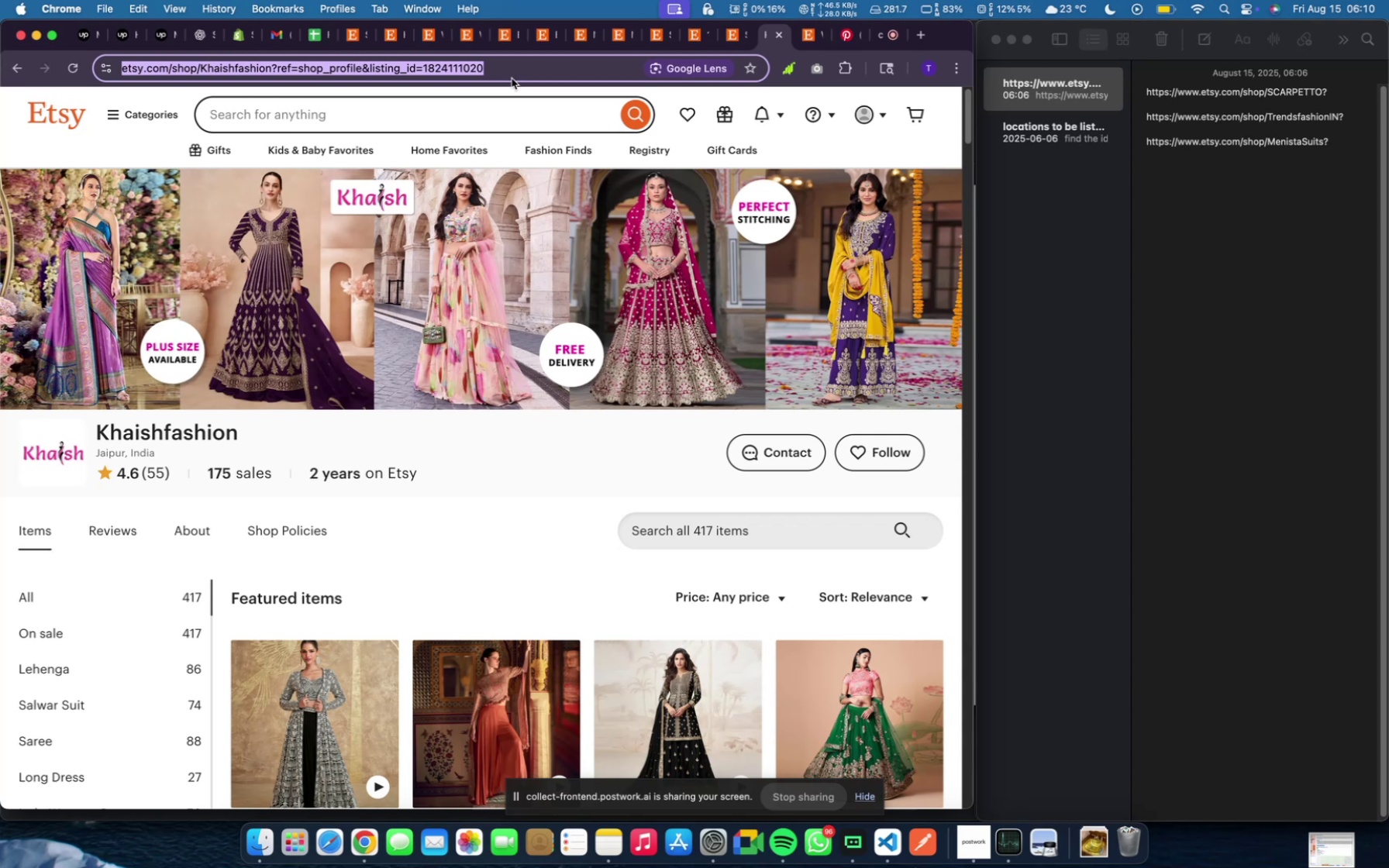 
key(Meta+C)
 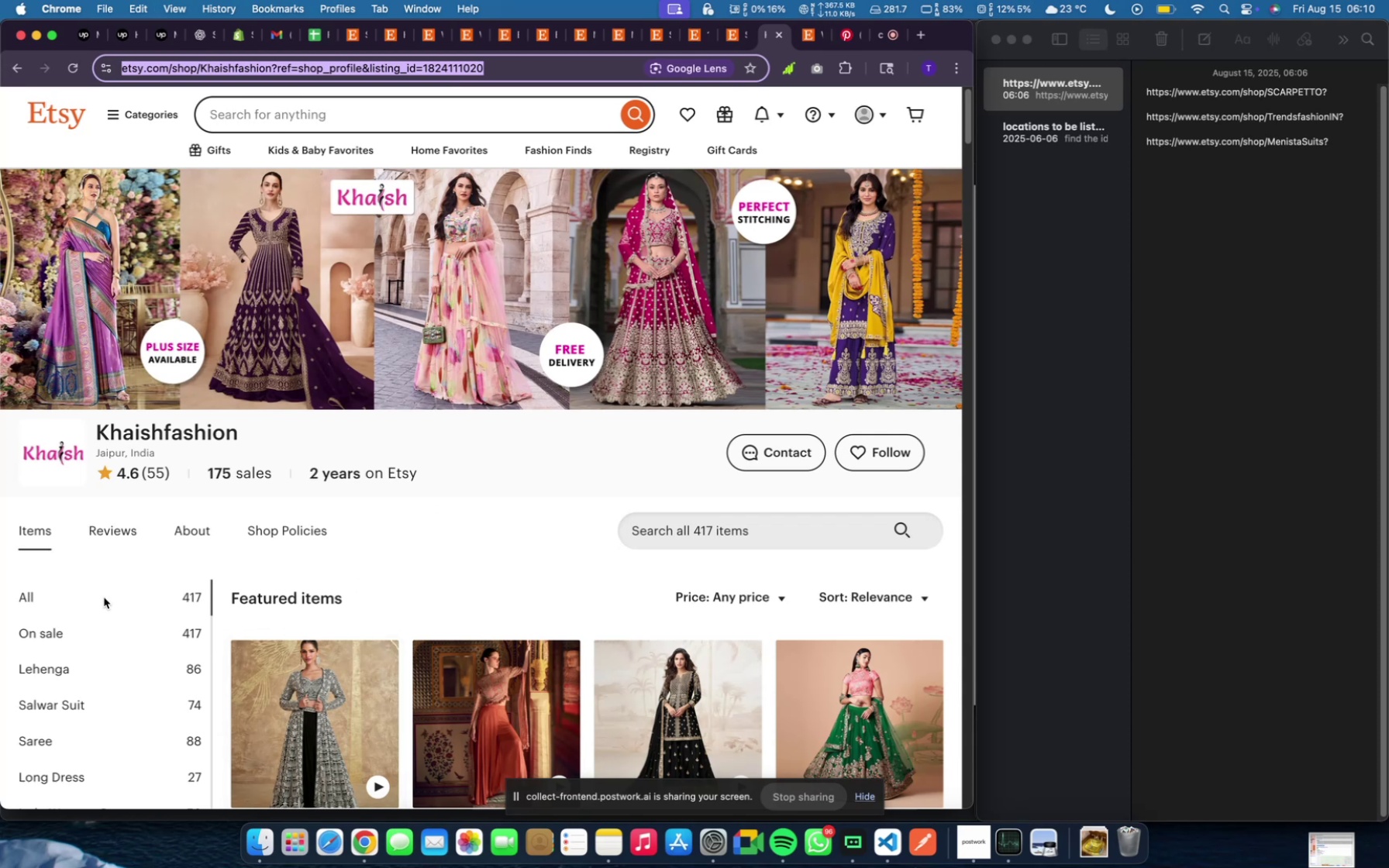 
left_click([104, 595])
 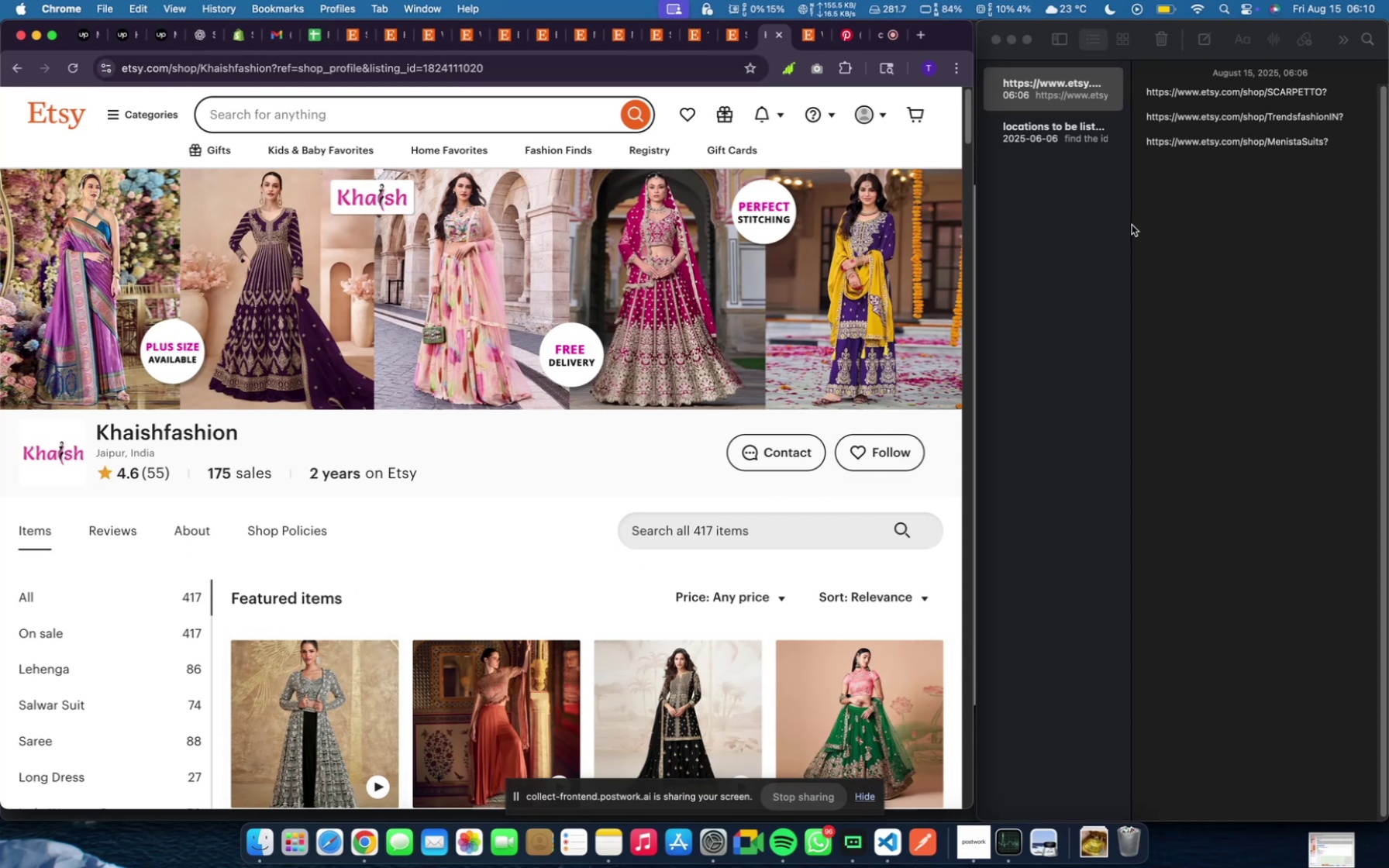 
left_click([1176, 179])
 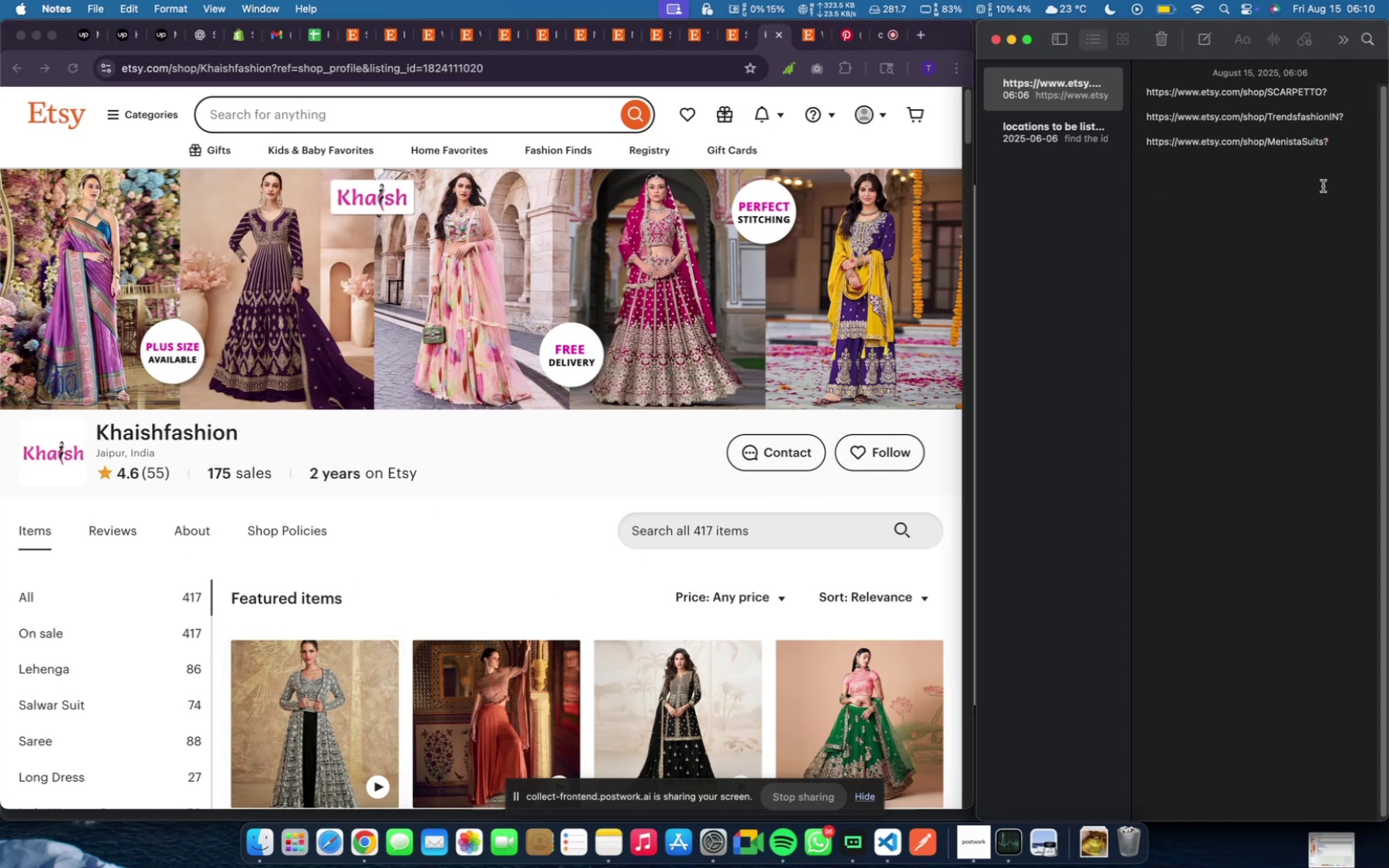 
key(Enter)
 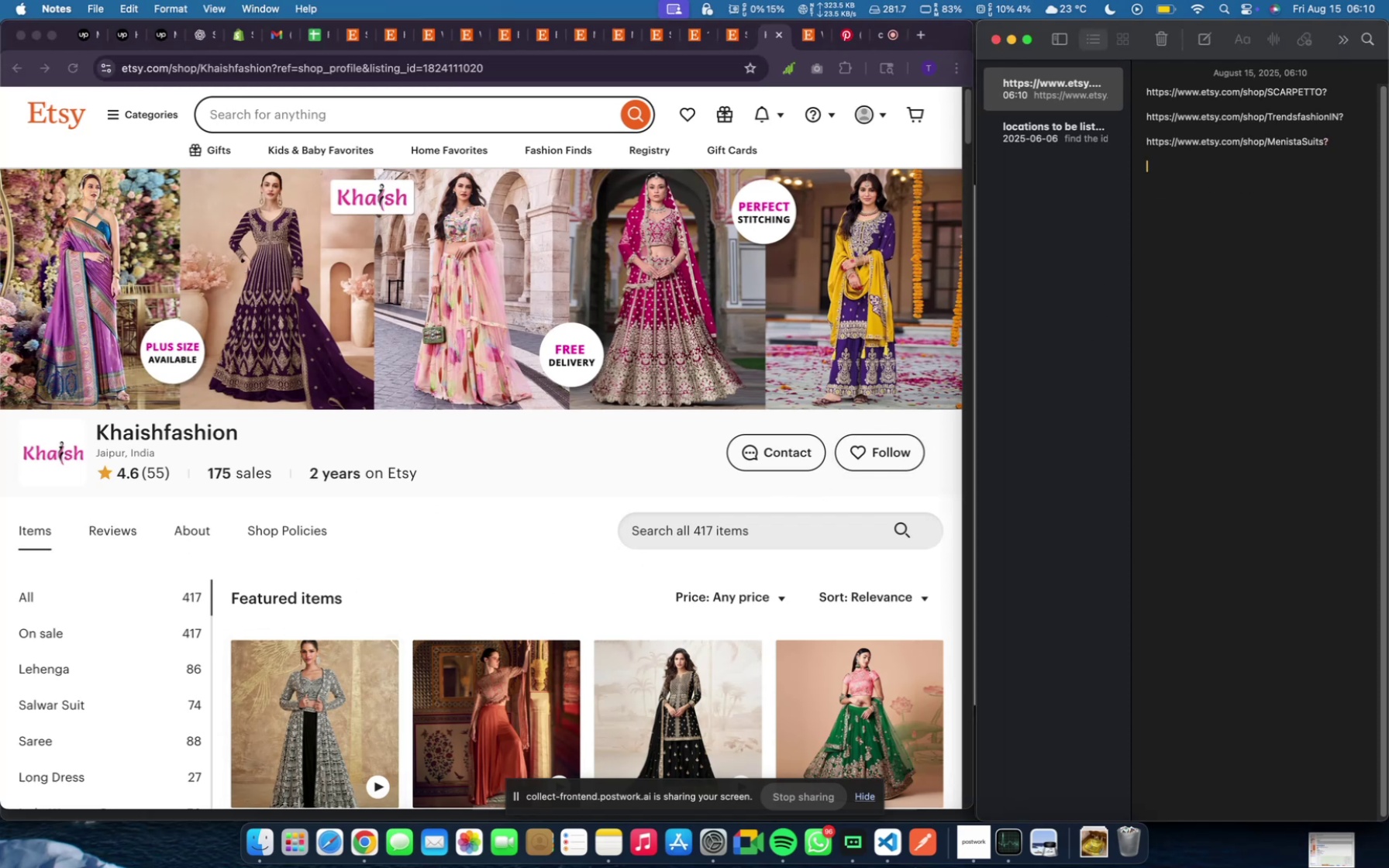 
key(Enter)
 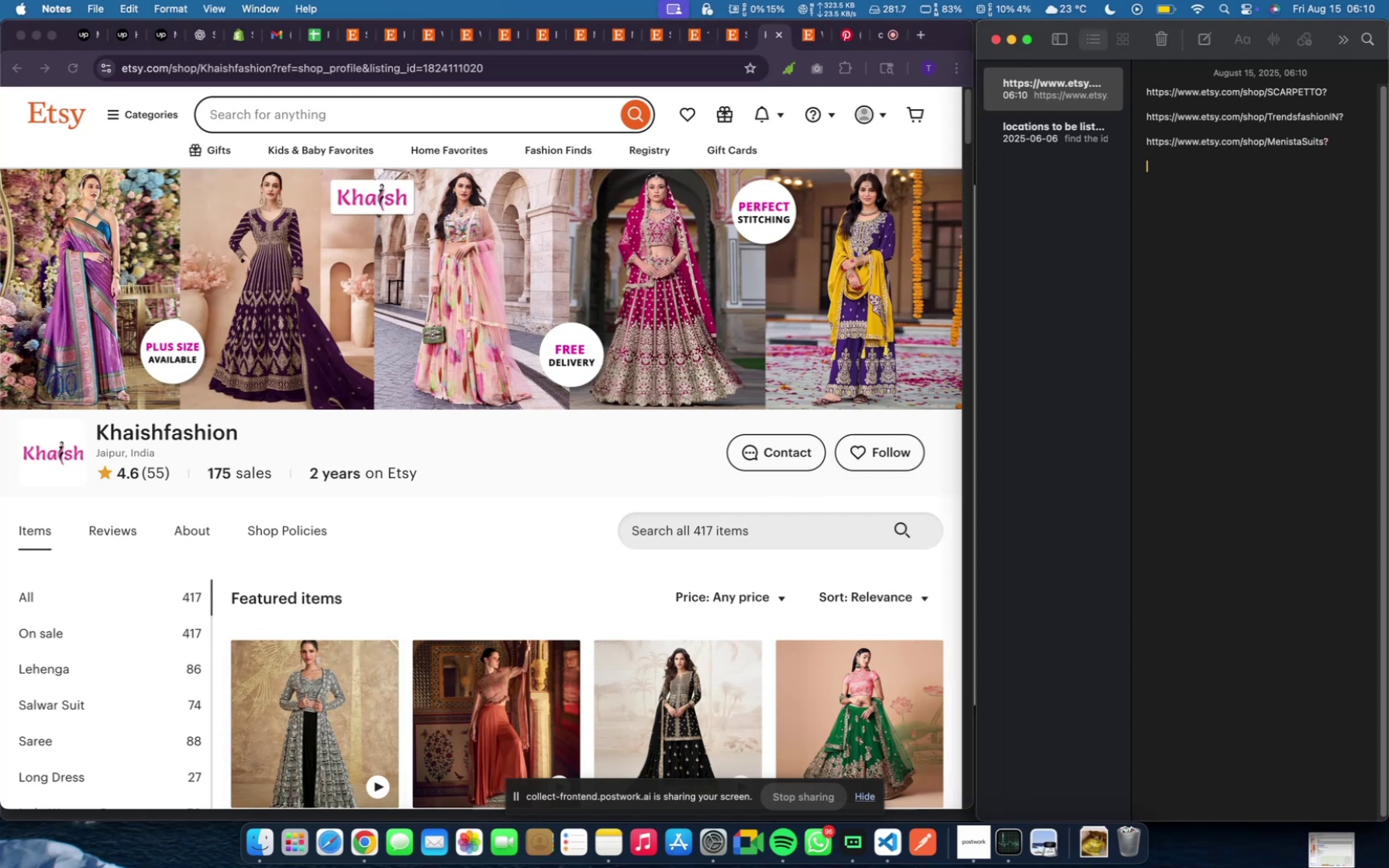 
key(Meta+V)
 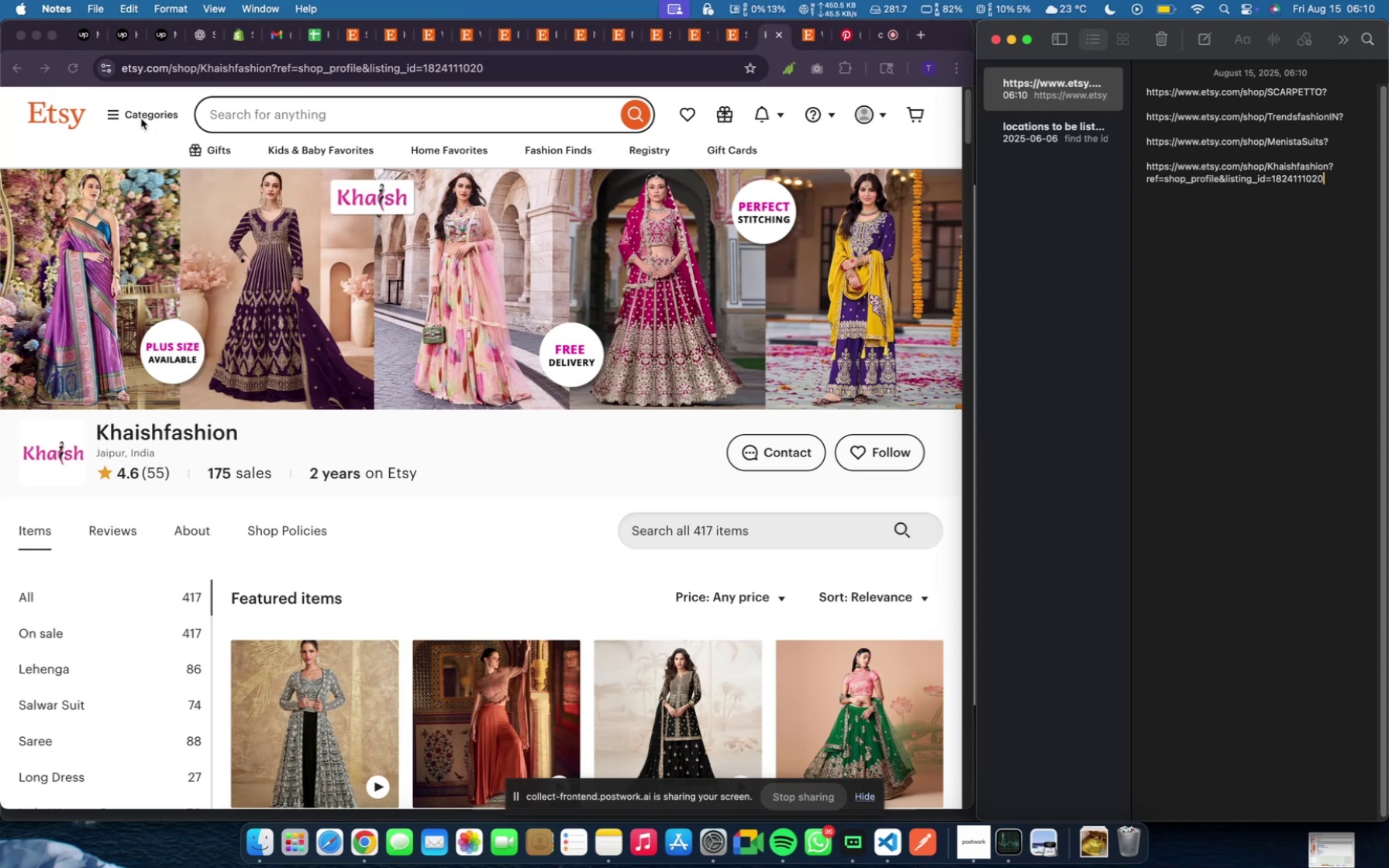 
scroll: coordinate [511, 374], scroll_direction: up, amount: 36.0
 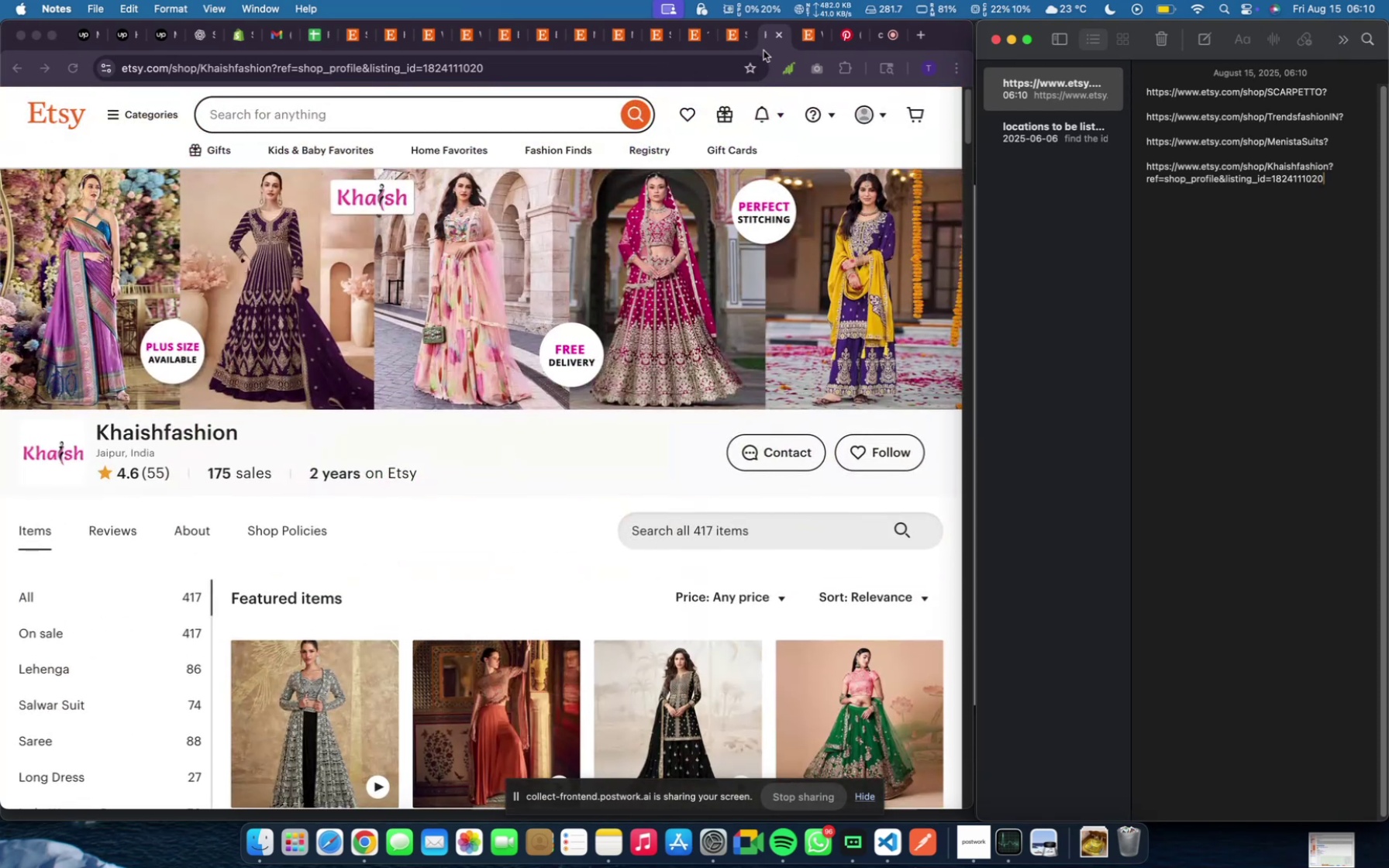 
left_click([777, 42])
 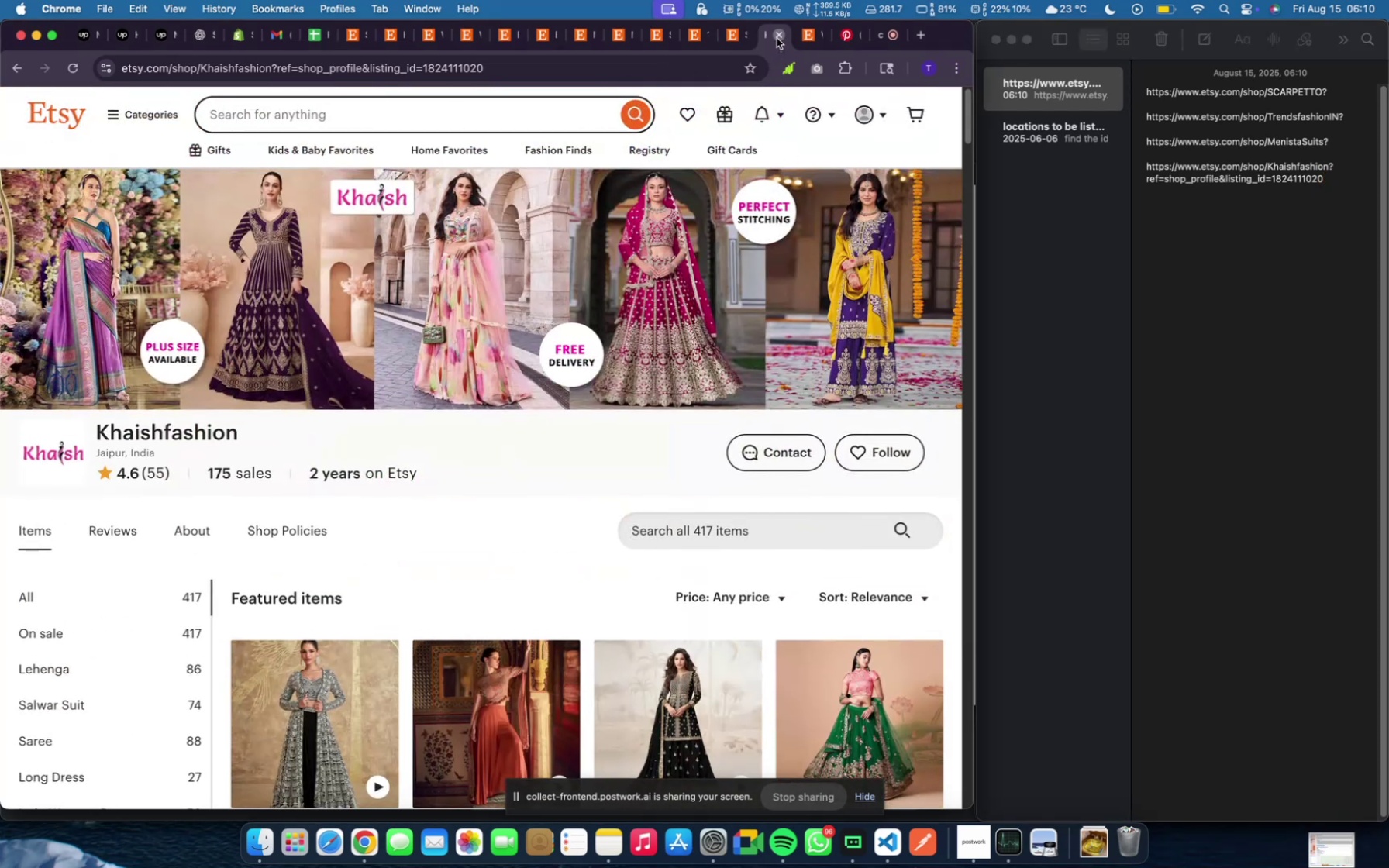 
left_click([777, 38])
 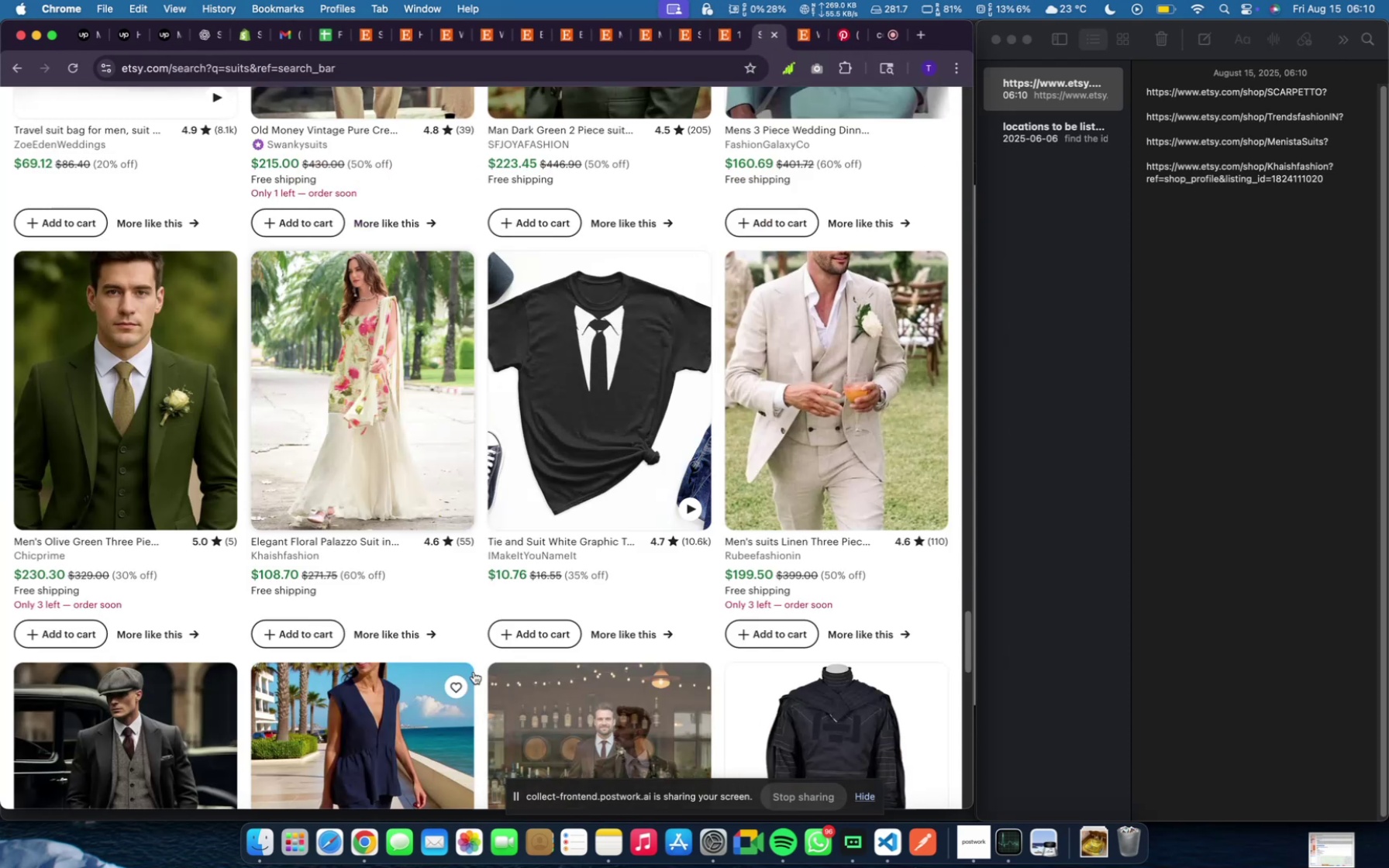 
scroll: coordinate [474, 670], scroll_direction: down, amount: 26.0
 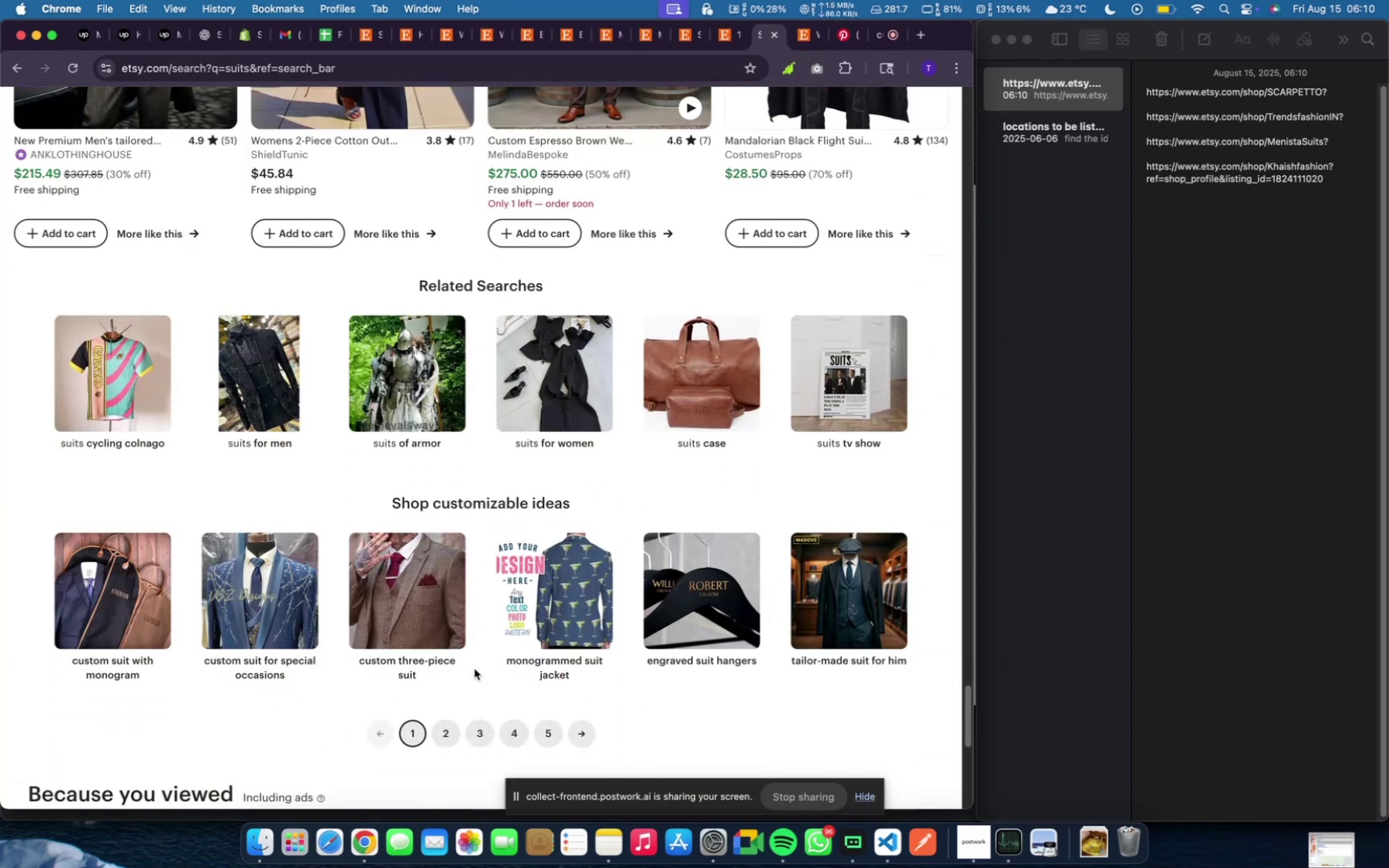 
scroll: coordinate [474, 669], scroll_direction: up, amount: 17.0
 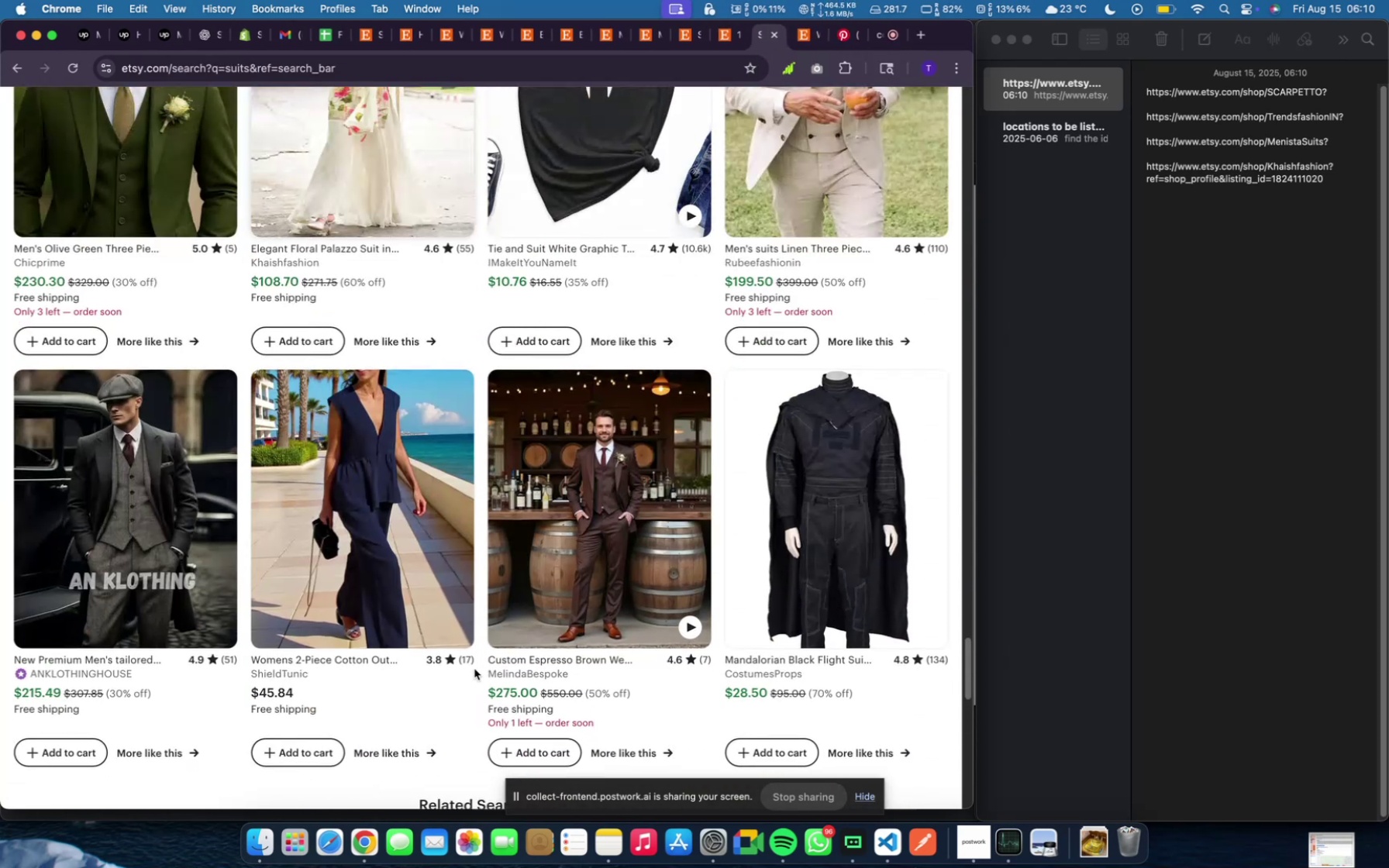 
scroll: coordinate [474, 669], scroll_direction: down, amount: 32.0
 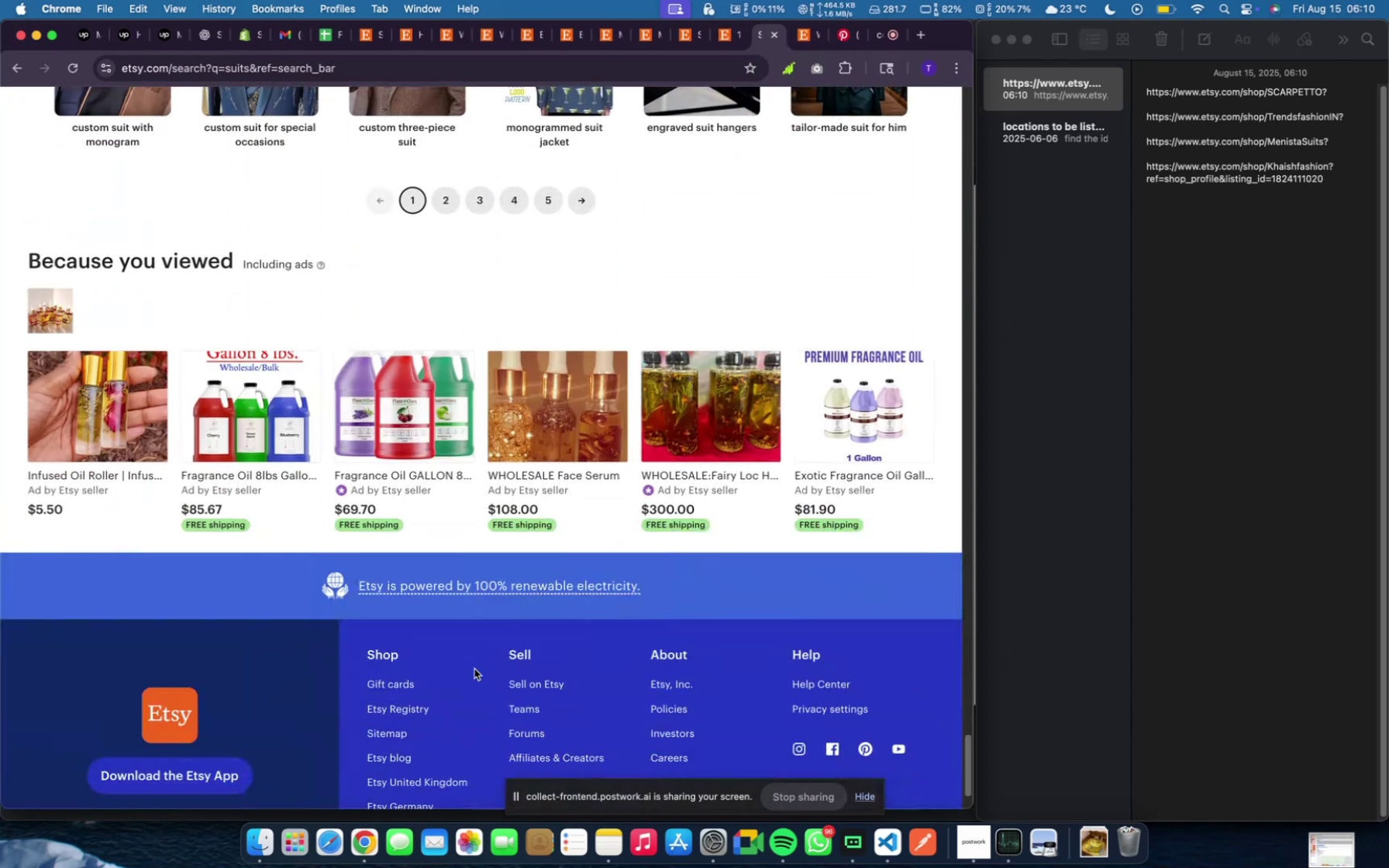 
scroll: coordinate [422, 508], scroll_direction: up, amount: 23.0
 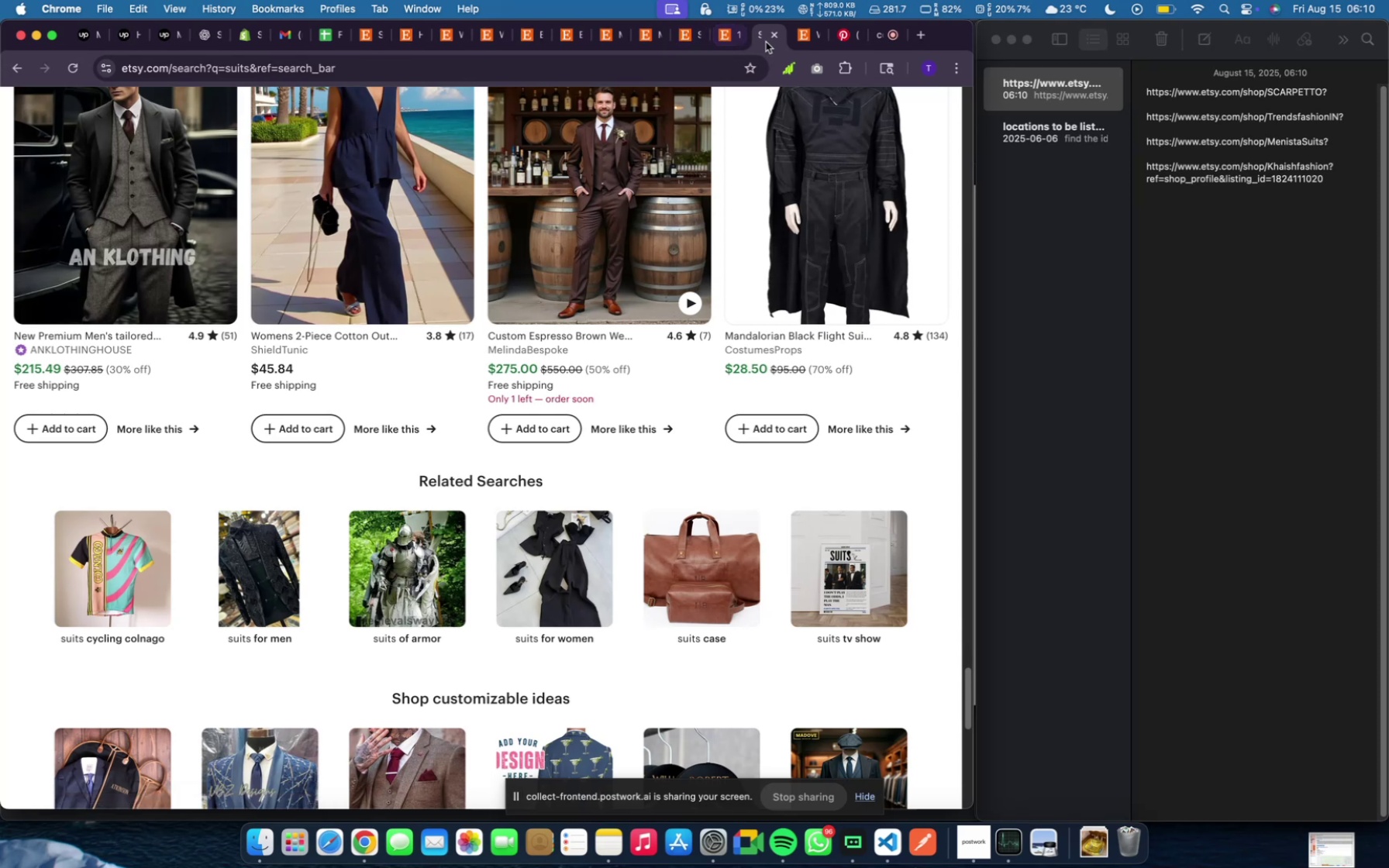 
left_click([775, 36])
 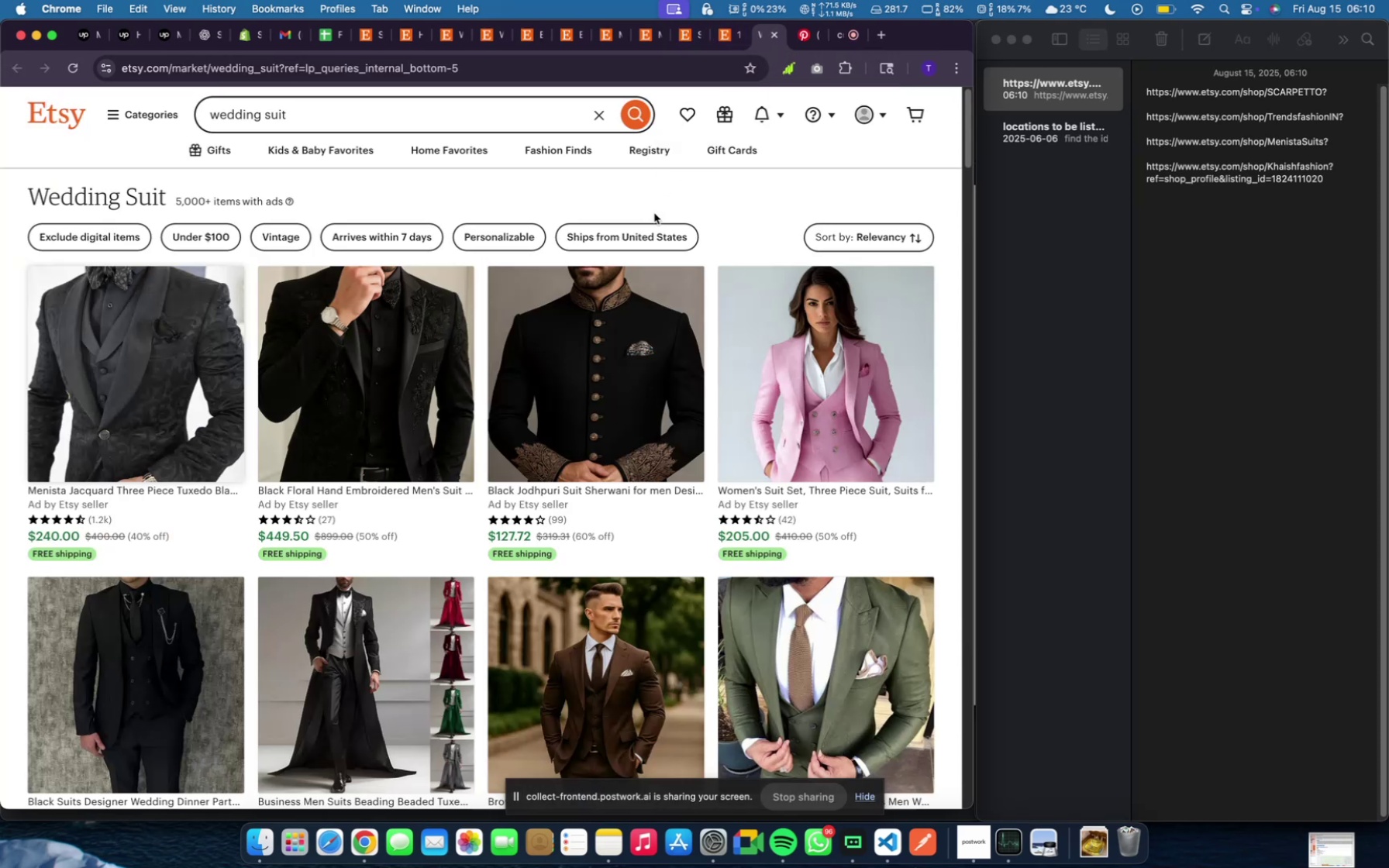 
scroll: coordinate [588, 391], scroll_direction: up, amount: 34.0
 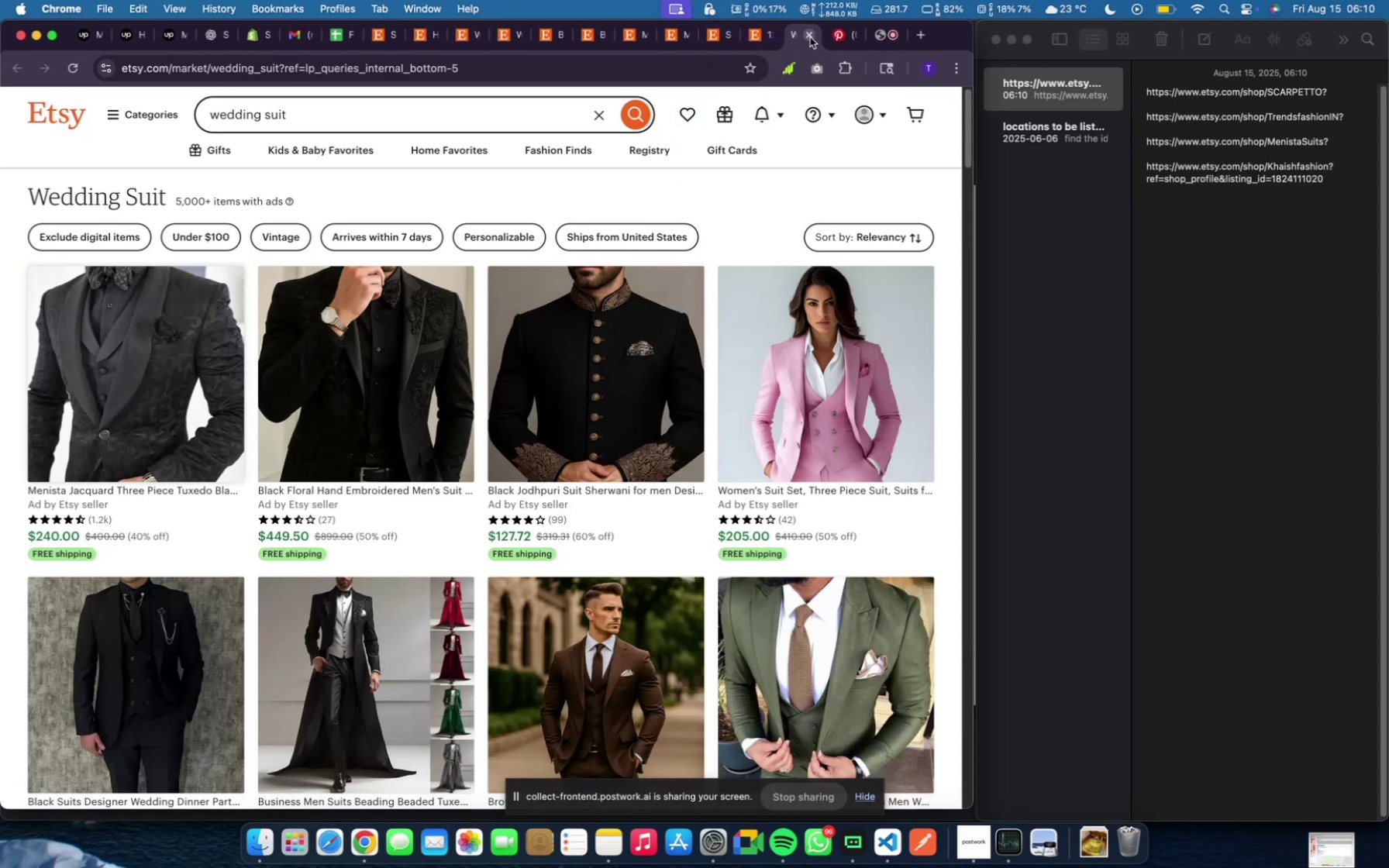 
left_click([810, 37])
 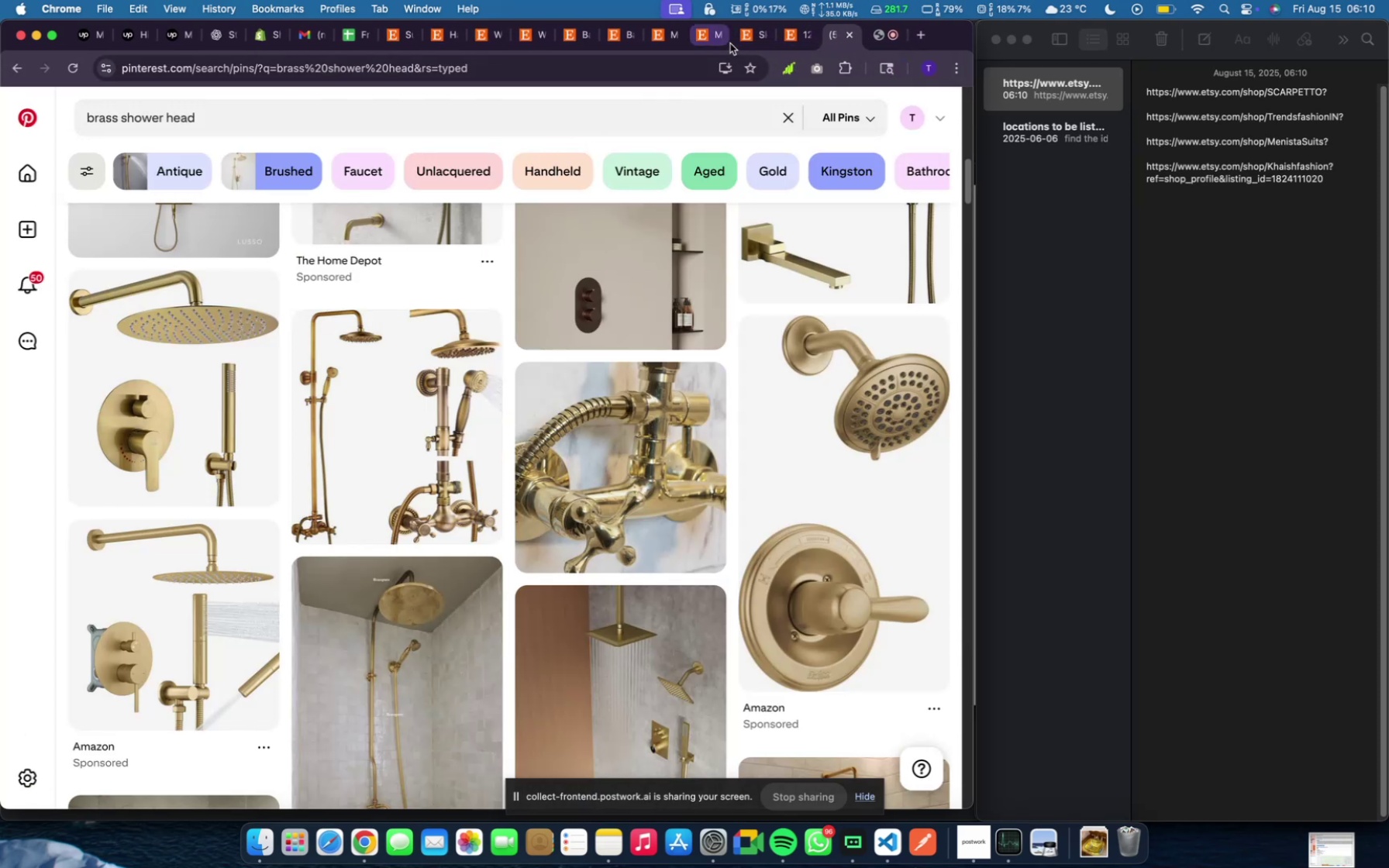 
left_click([746, 36])
 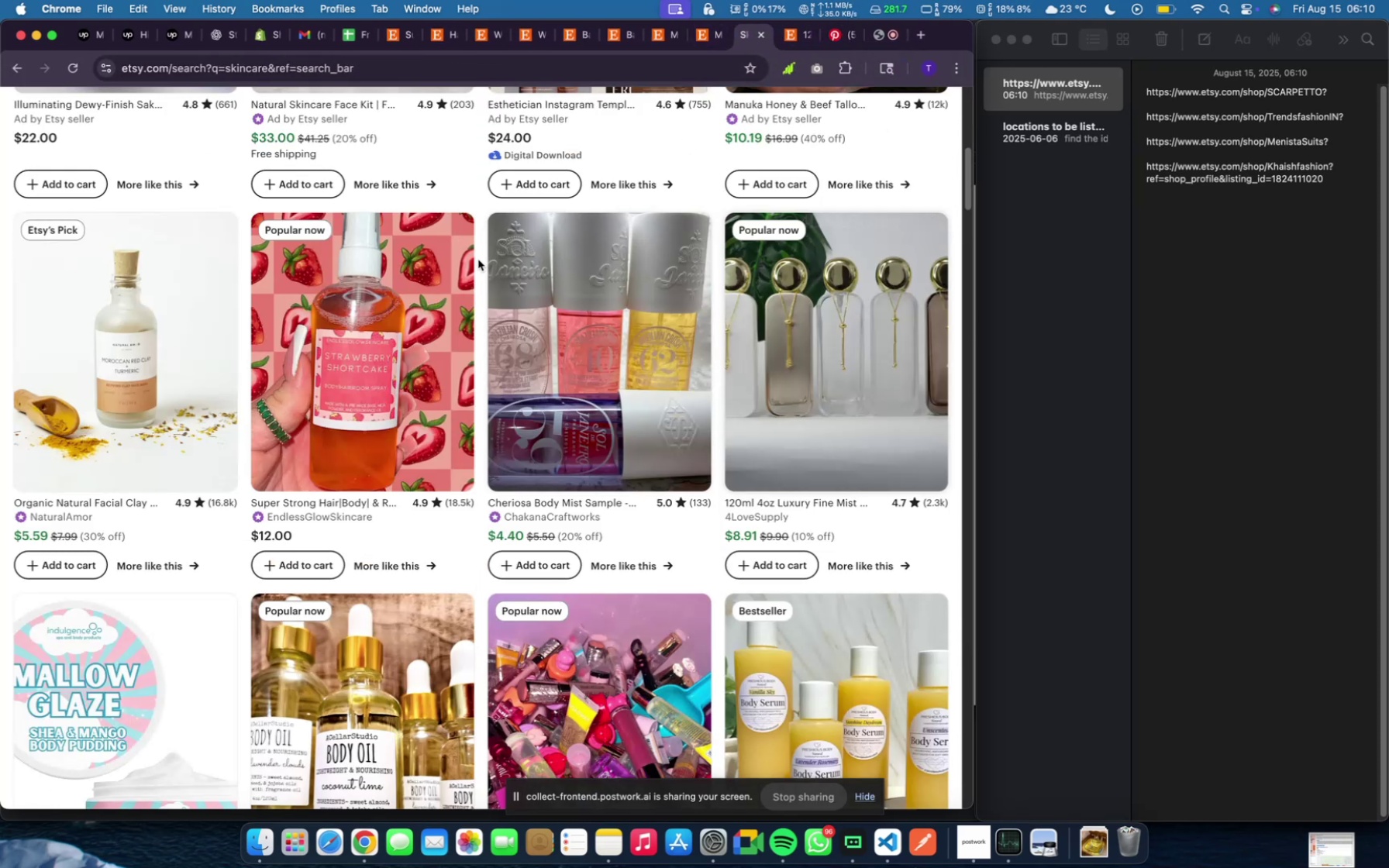 
scroll: coordinate [467, 281], scroll_direction: up, amount: 63.0
 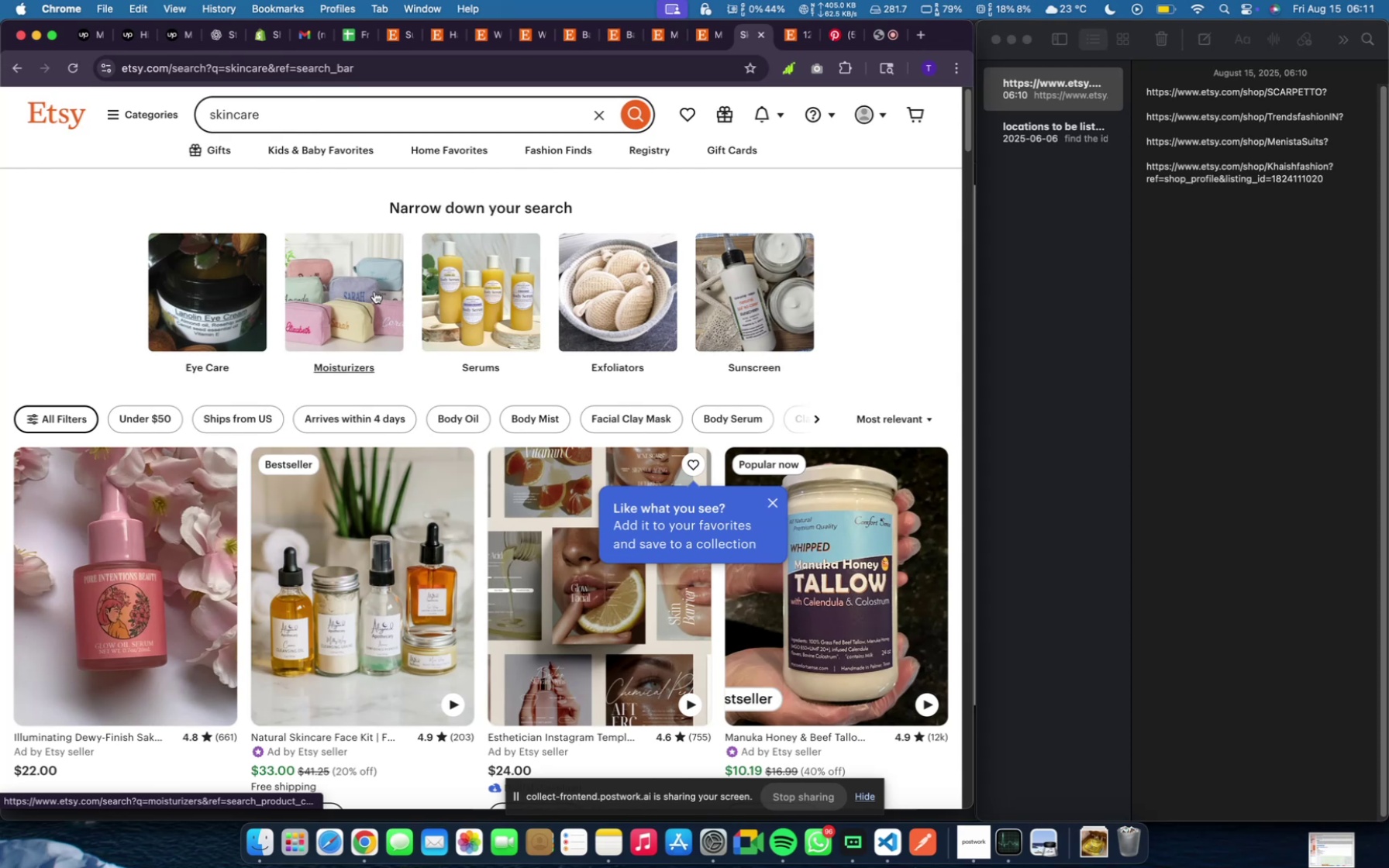 
left_click([374, 291])
 